 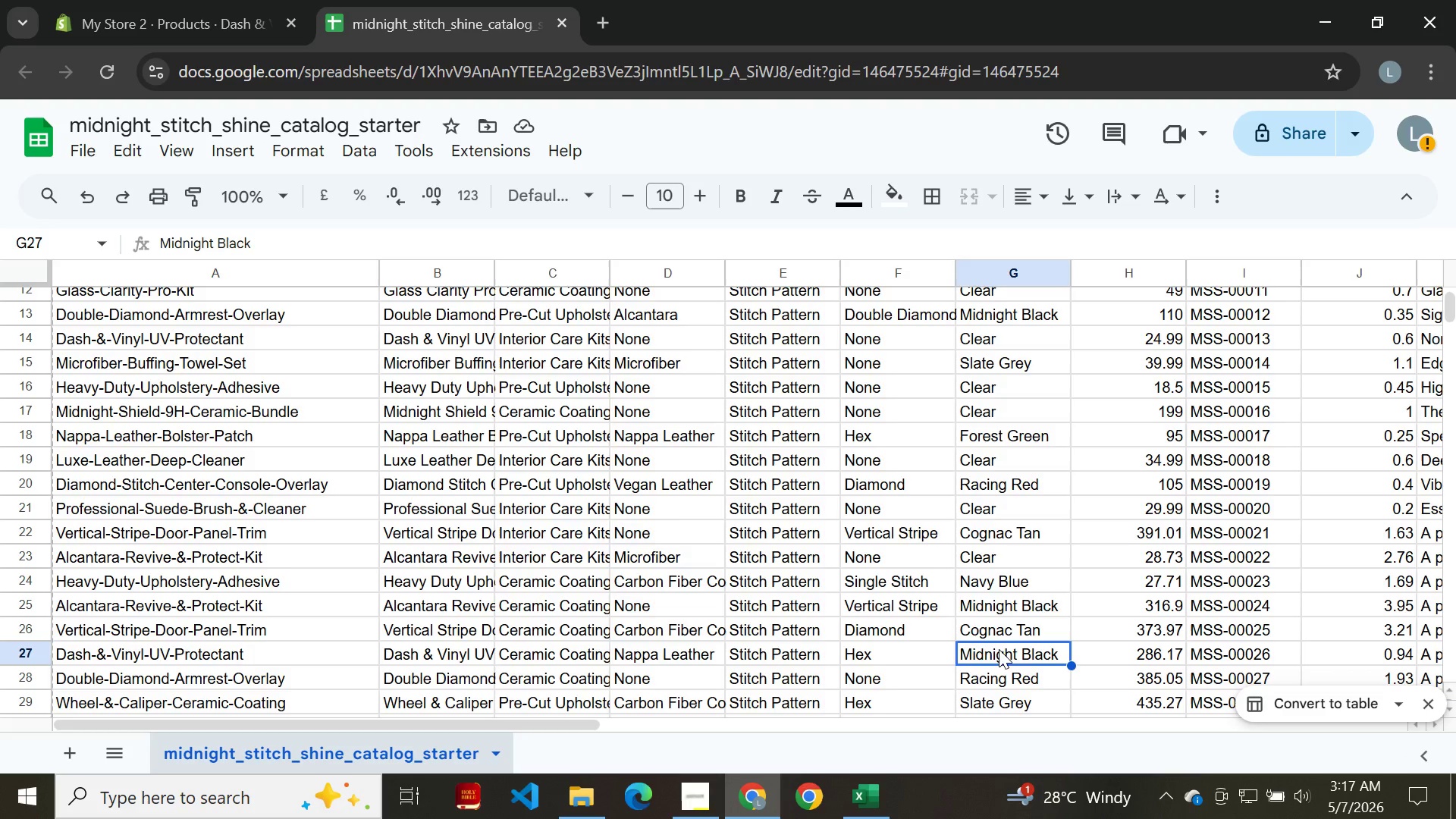 
left_click([0, 654])
 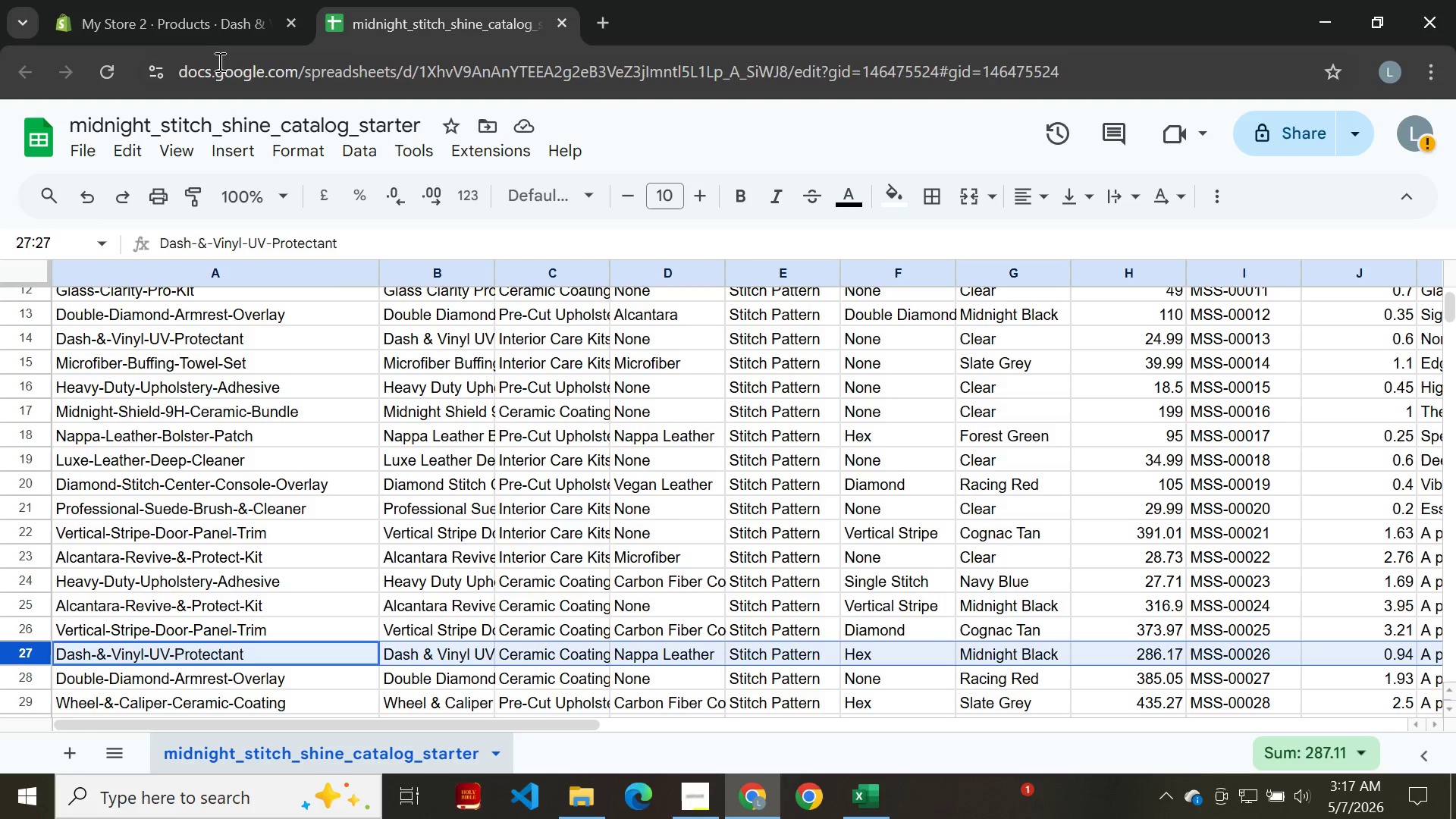 
left_click([203, 29])
 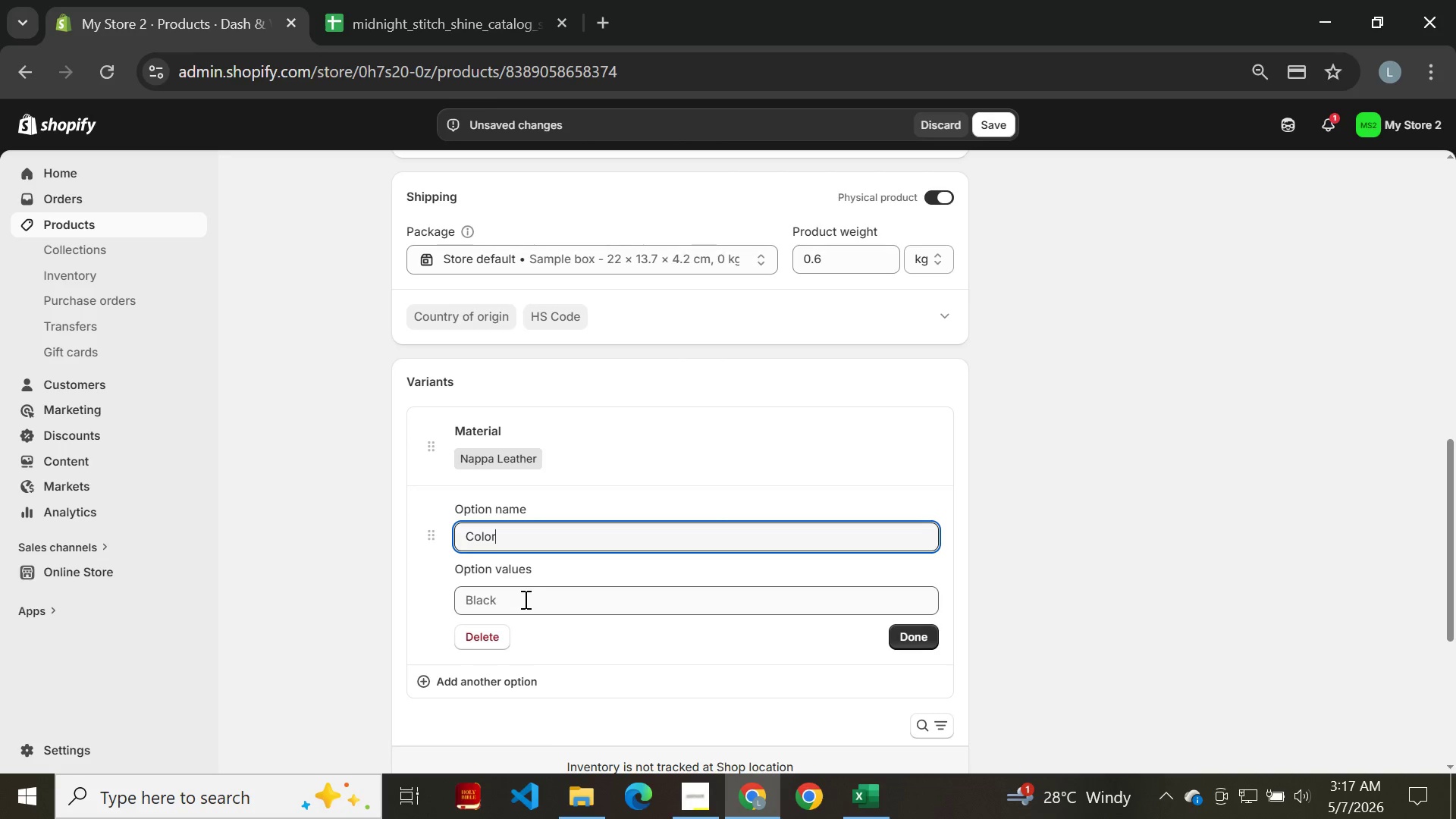 
left_click([542, 538])
 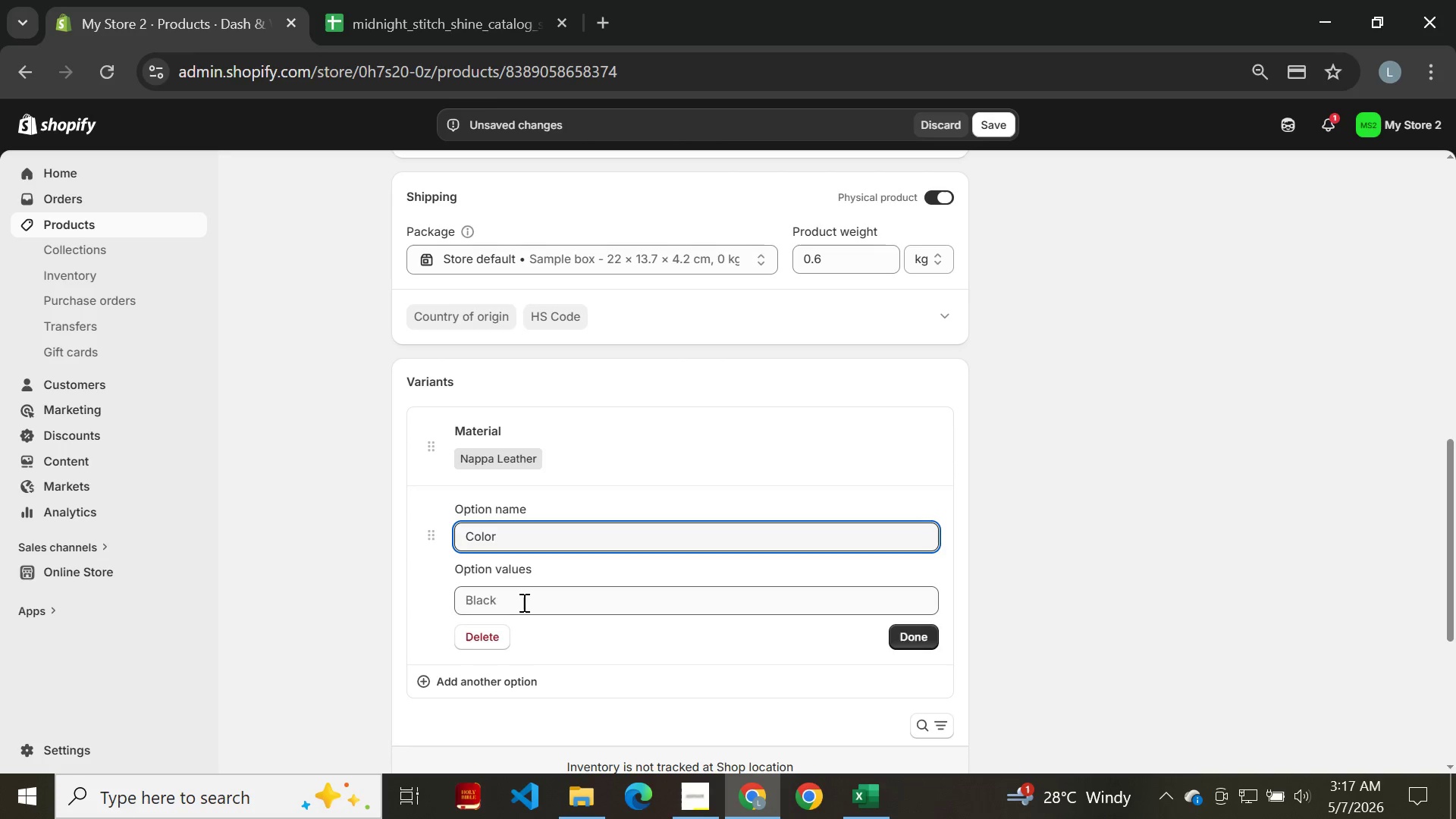 
left_click([522, 602])
 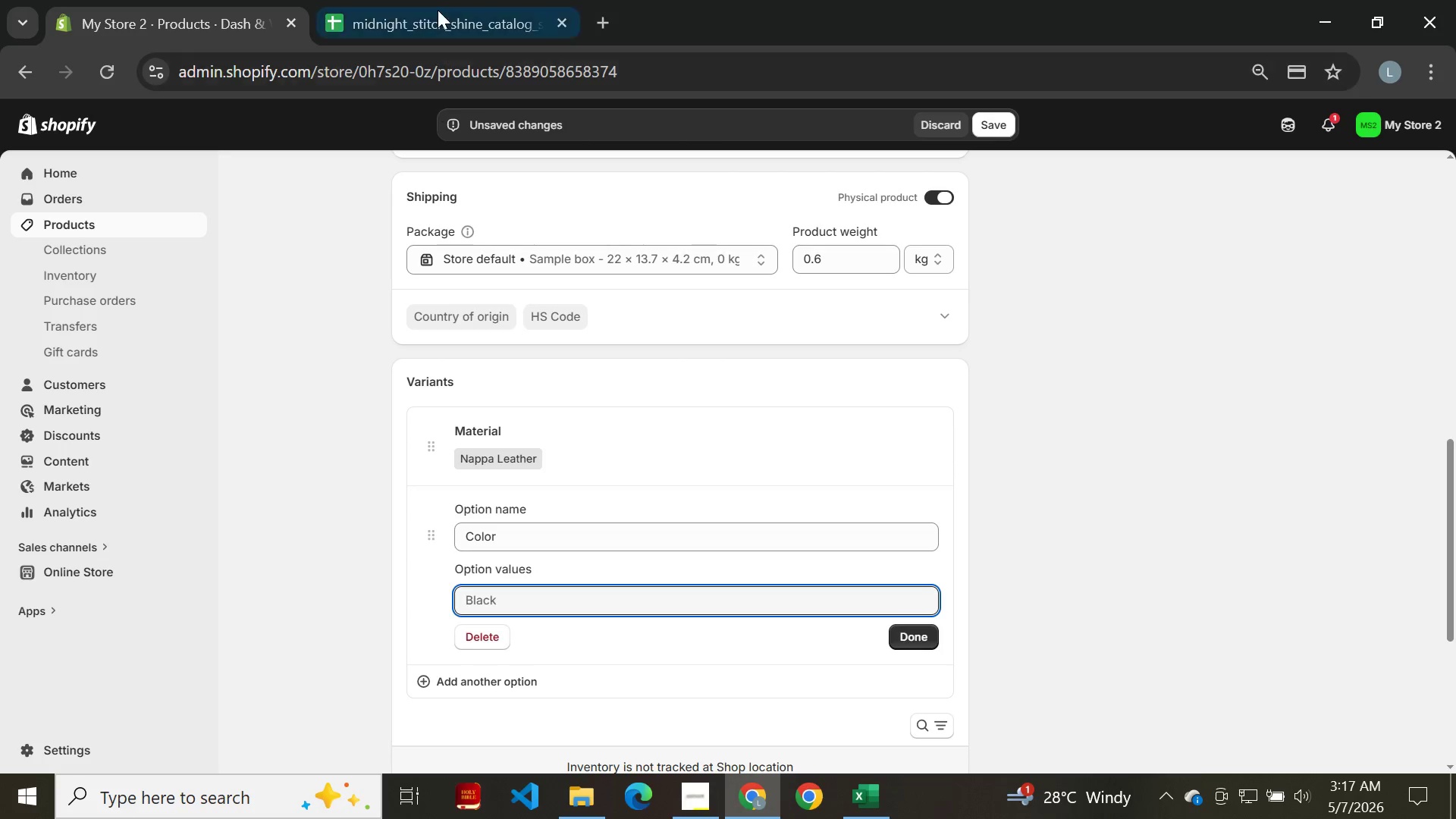 
left_click([435, 5])
 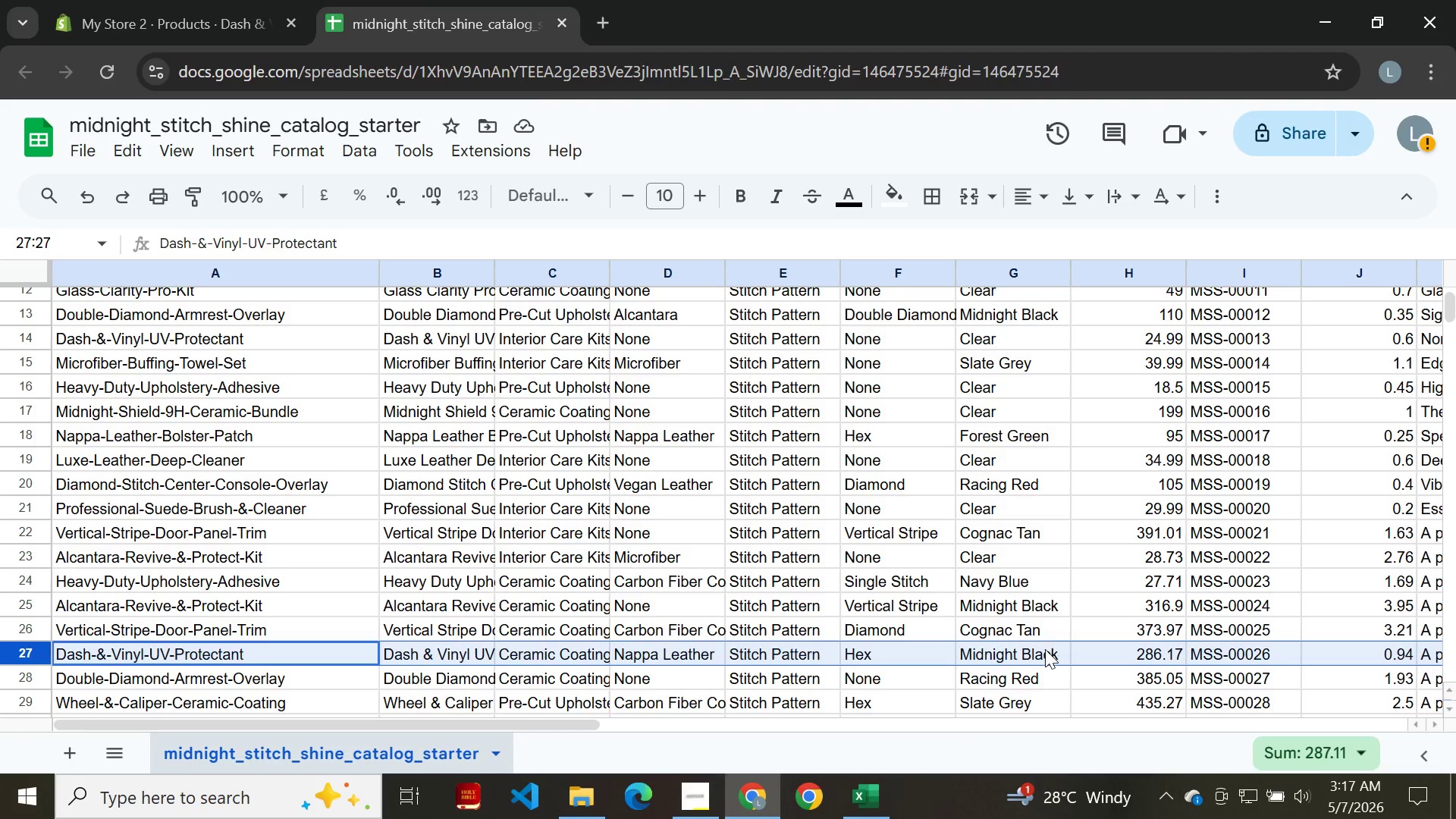 
double_click([1030, 659])
 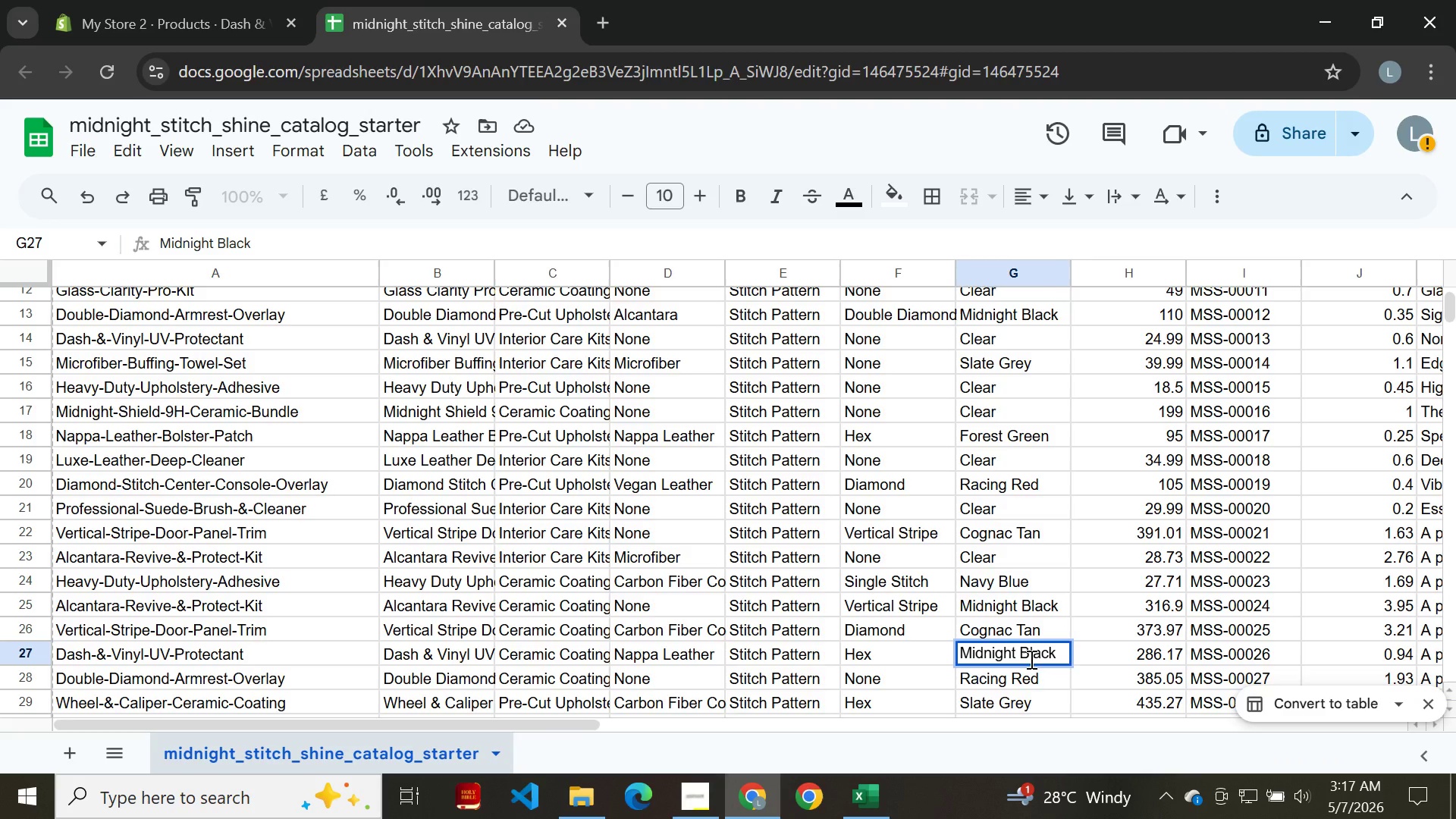 
key(Control+ControlLeft)
 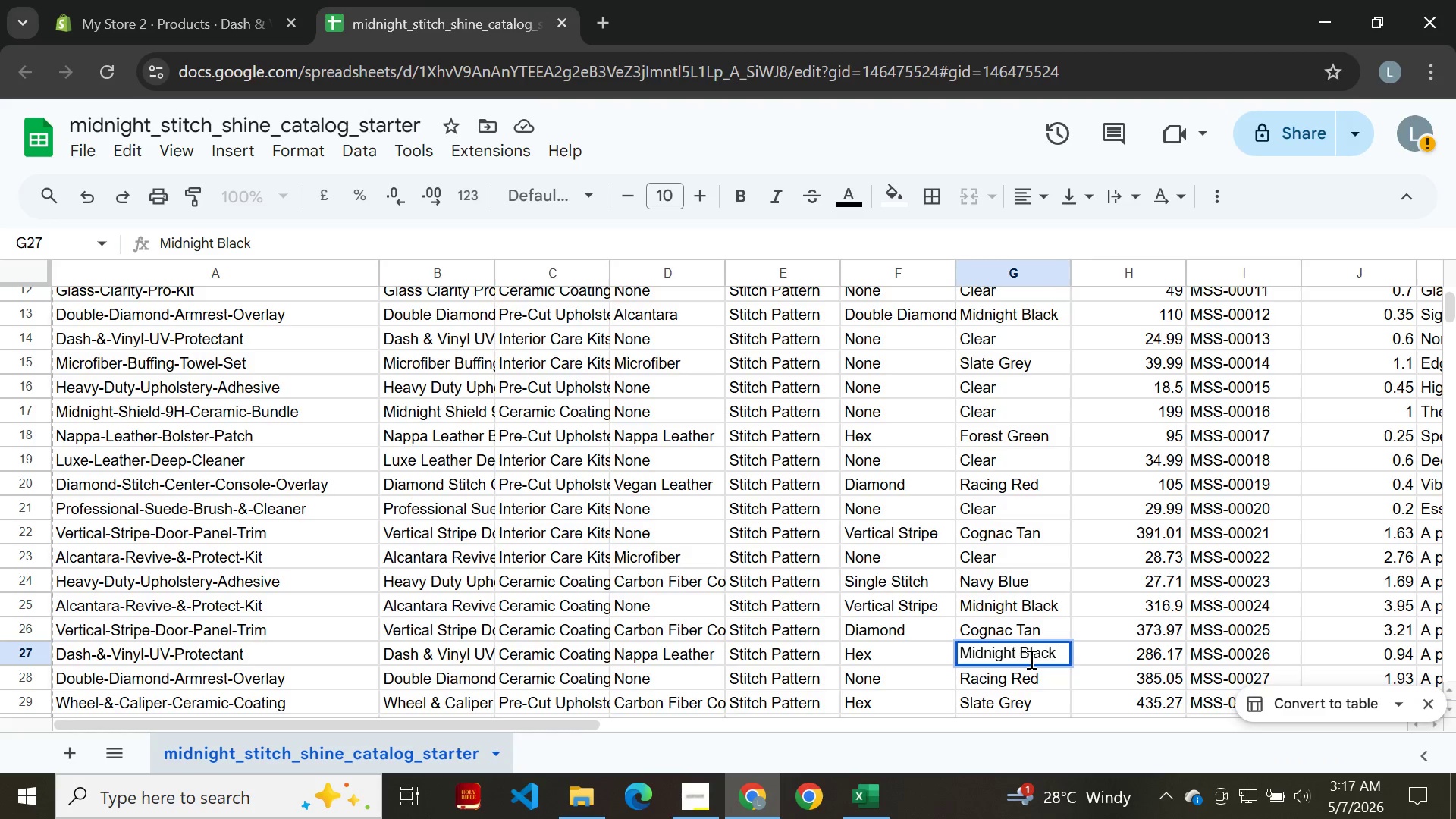 
key(Control+A)
 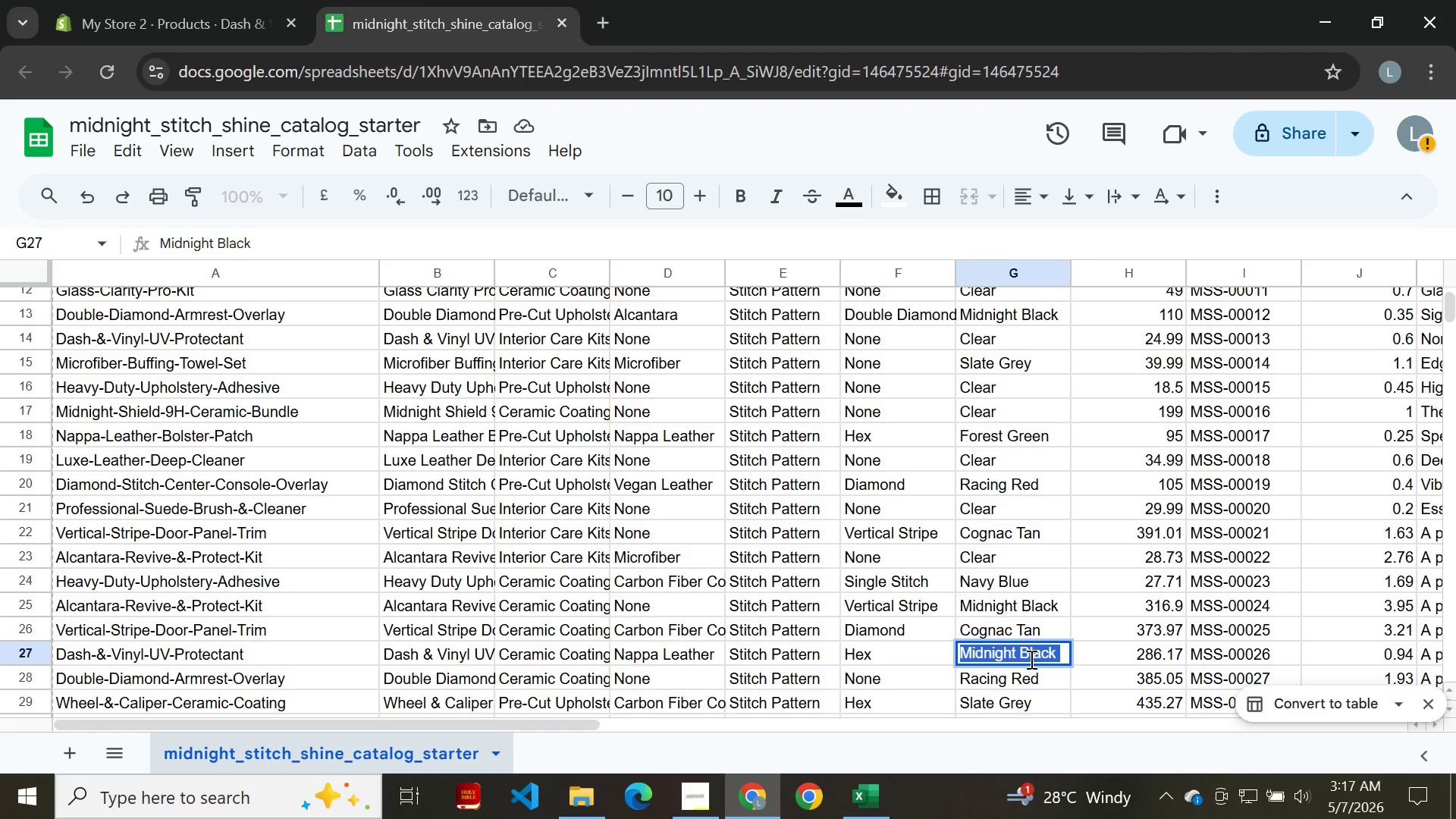 
key(Control+C)
 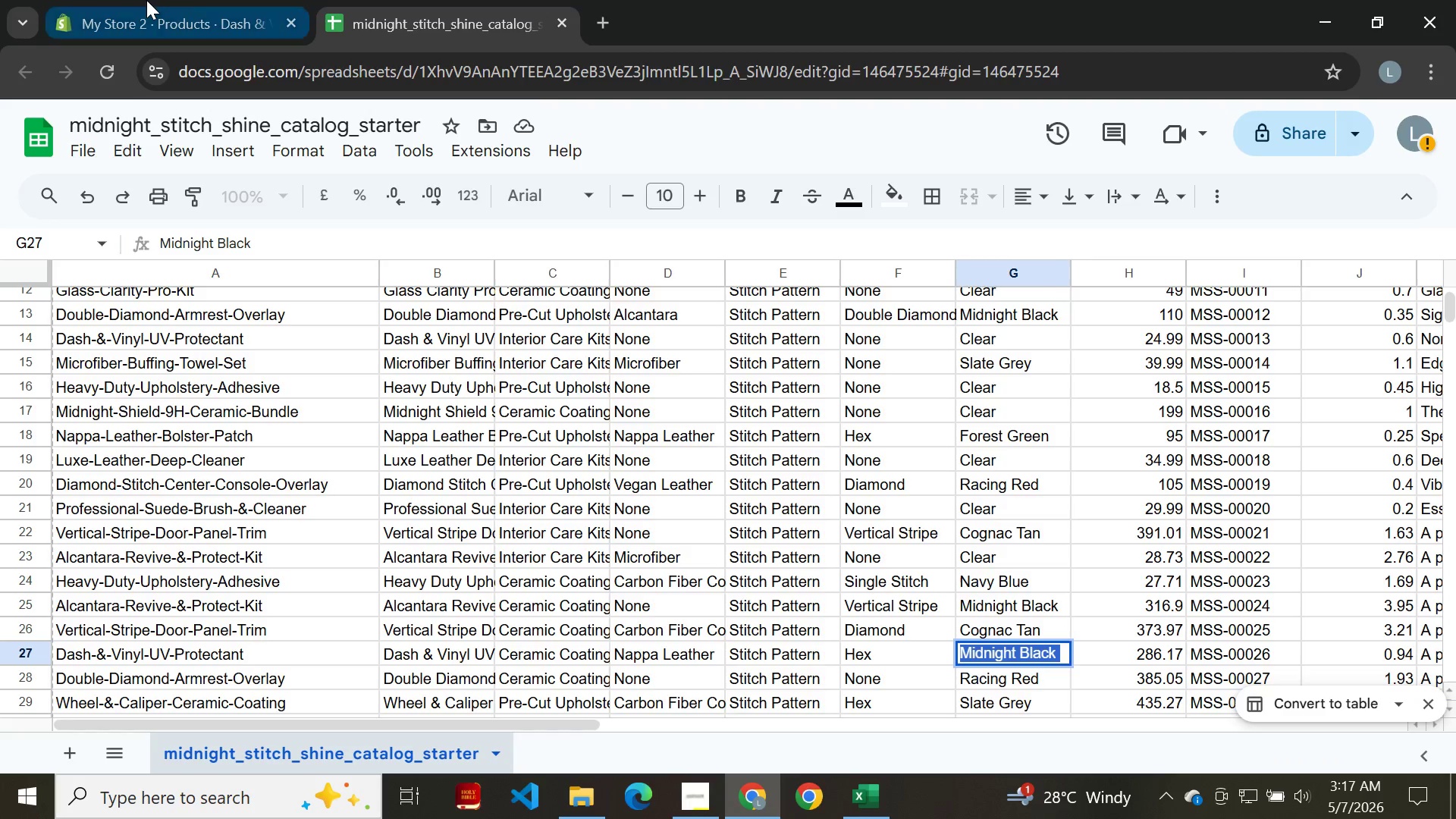 
left_click([146, 0])
 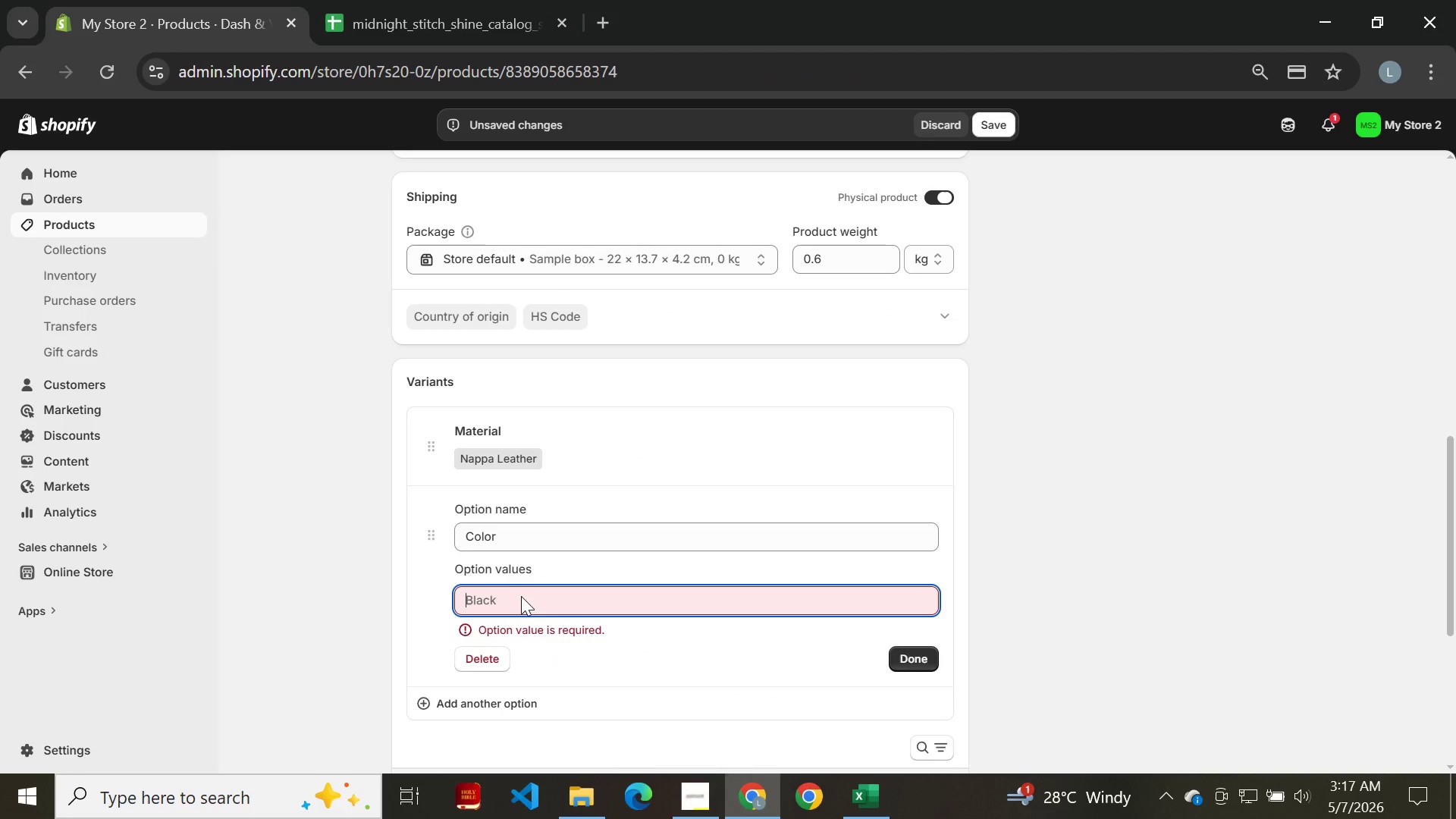 
left_click([521, 598])
 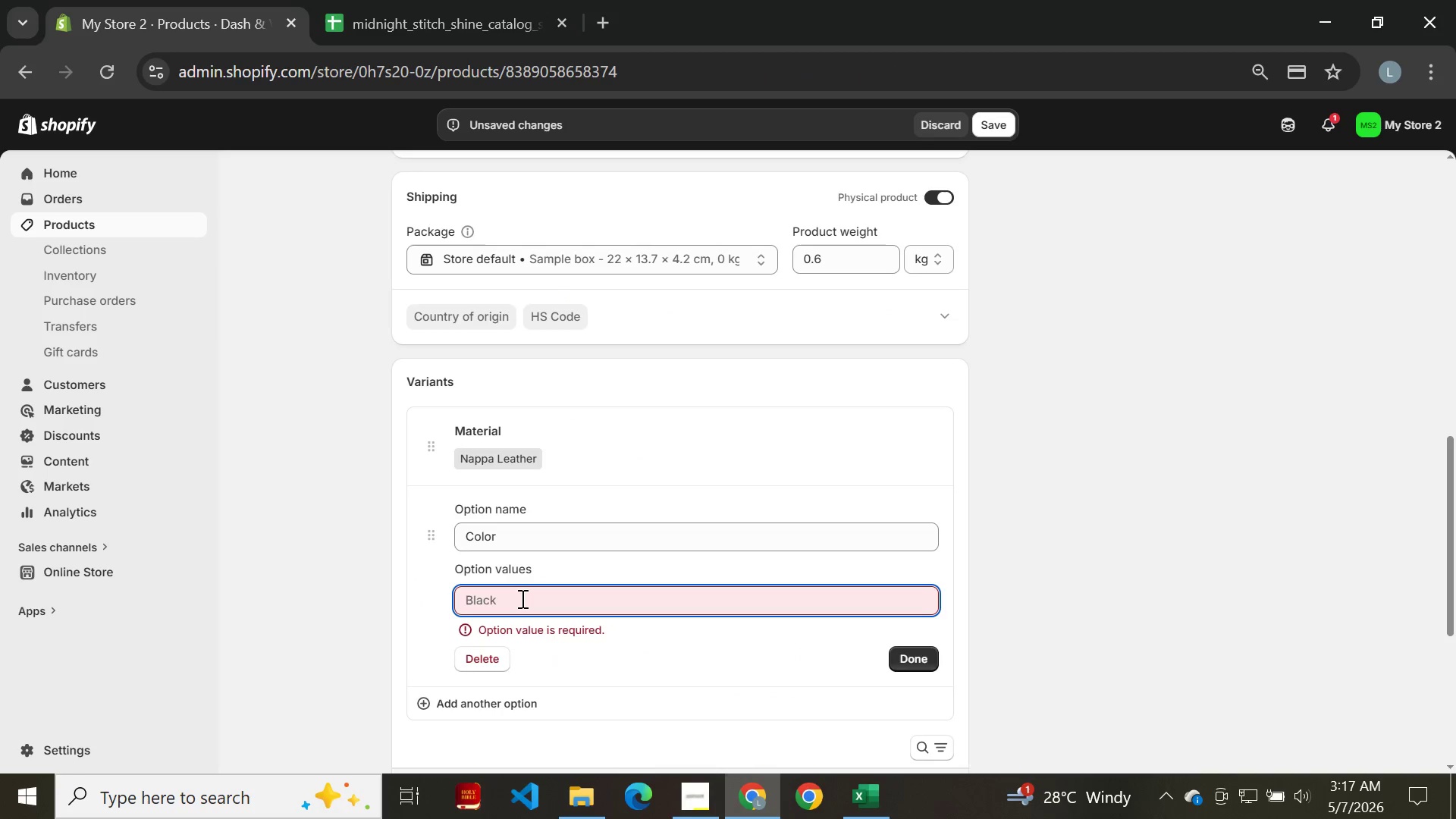 
key(Control+V)
 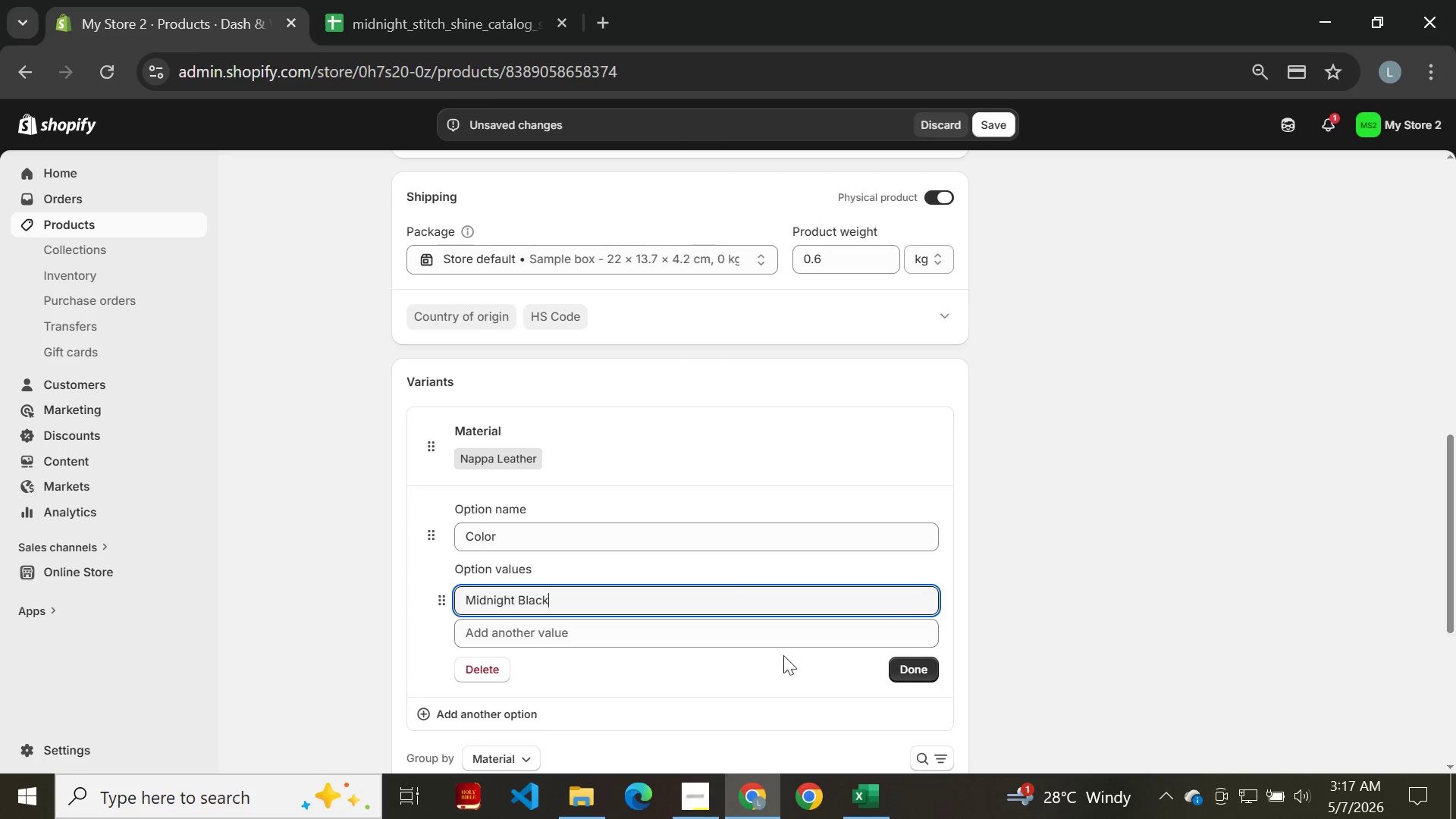 
left_click([896, 668])
 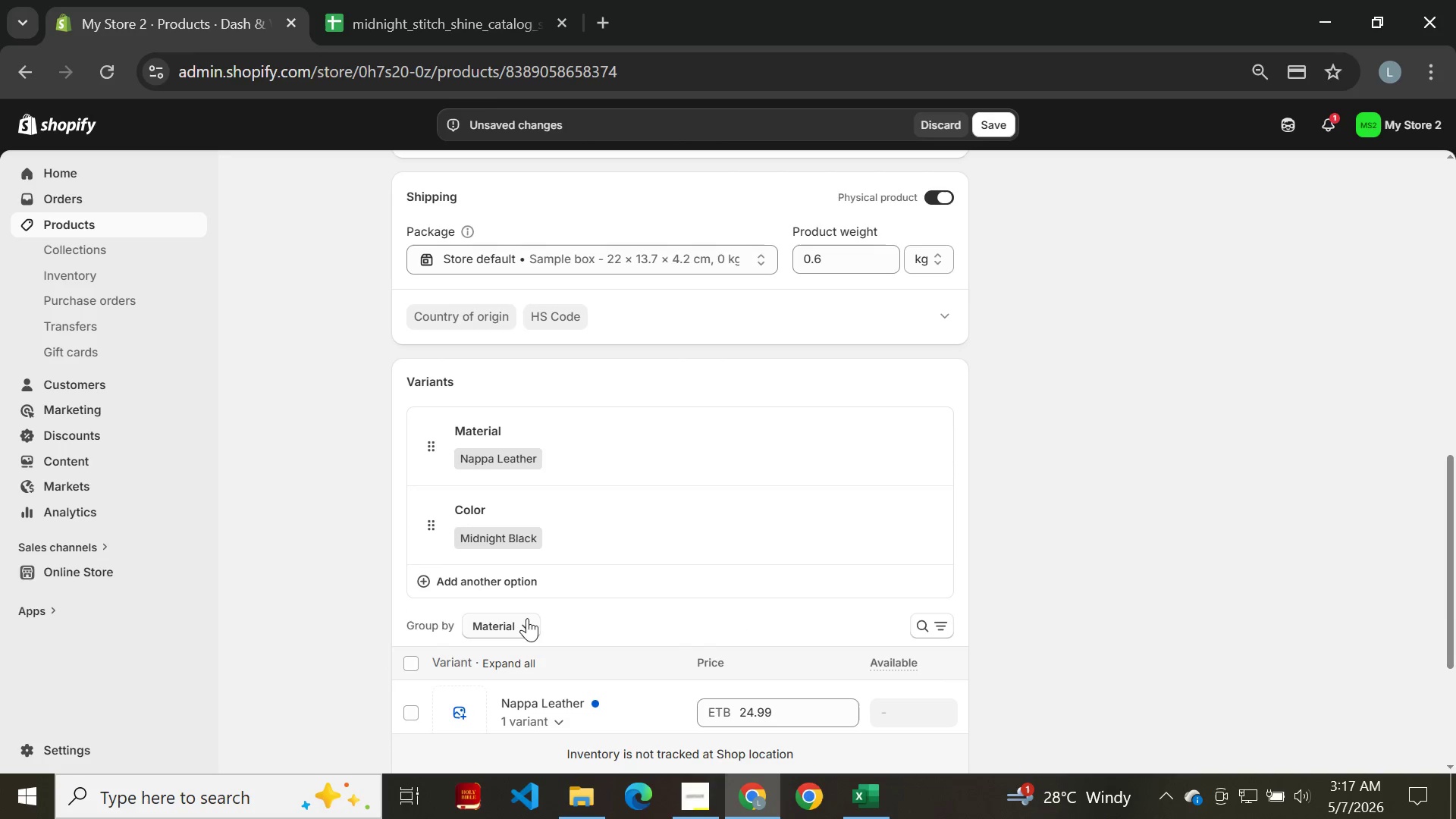 
left_click([500, 588])
 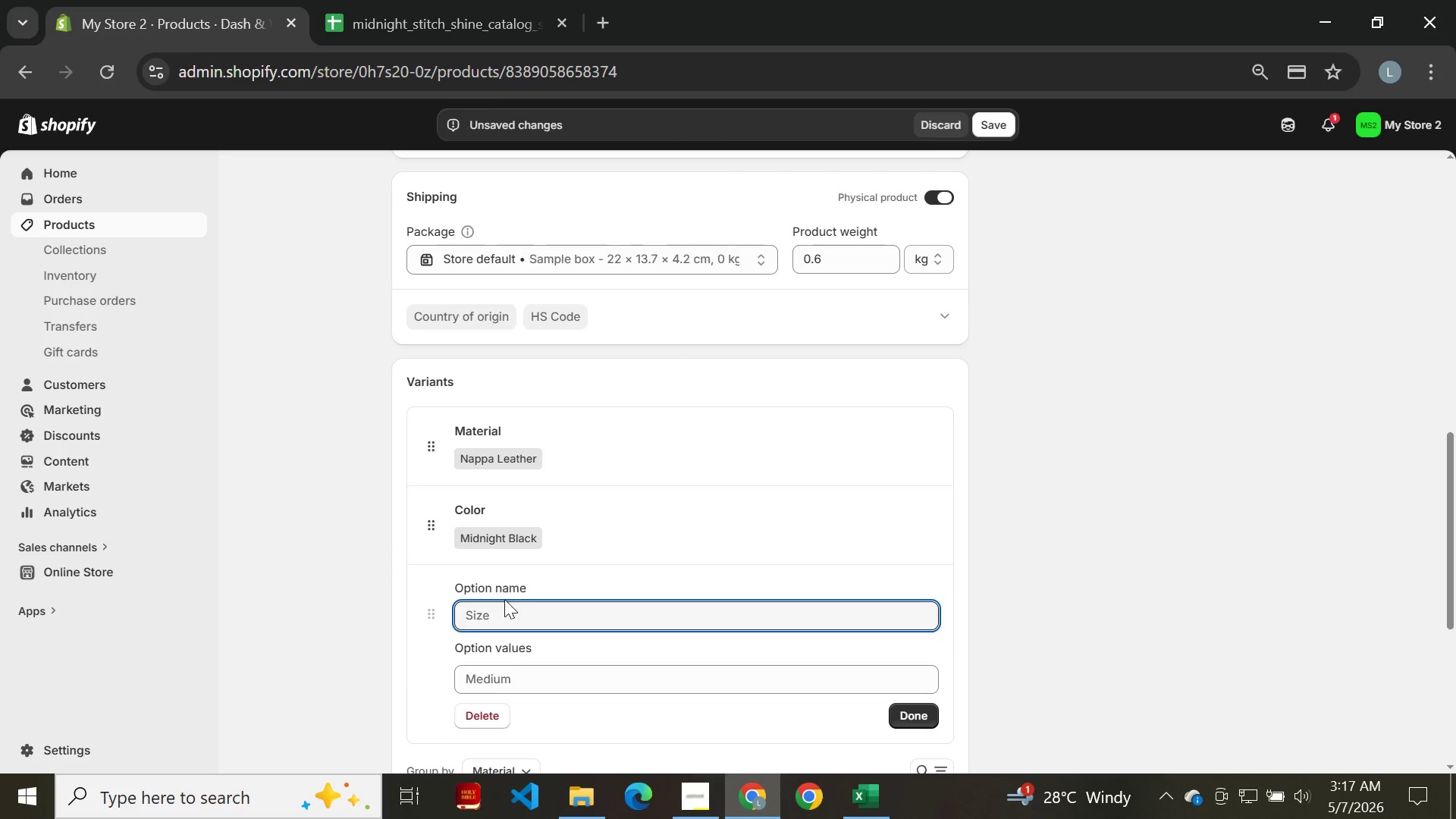 
left_click([525, 617])
 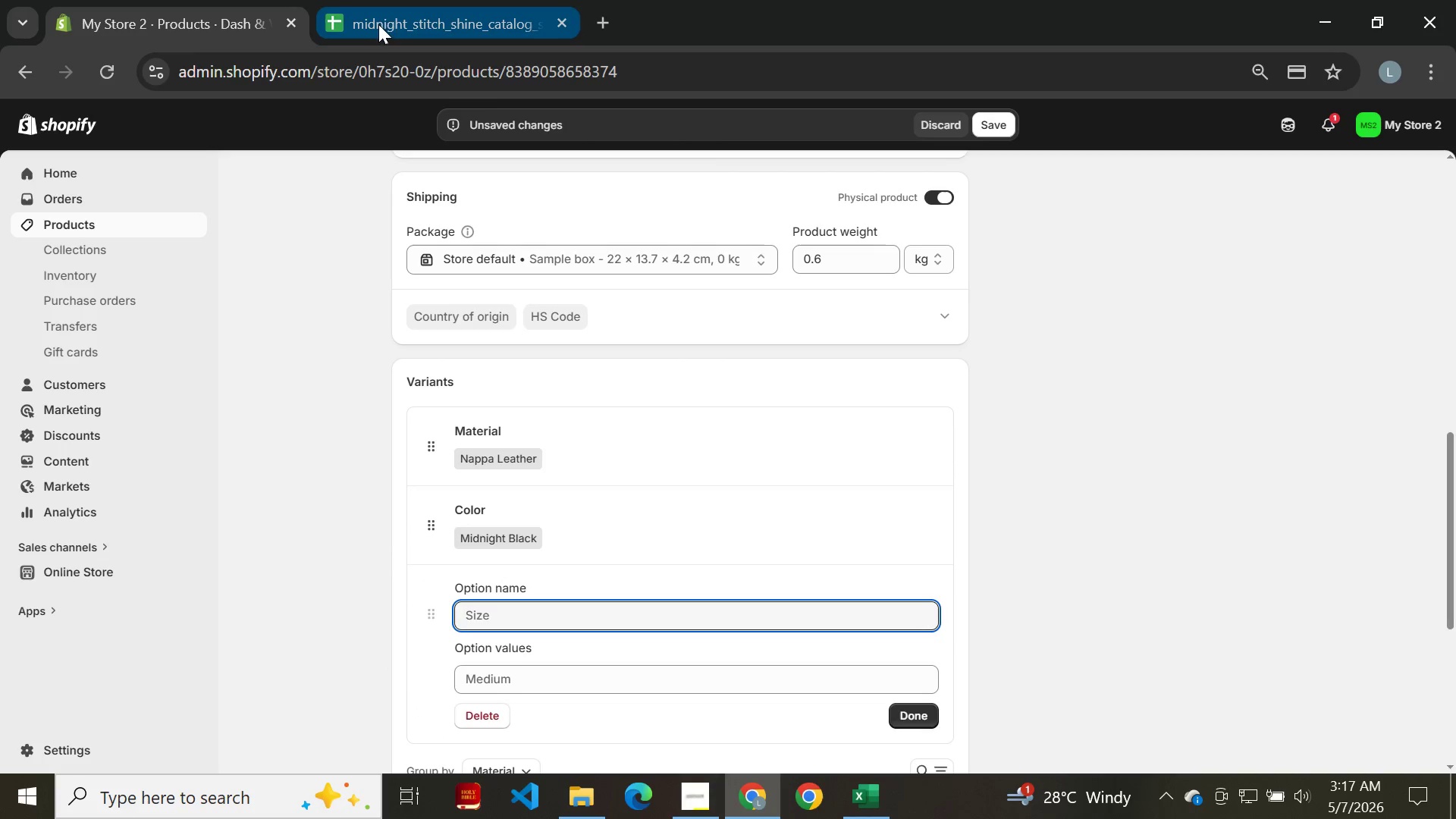 
left_click([394, 20])
 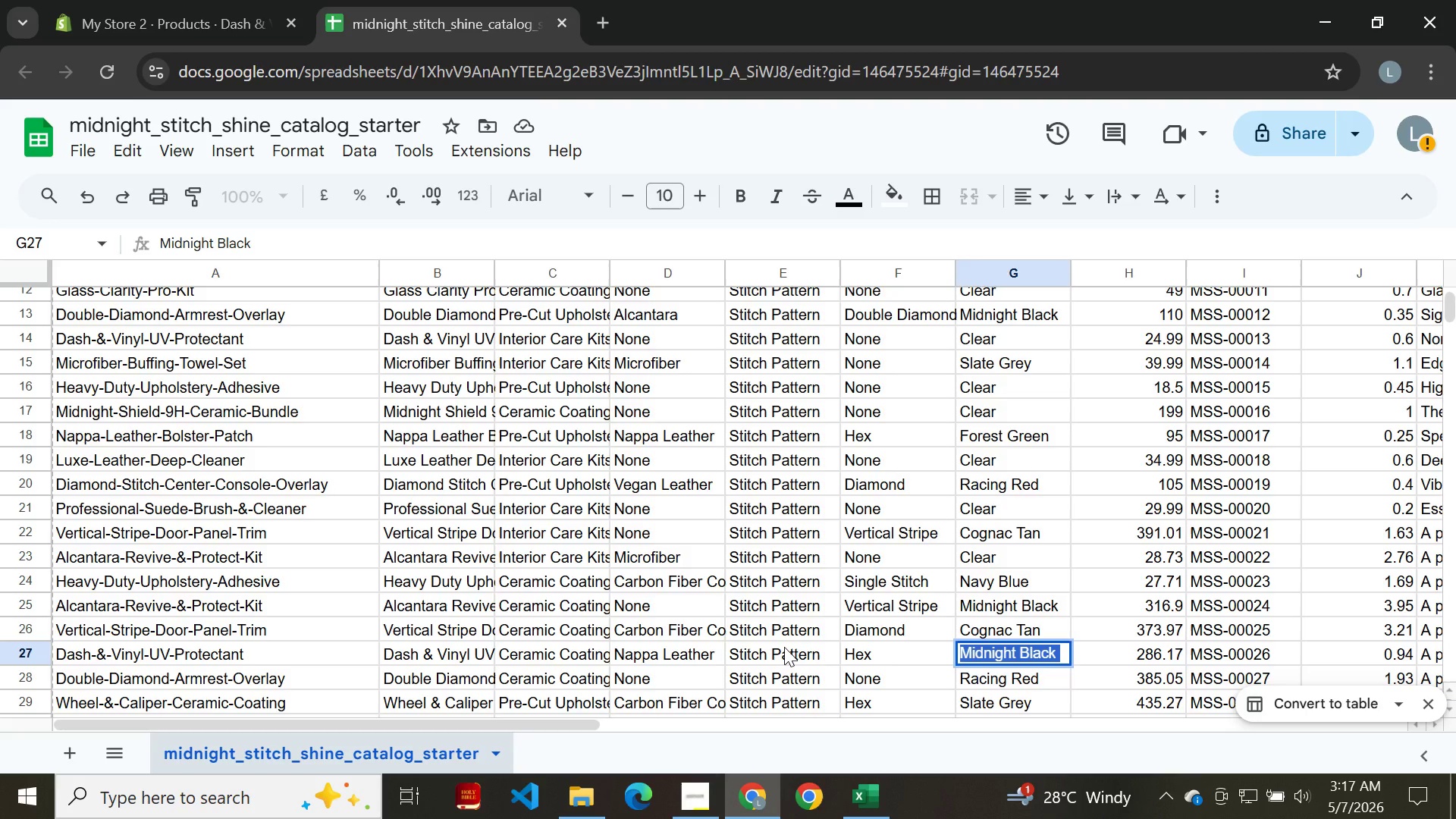 
double_click([784, 647])
 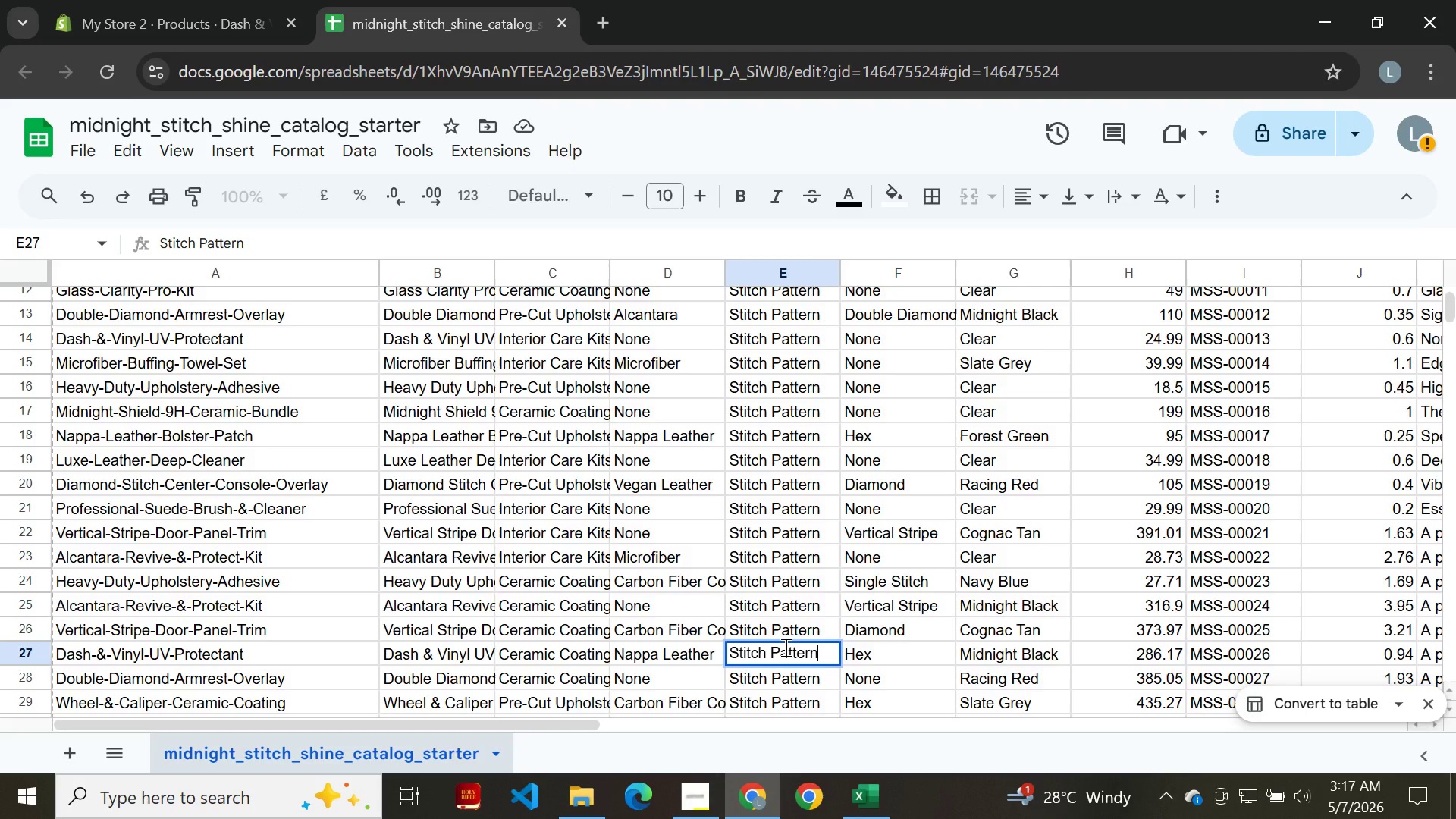 
key(Control+A)
 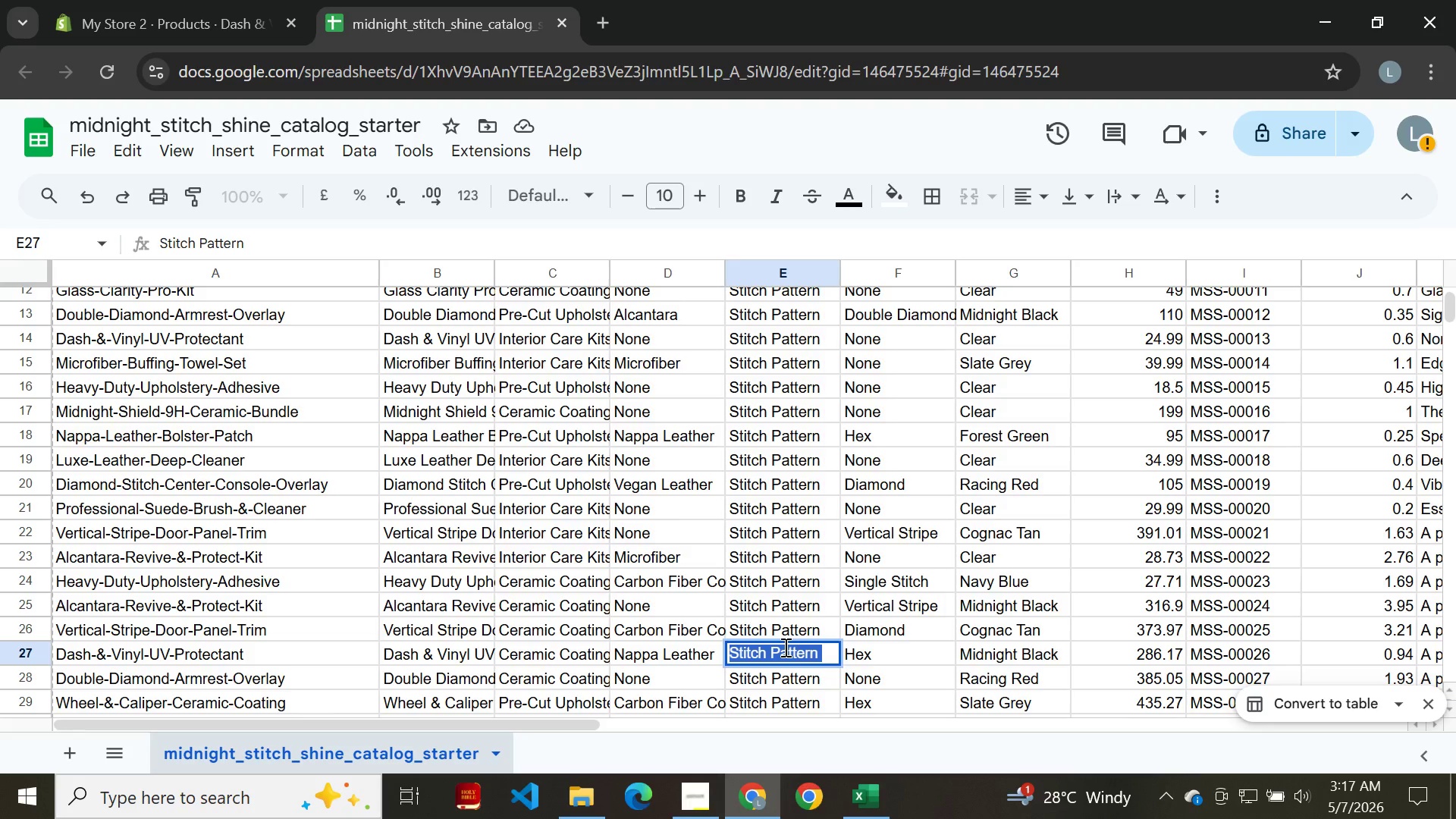 
key(Control+C)
 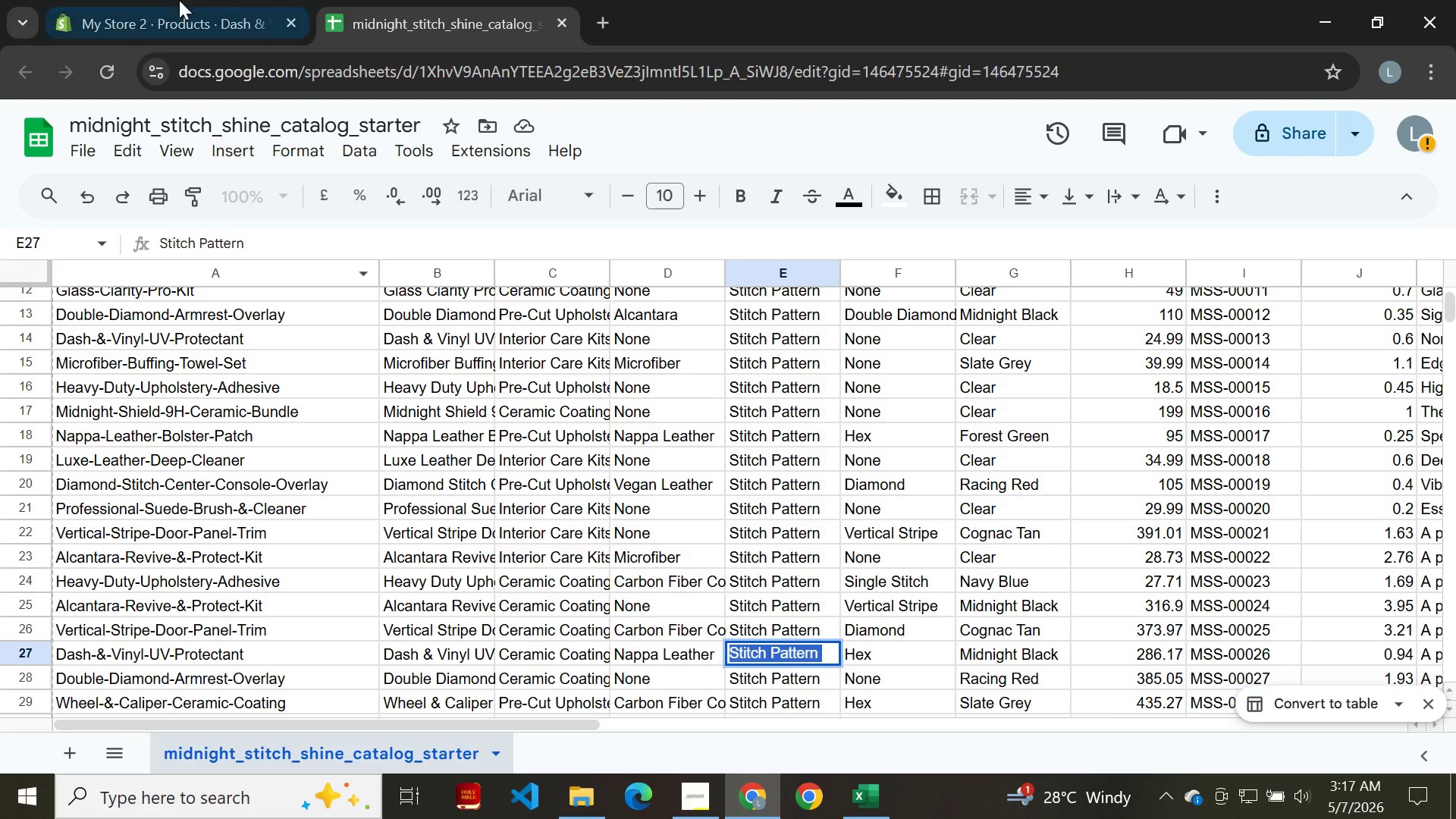 
left_click_drag(start_coordinate=[179, 0], to_coordinate=[604, 611])
 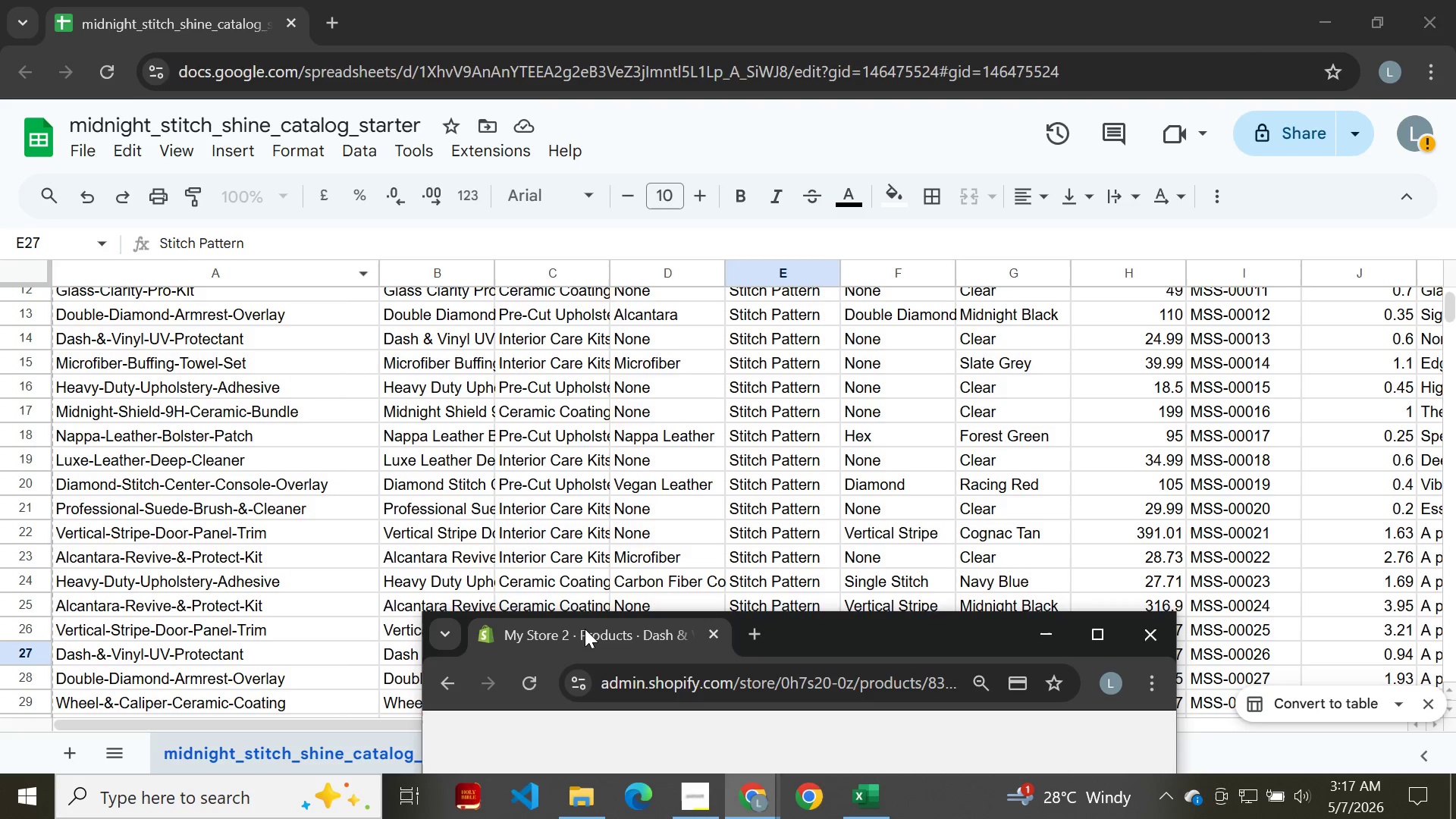 
left_click_drag(start_coordinate=[585, 629], to_coordinate=[481, 5])
 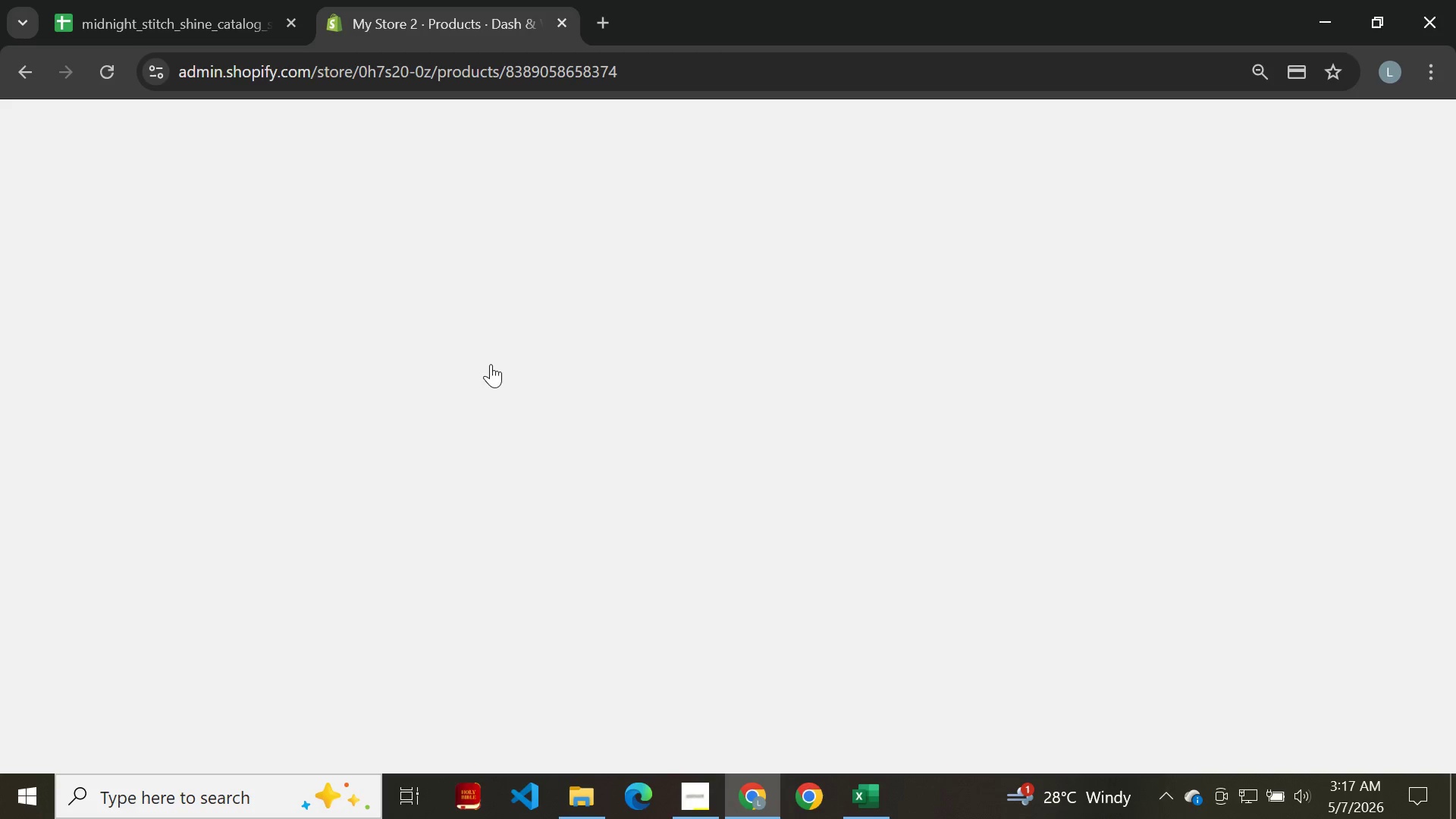 
mouse_move([546, 491])
 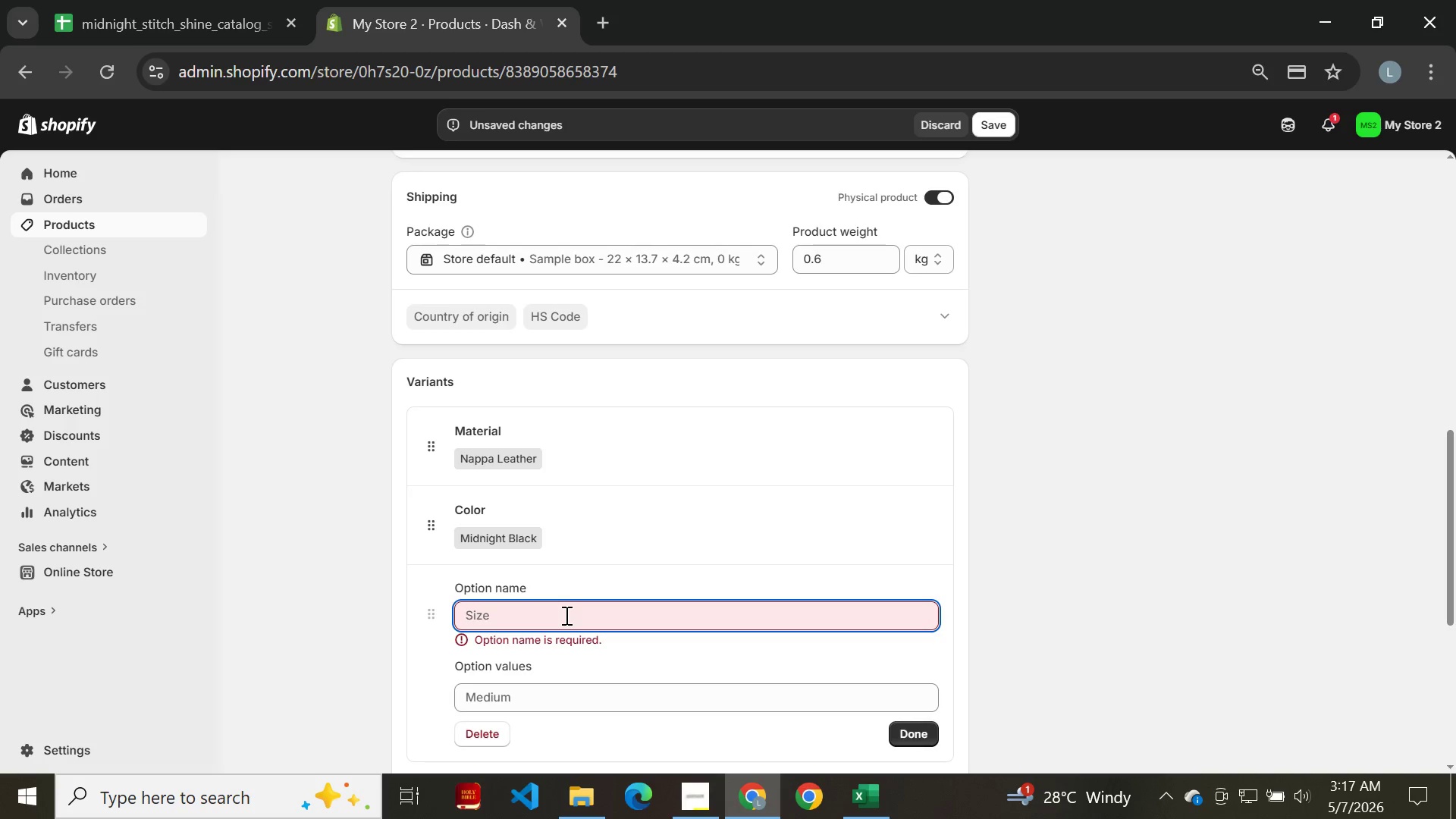 
left_click([565, 615])
 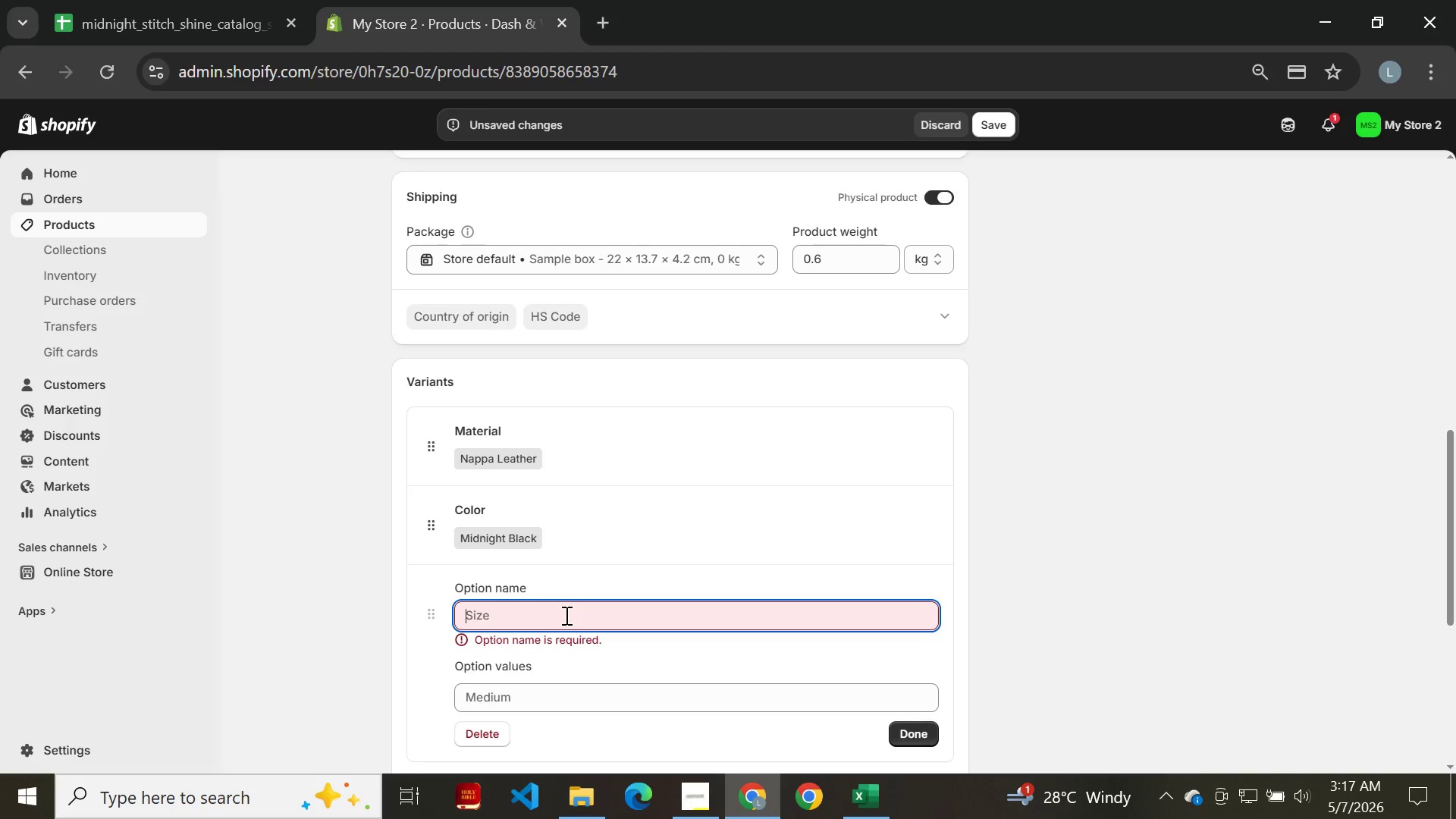 
left_click([565, 615])
 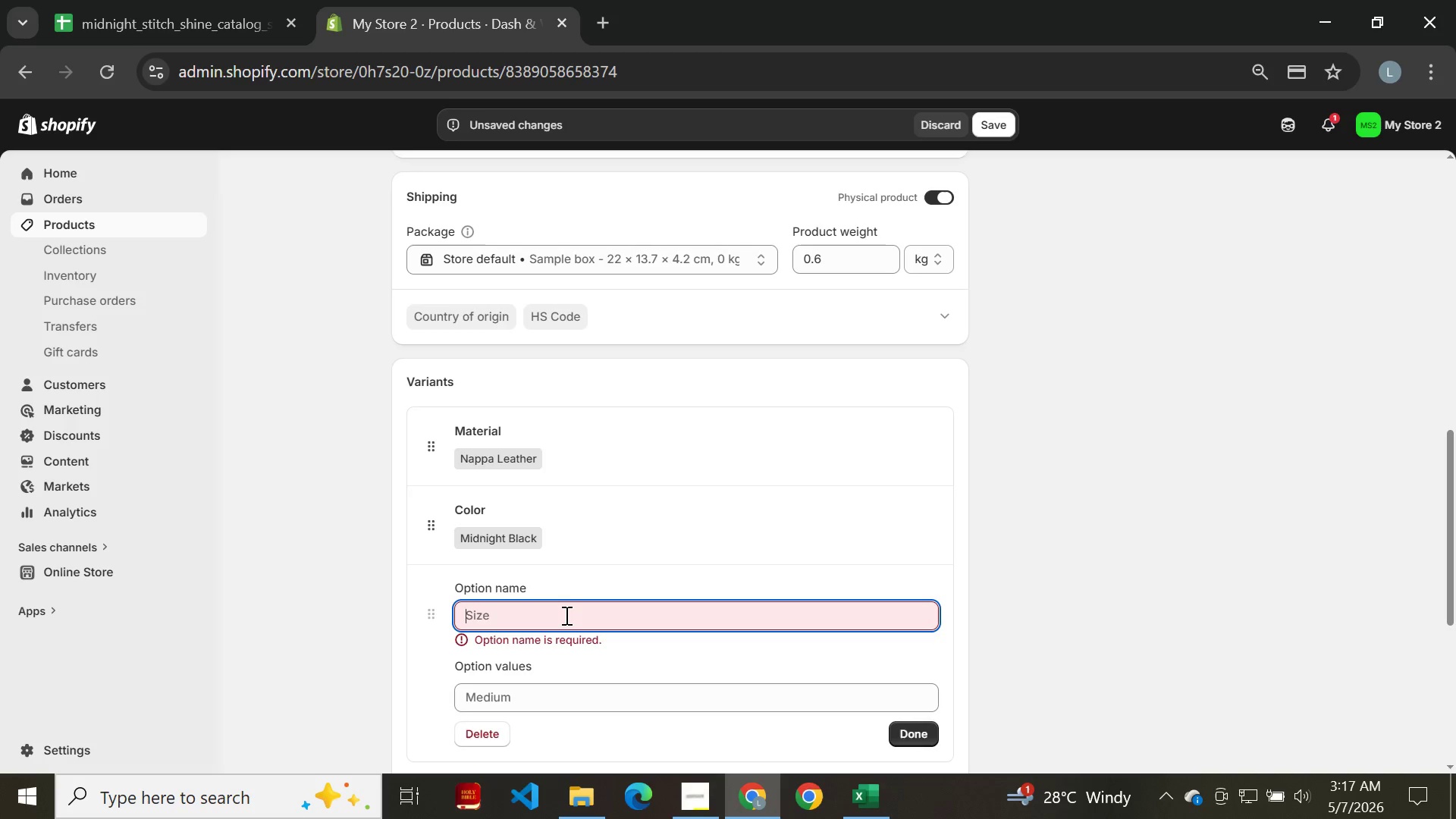 
key(Control+V)
 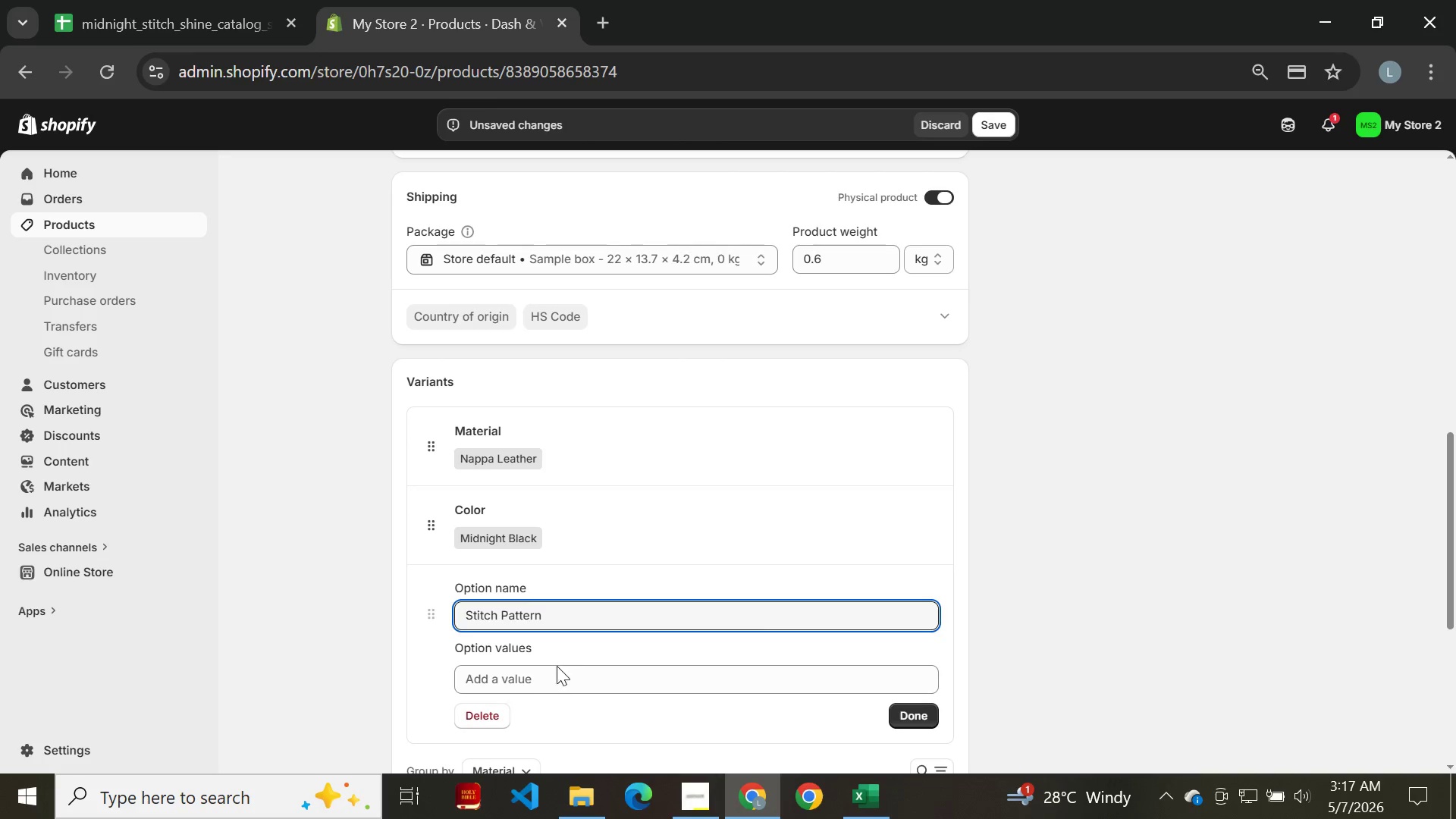 
left_click([564, 692])
 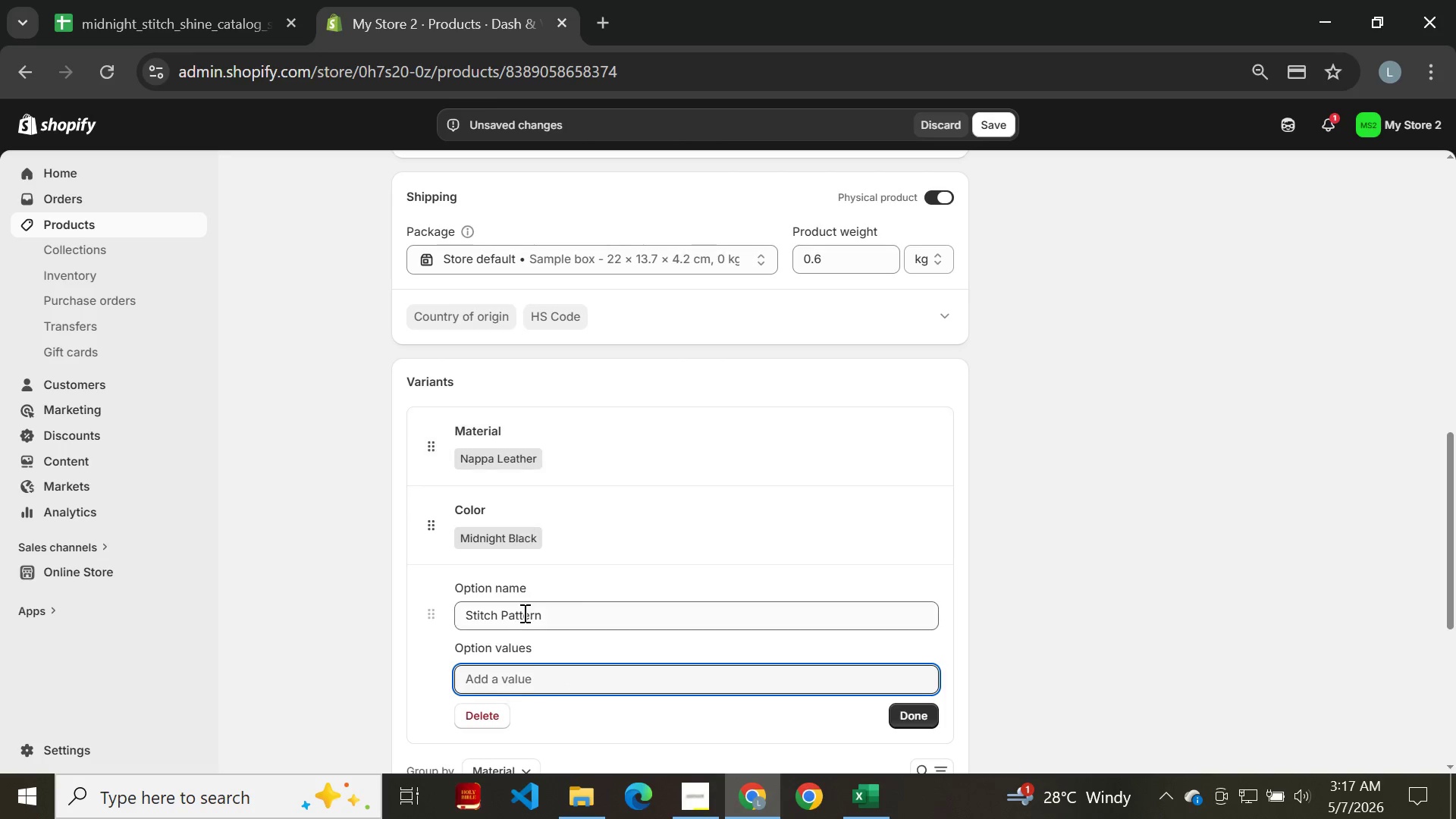 
type(Hex)
 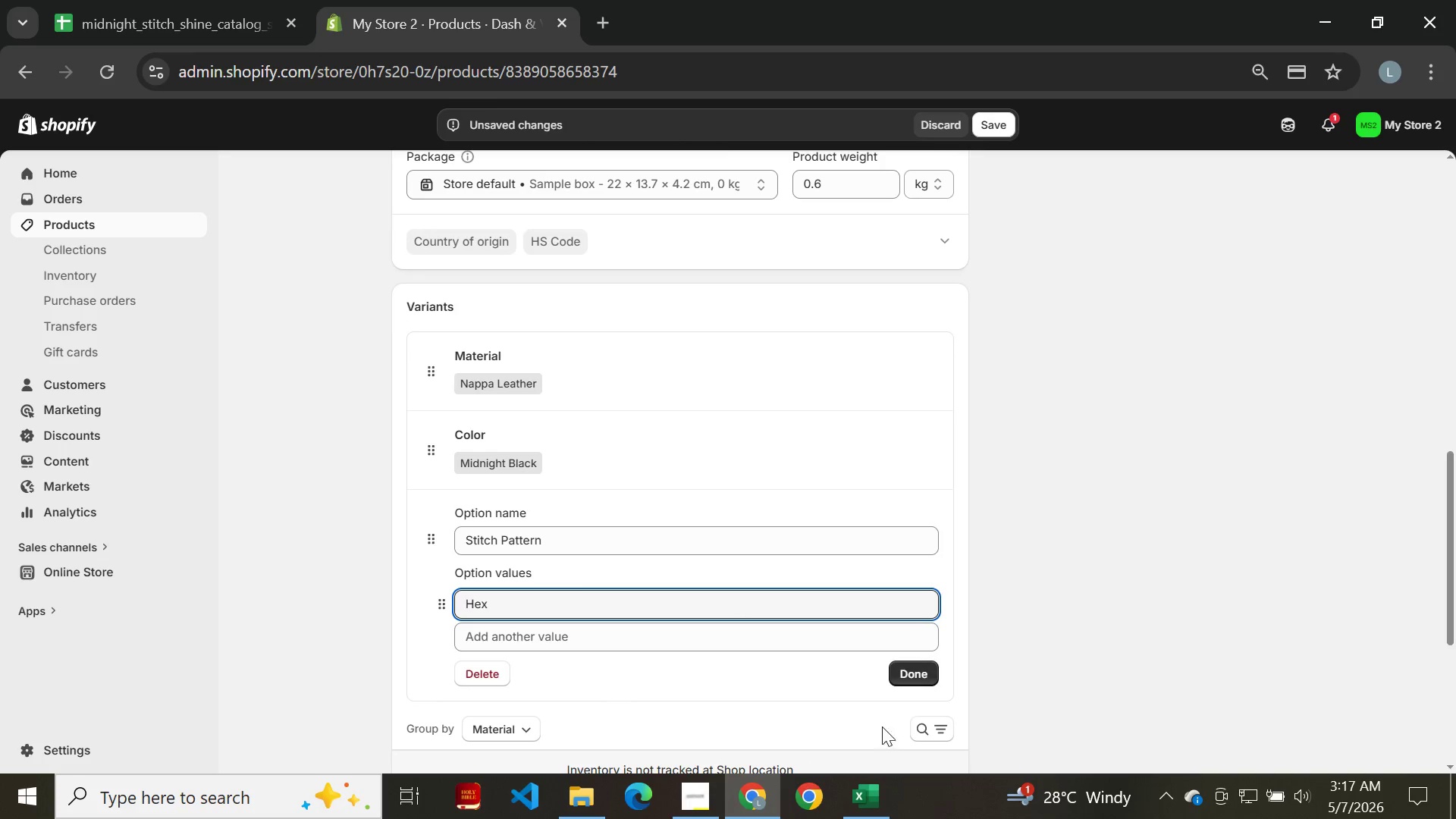 
left_click([923, 676])
 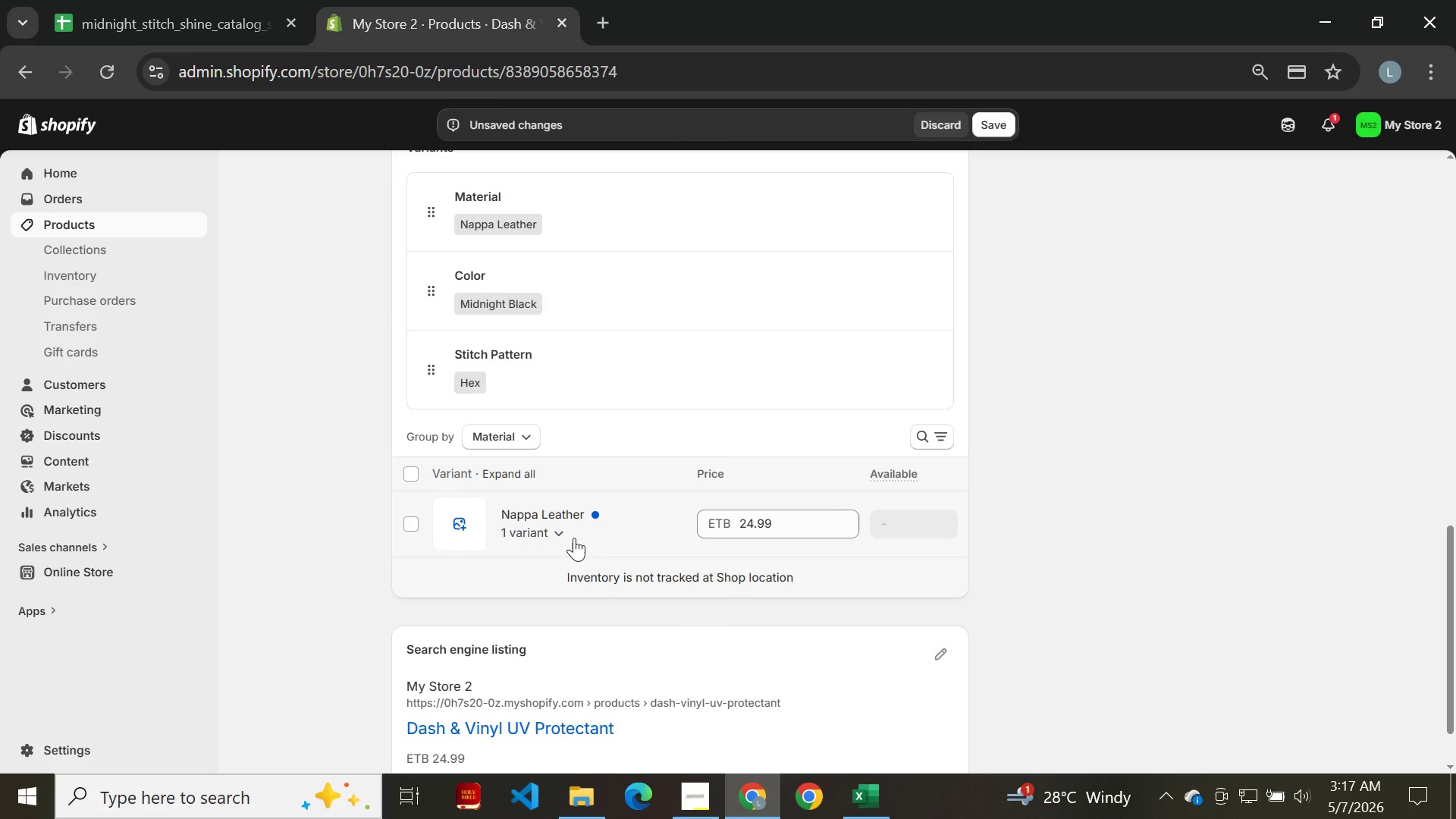 
left_click([560, 535])
 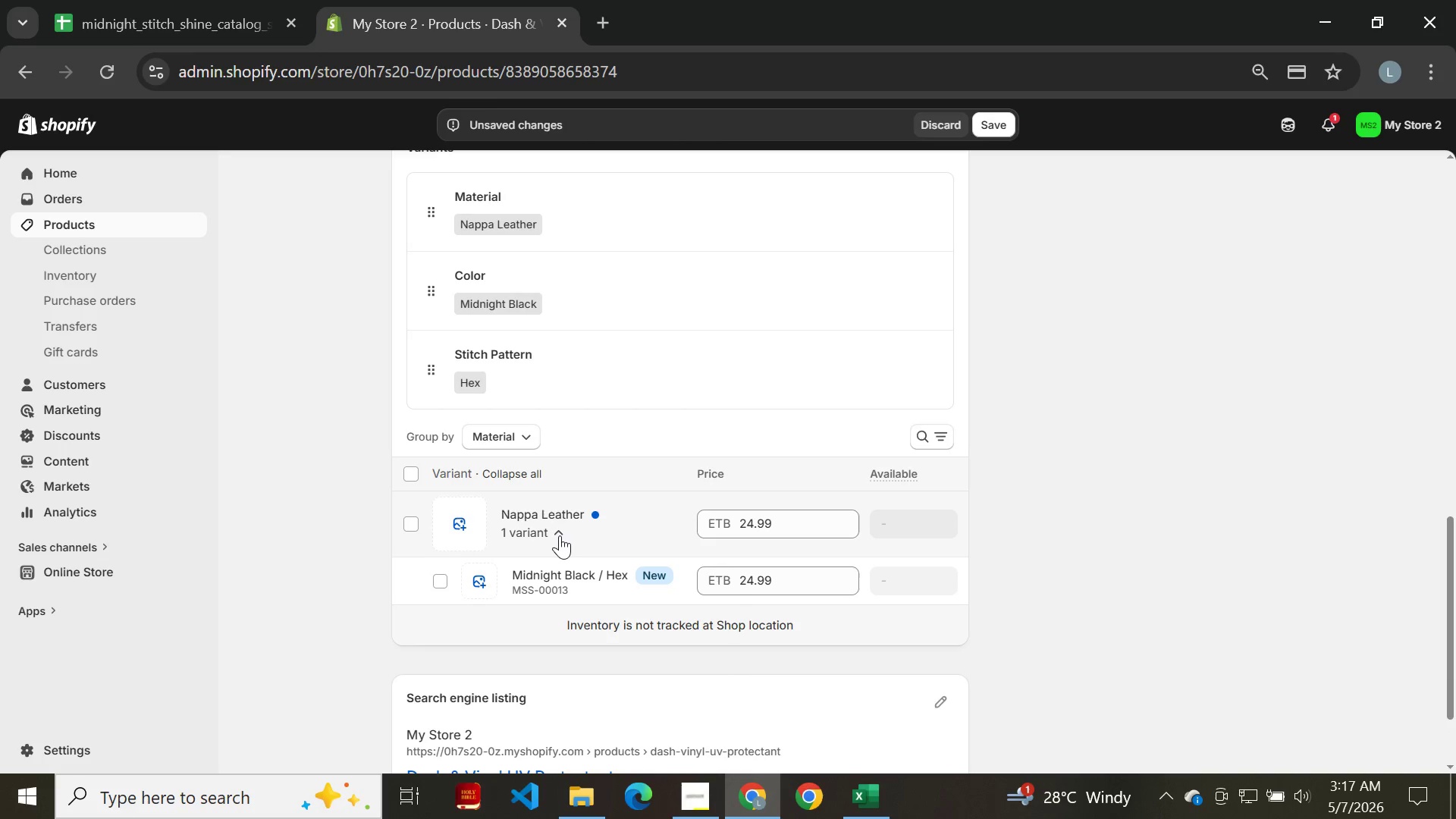 
left_click([206, 0])
 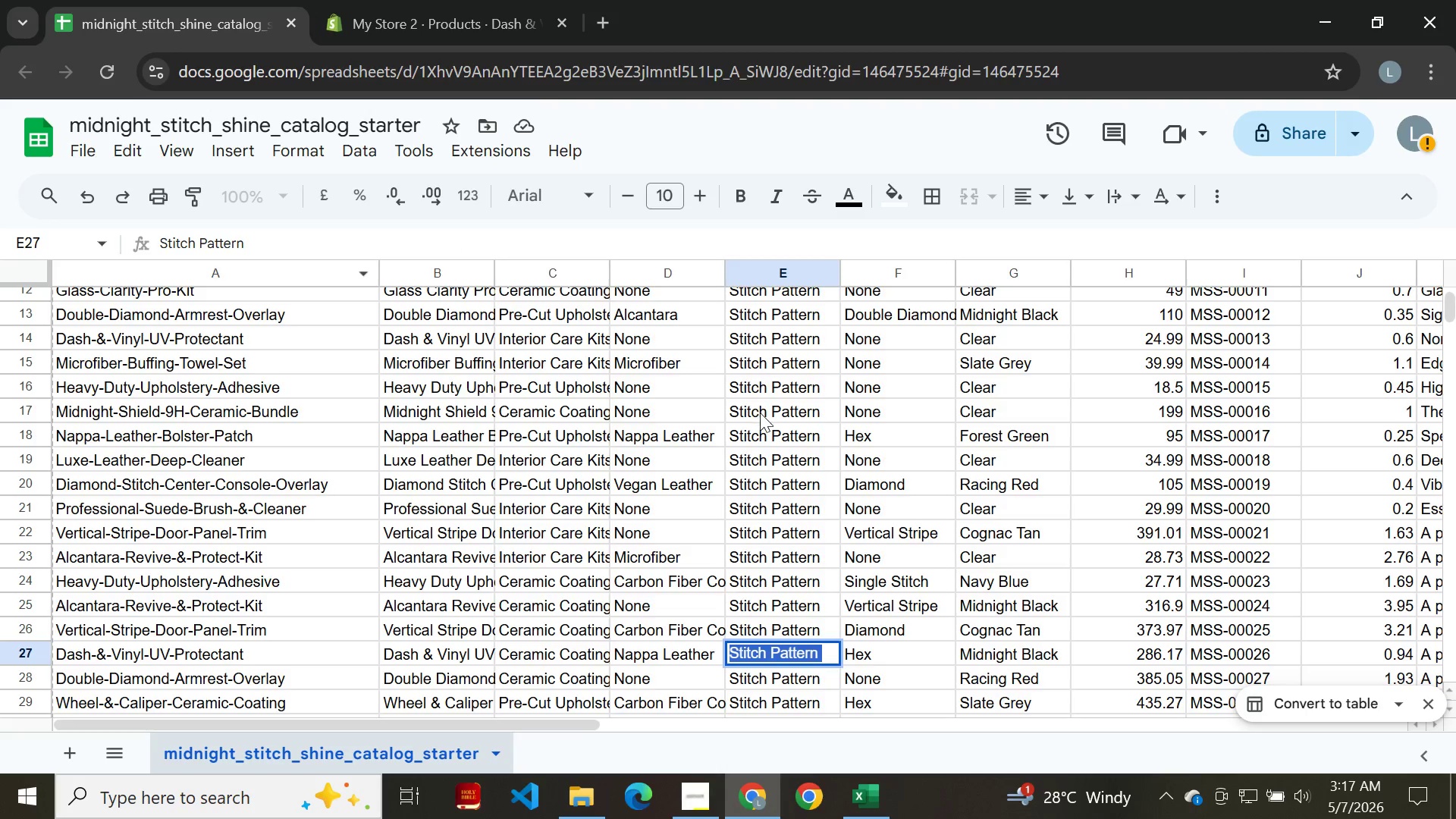 
left_click([760, 413])
 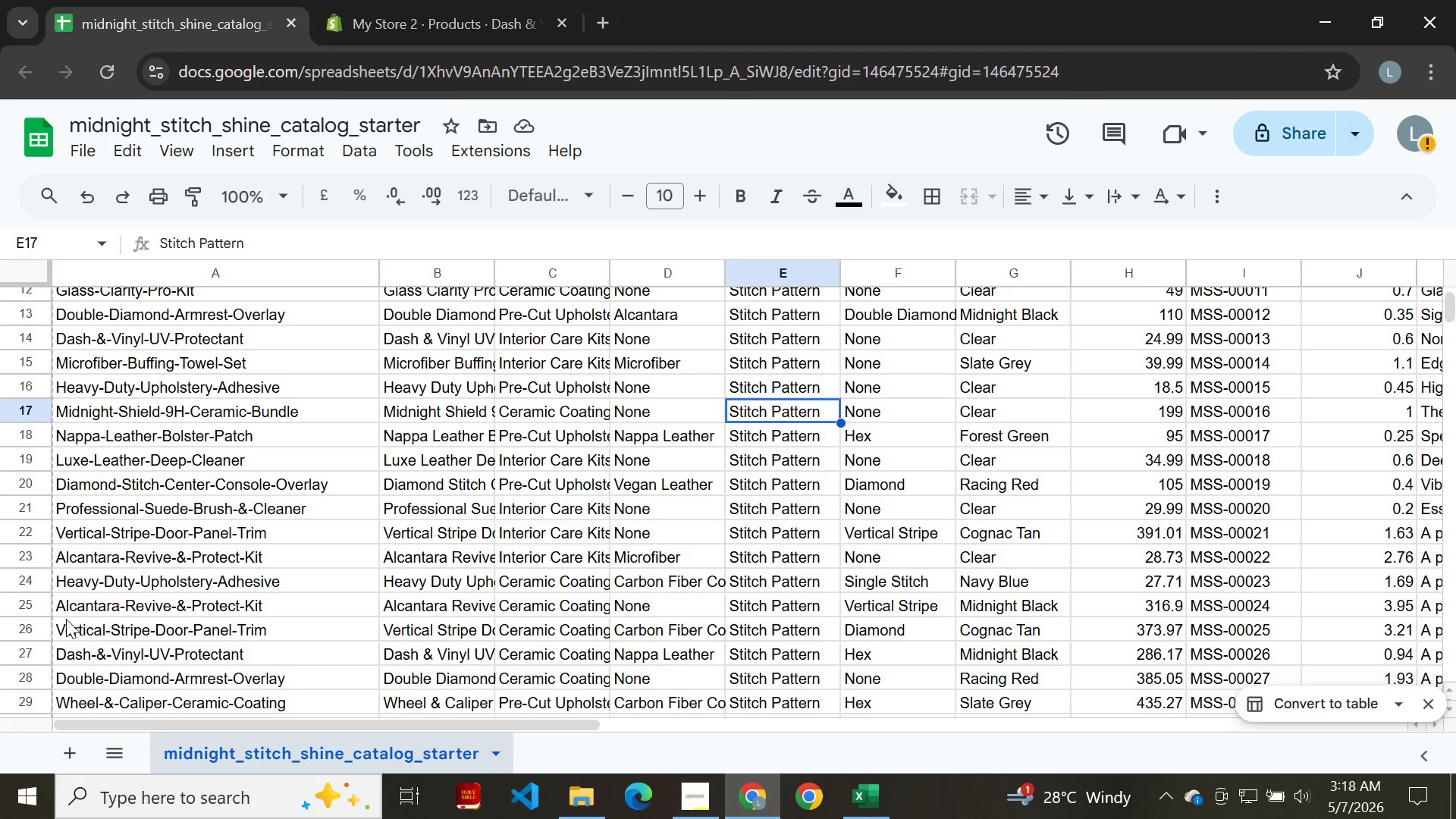 
left_click([24, 648])
 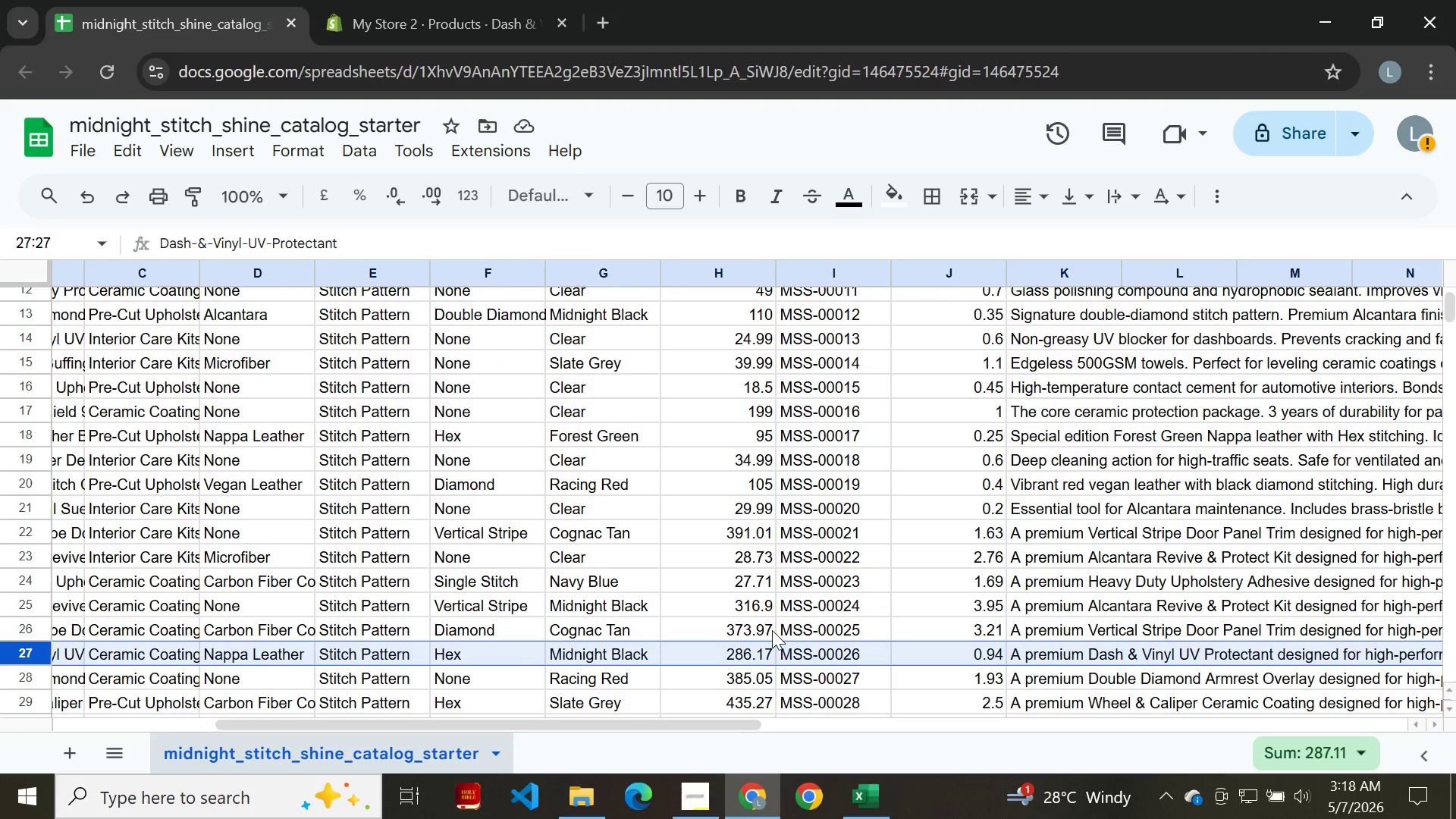 
left_click([736, 658])
 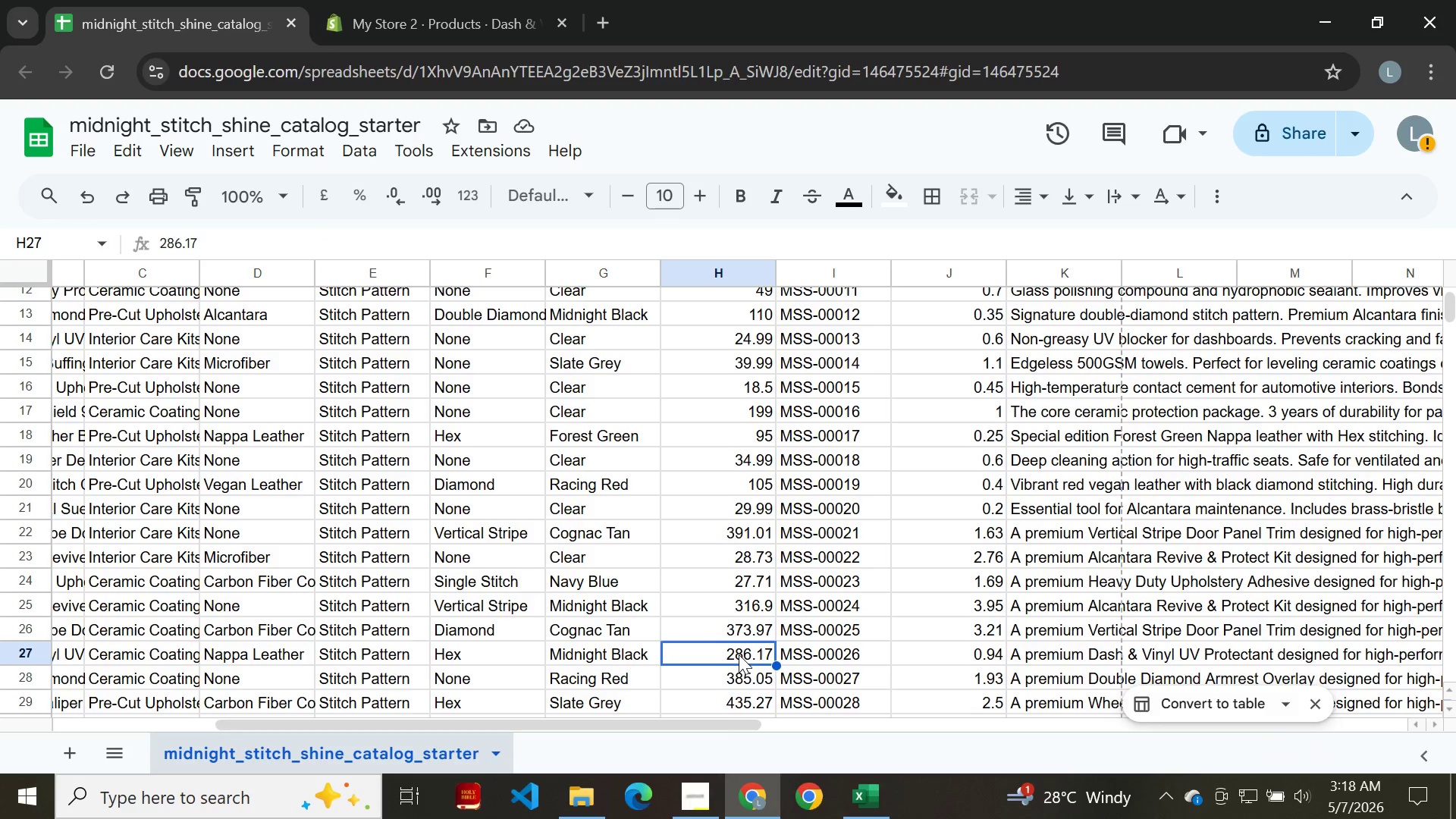 
double_click([739, 654])
 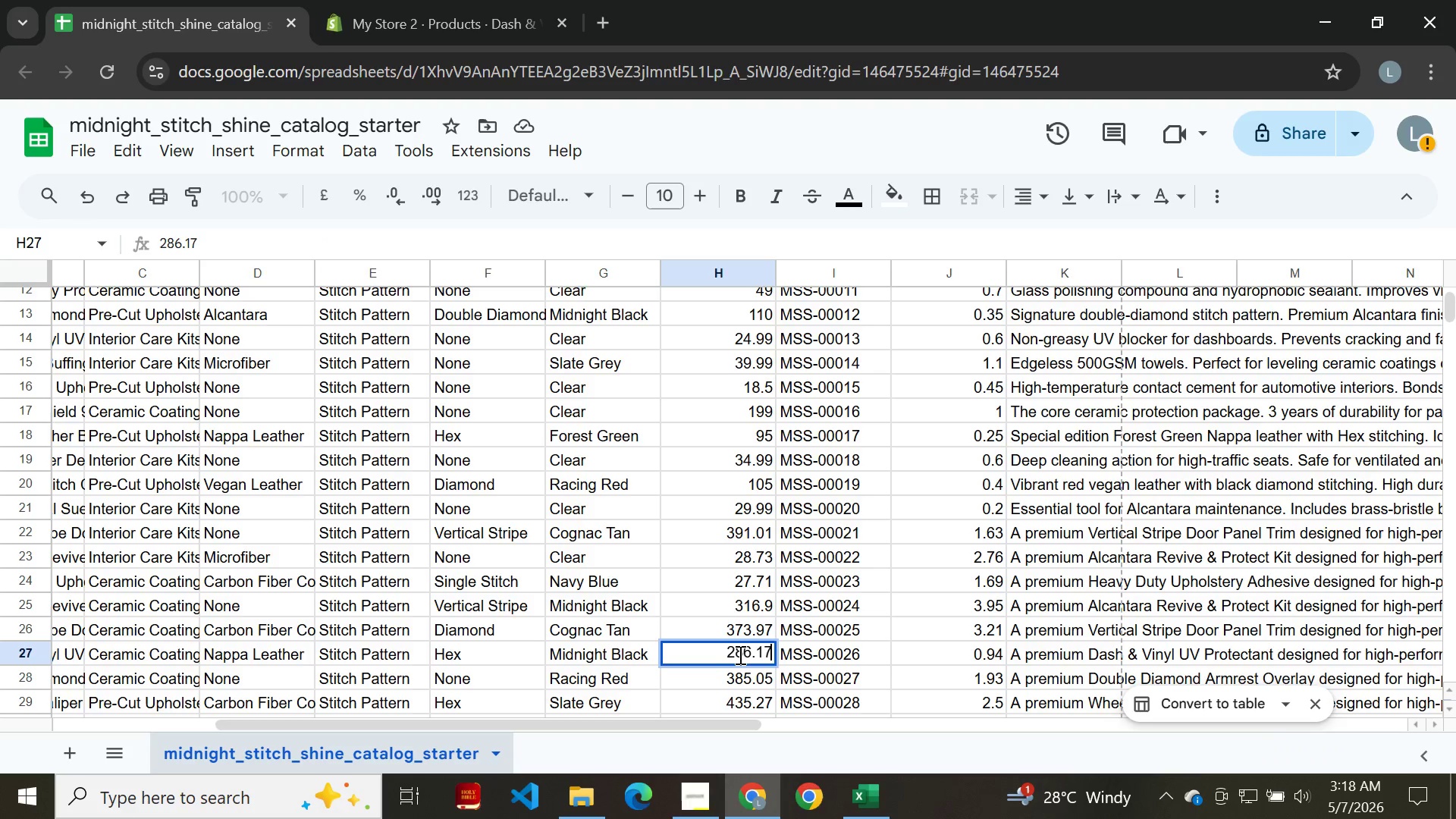 
key(Control+ControlLeft)
 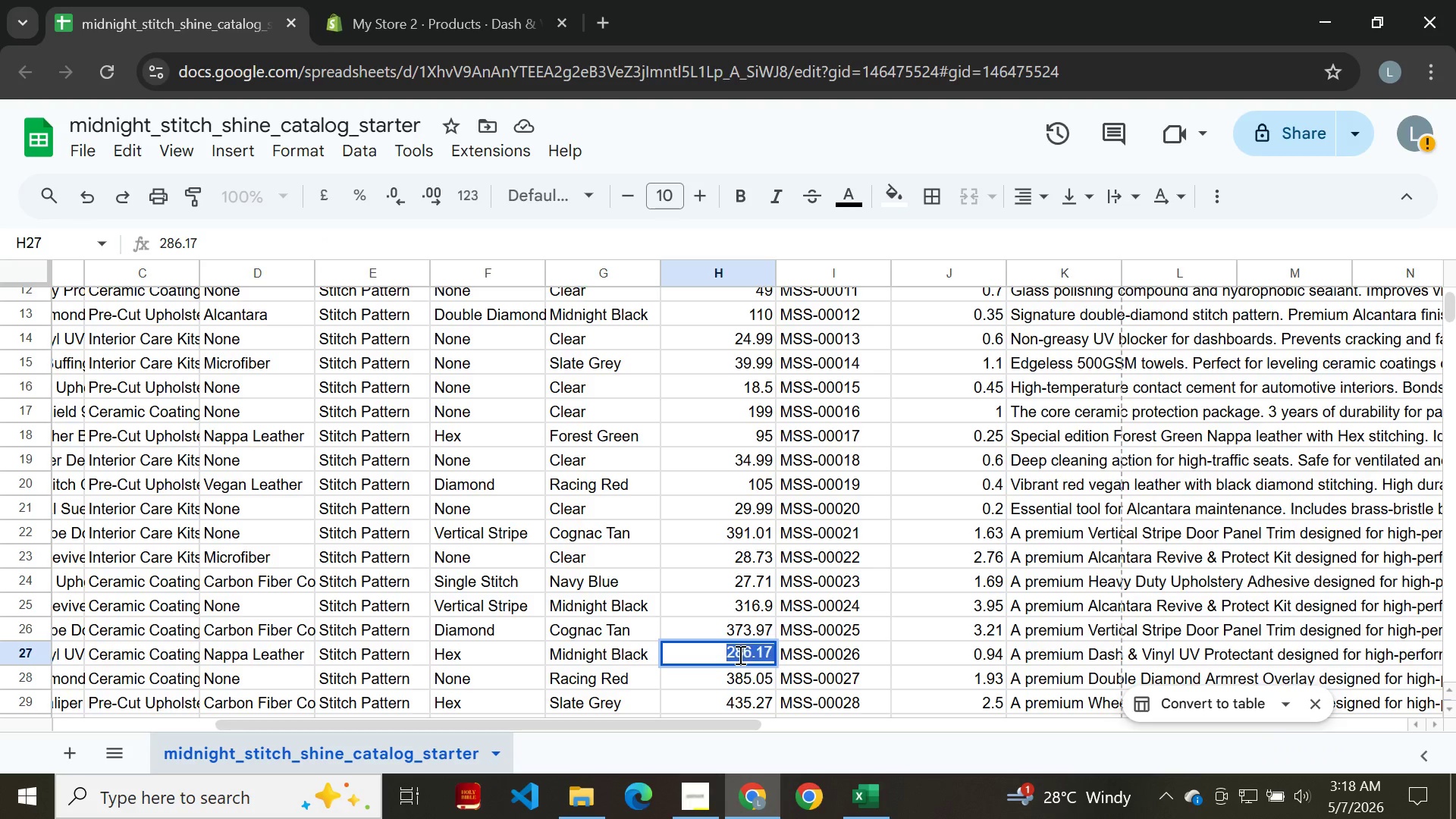 
key(Control+A)
 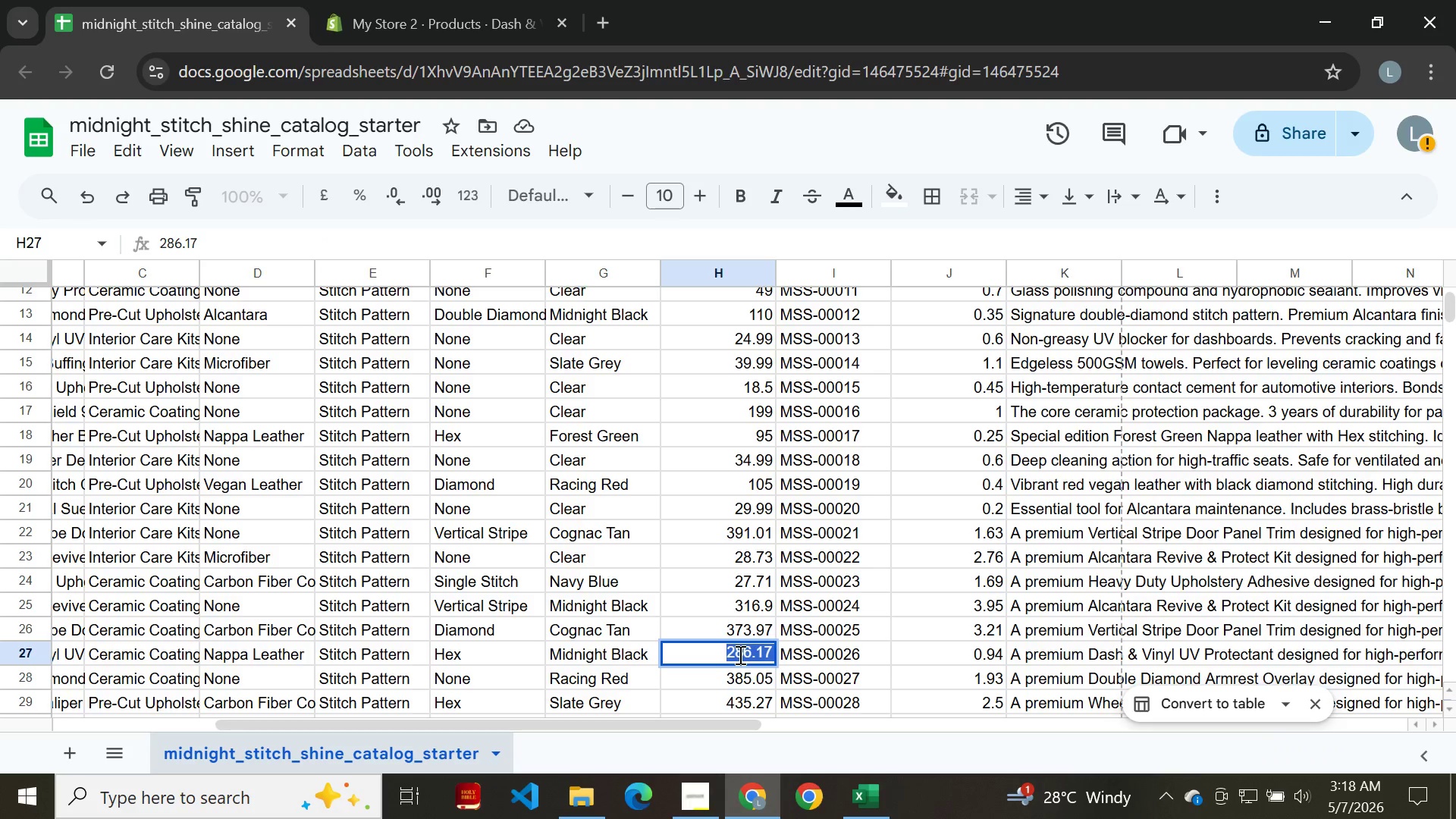 
key(Control+C)
 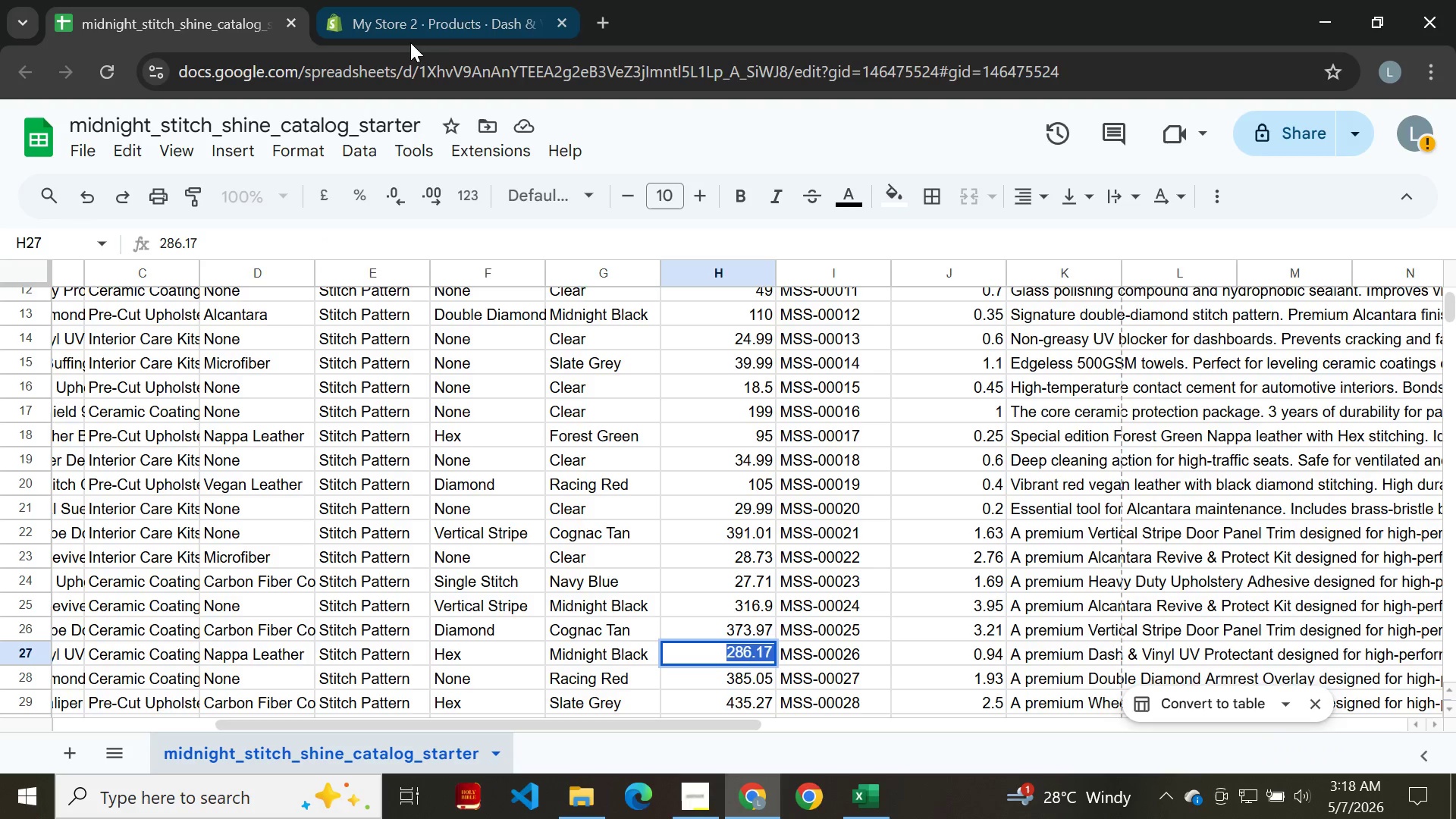 
left_click([435, 34])
 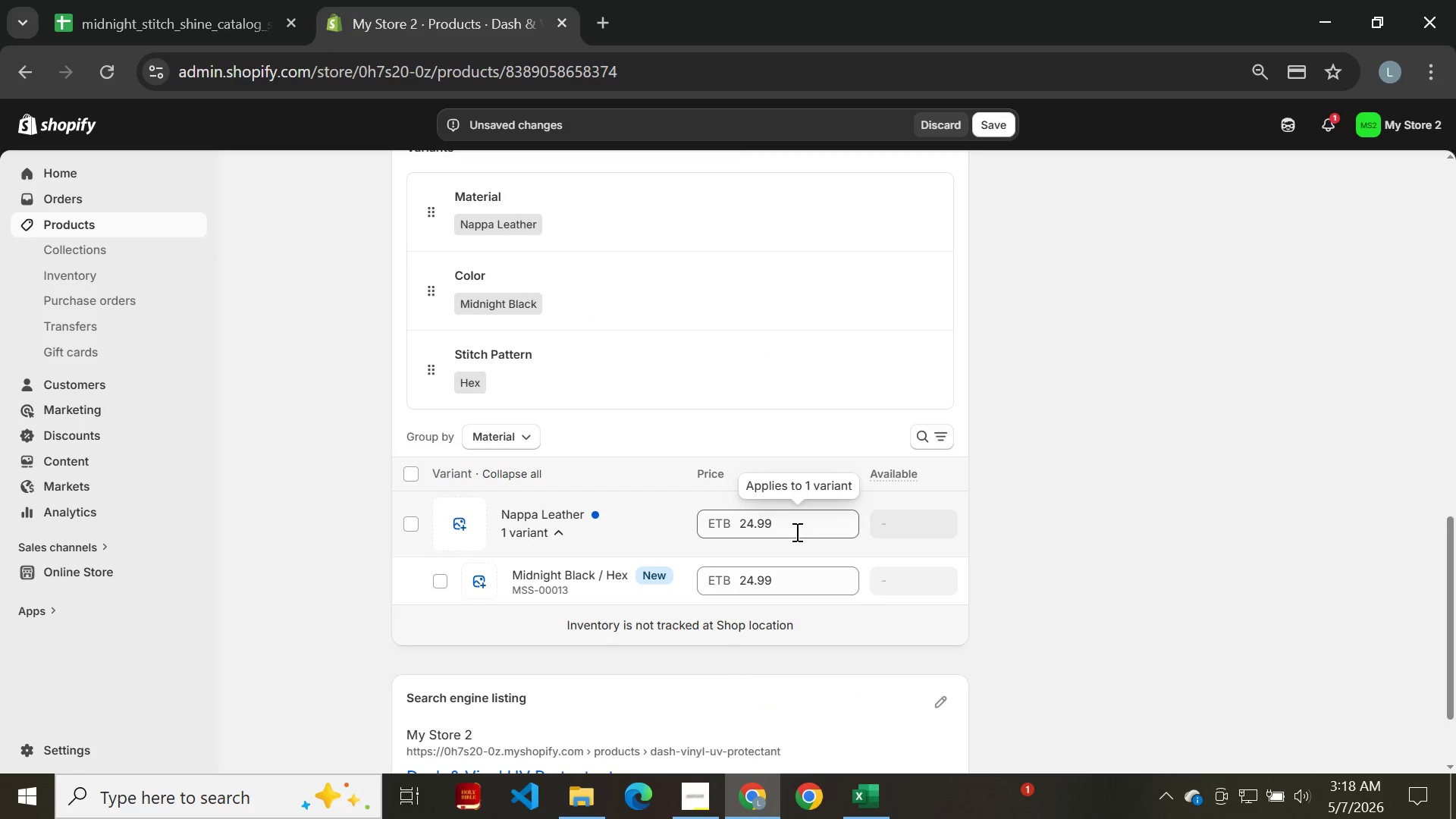 
left_click([795, 532])
 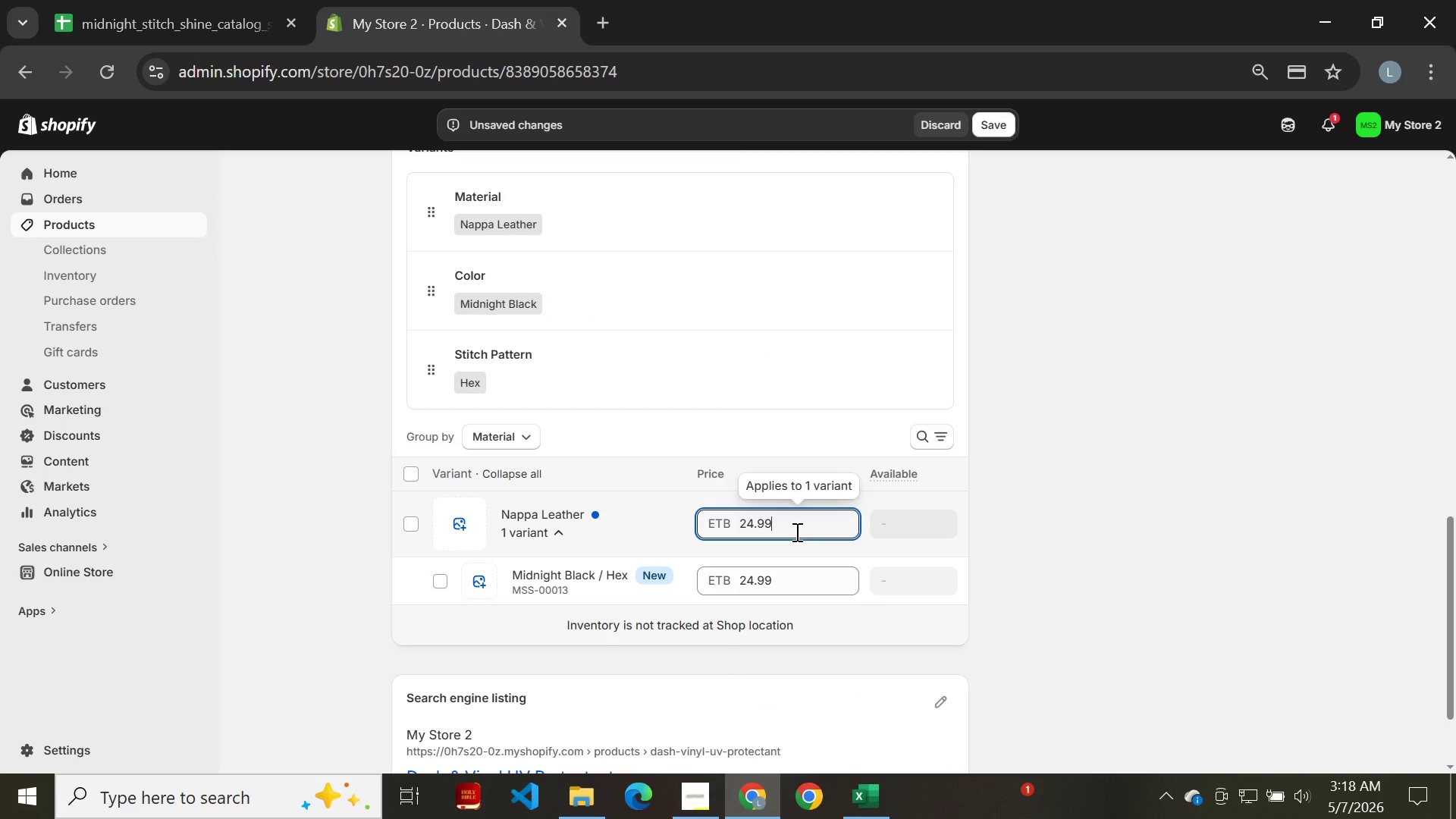 
key(Control+A)
 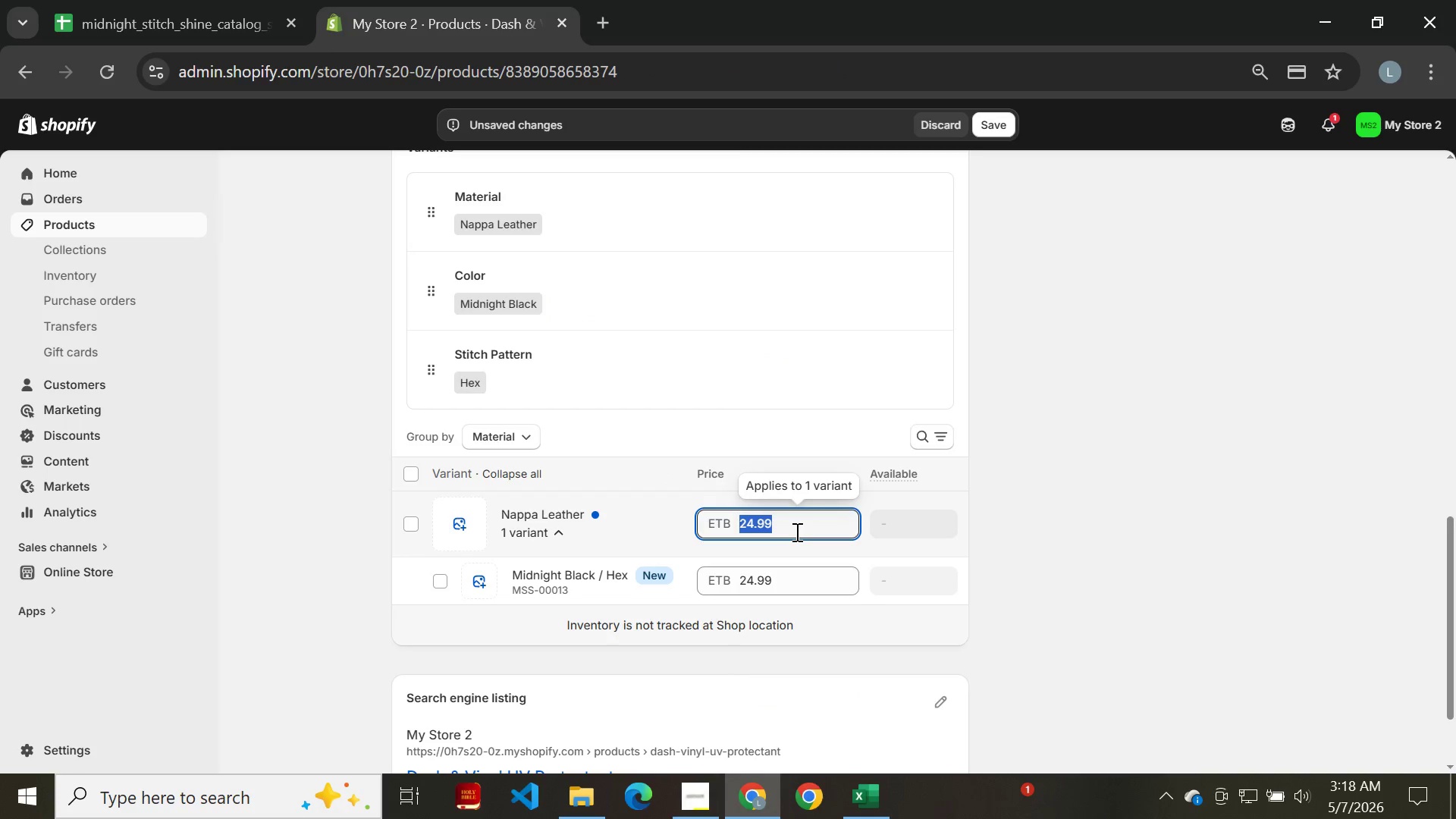 
key(Control+V)
 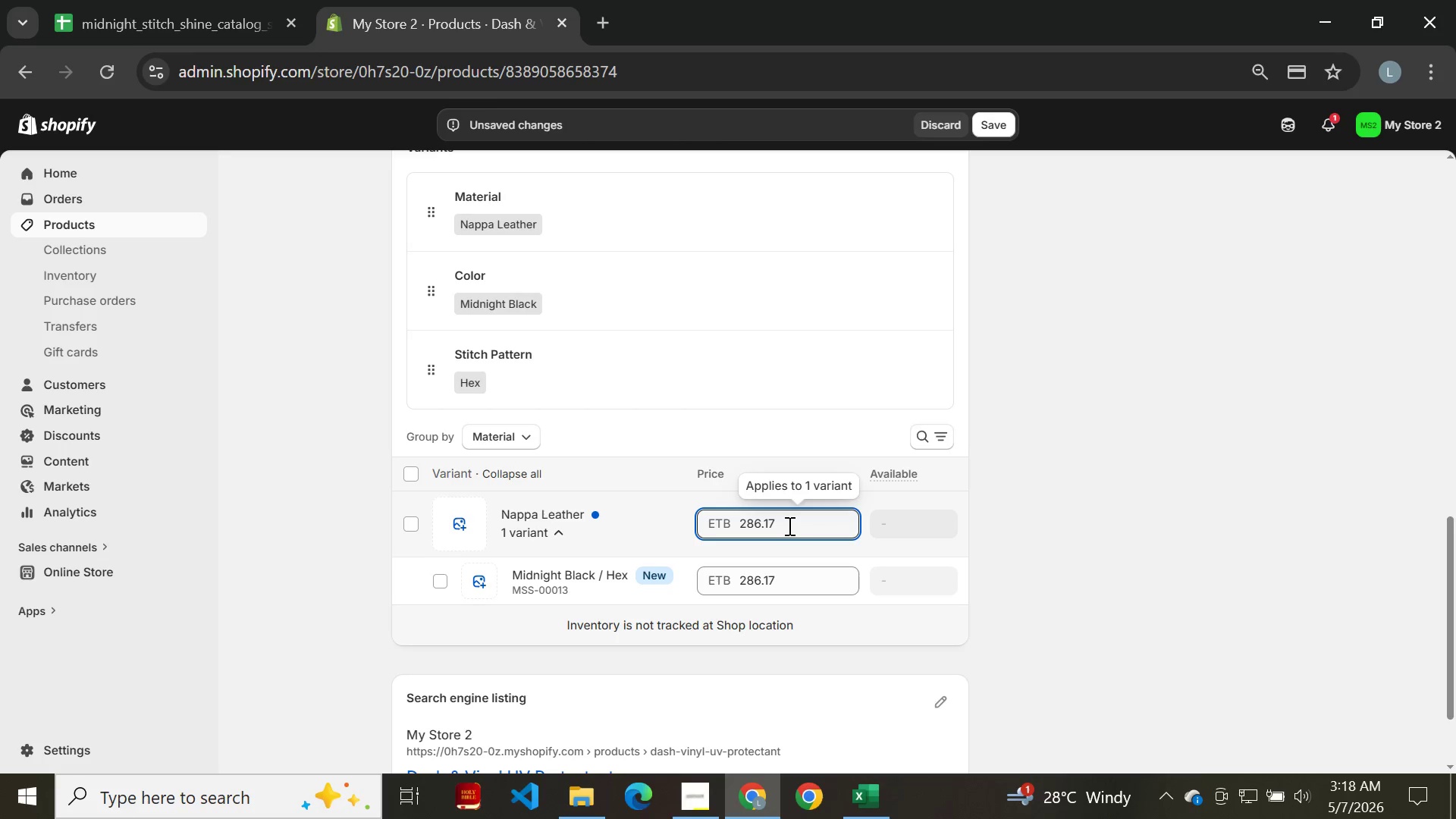 
key(Enter)
 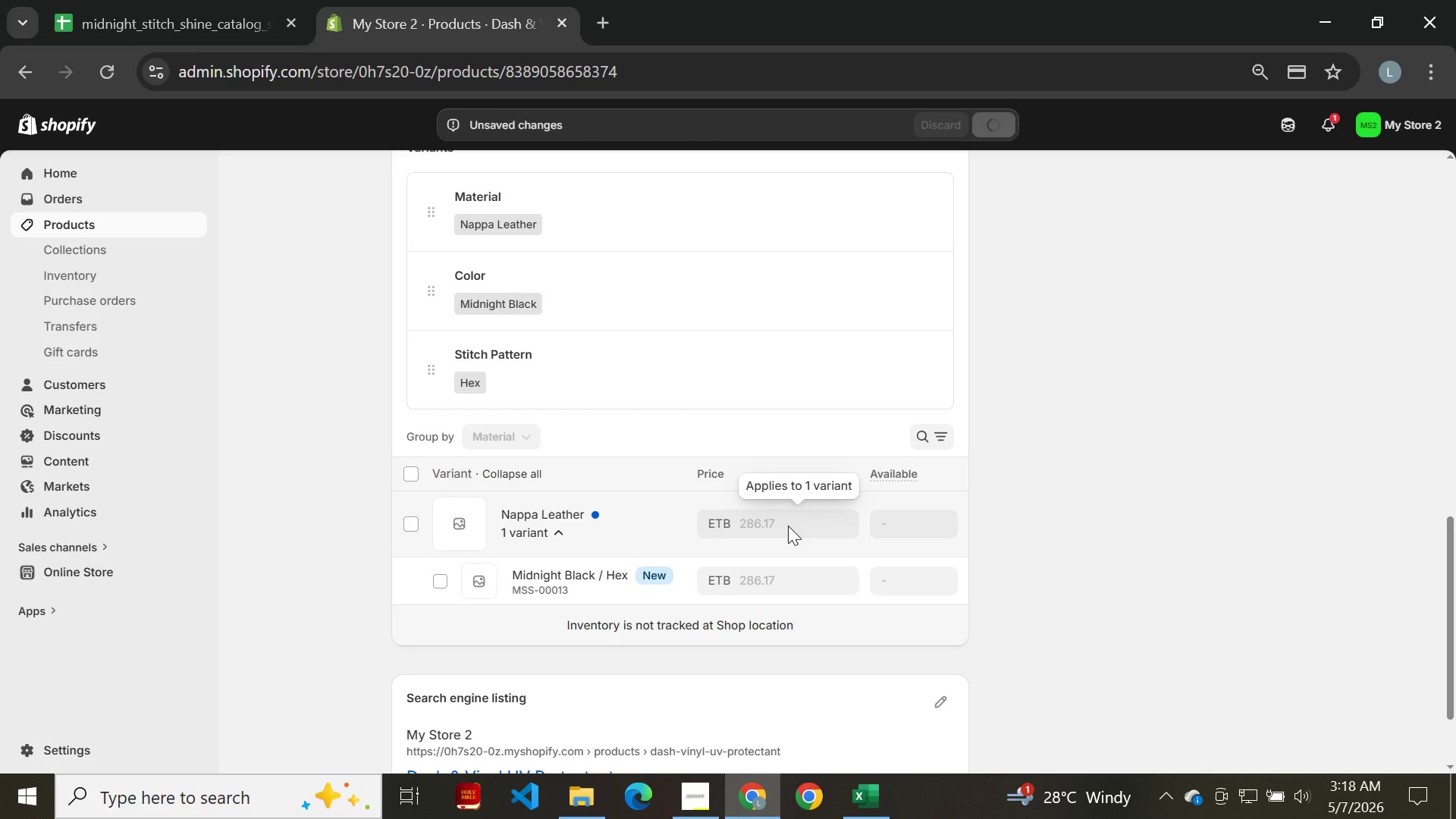 
mouse_move([729, 539])
 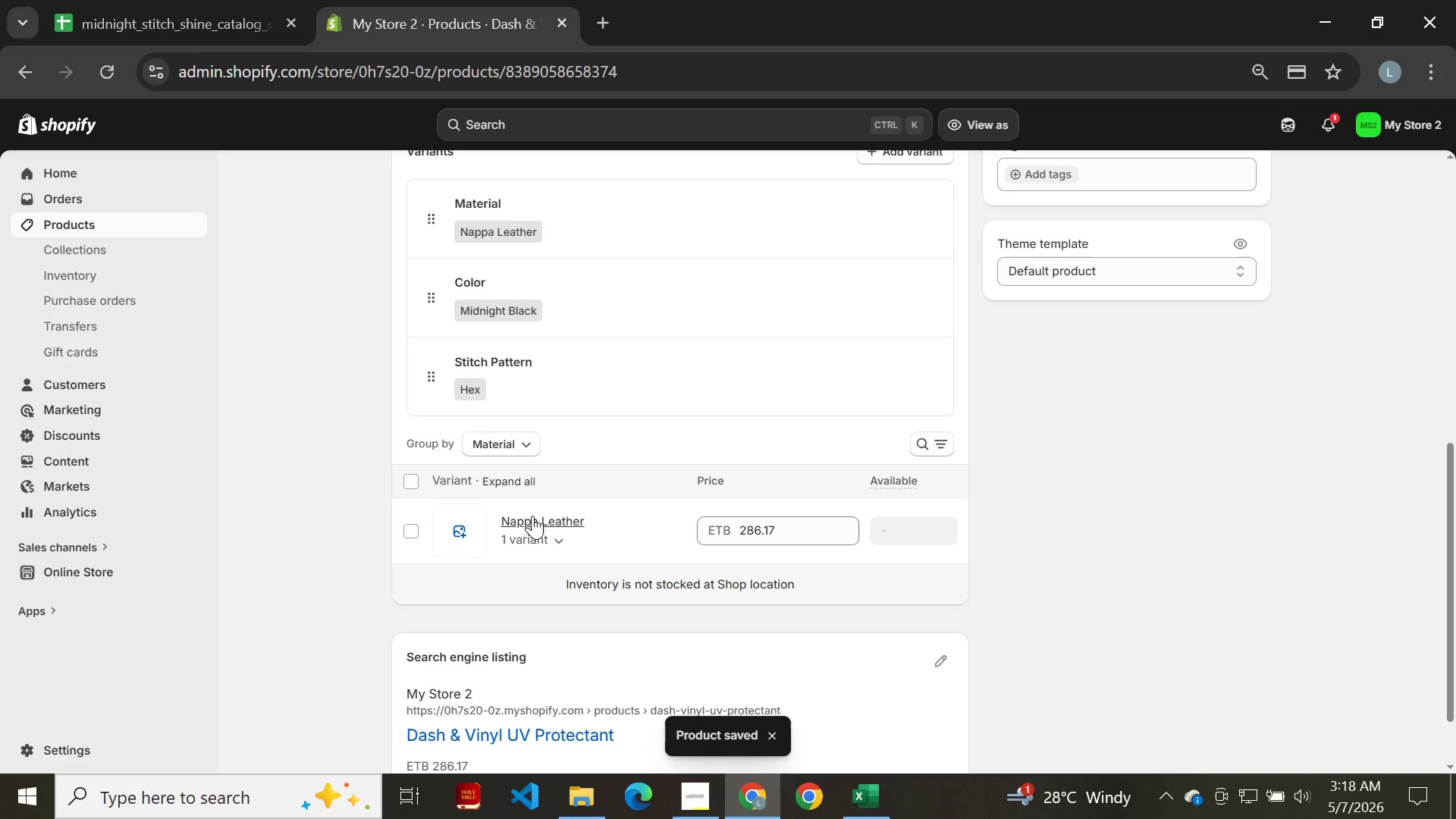 
left_click([535, 516])
 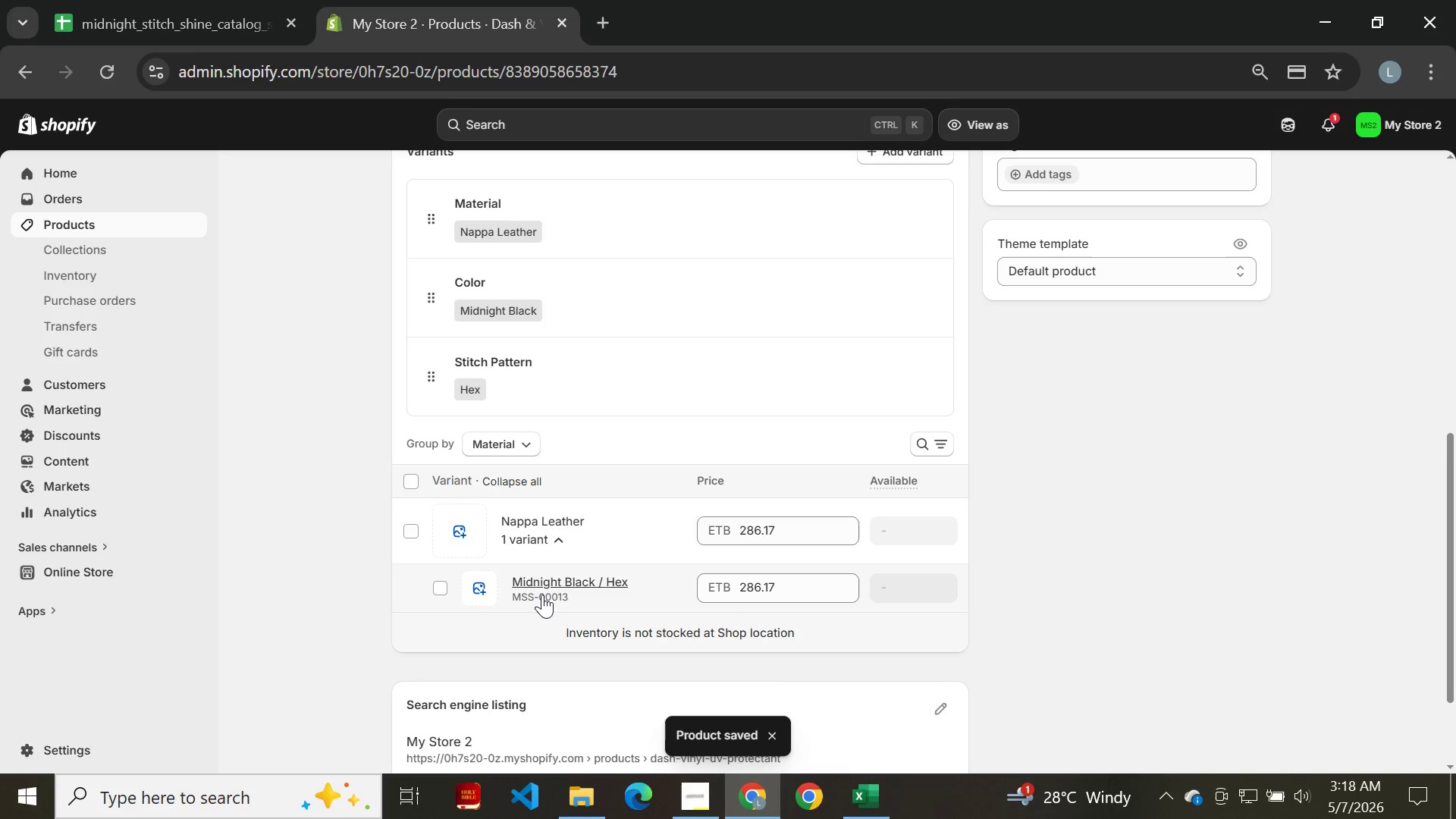 
left_click([542, 595])
 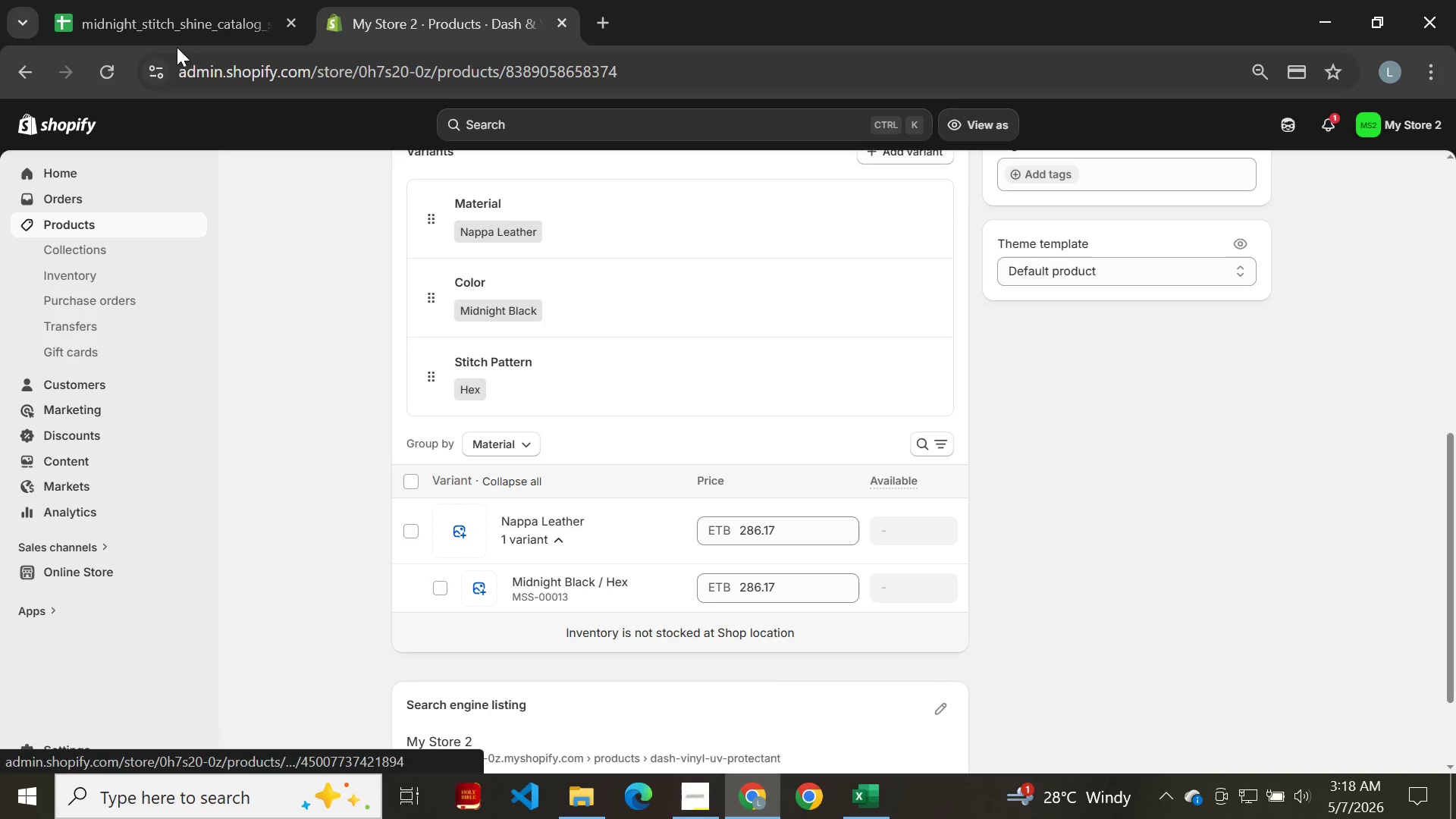 
left_click([155, 0])
 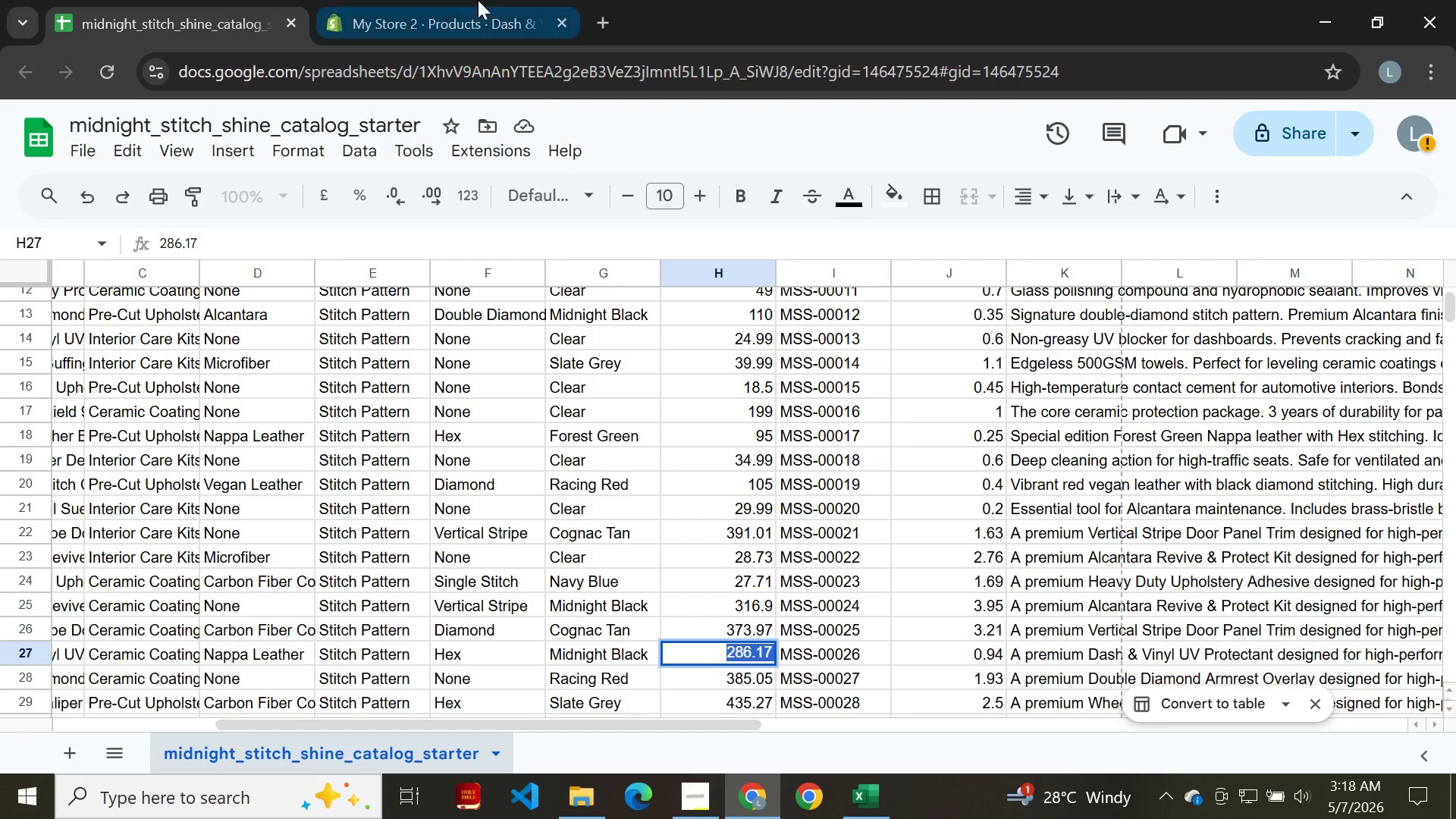 
left_click([439, 16])
 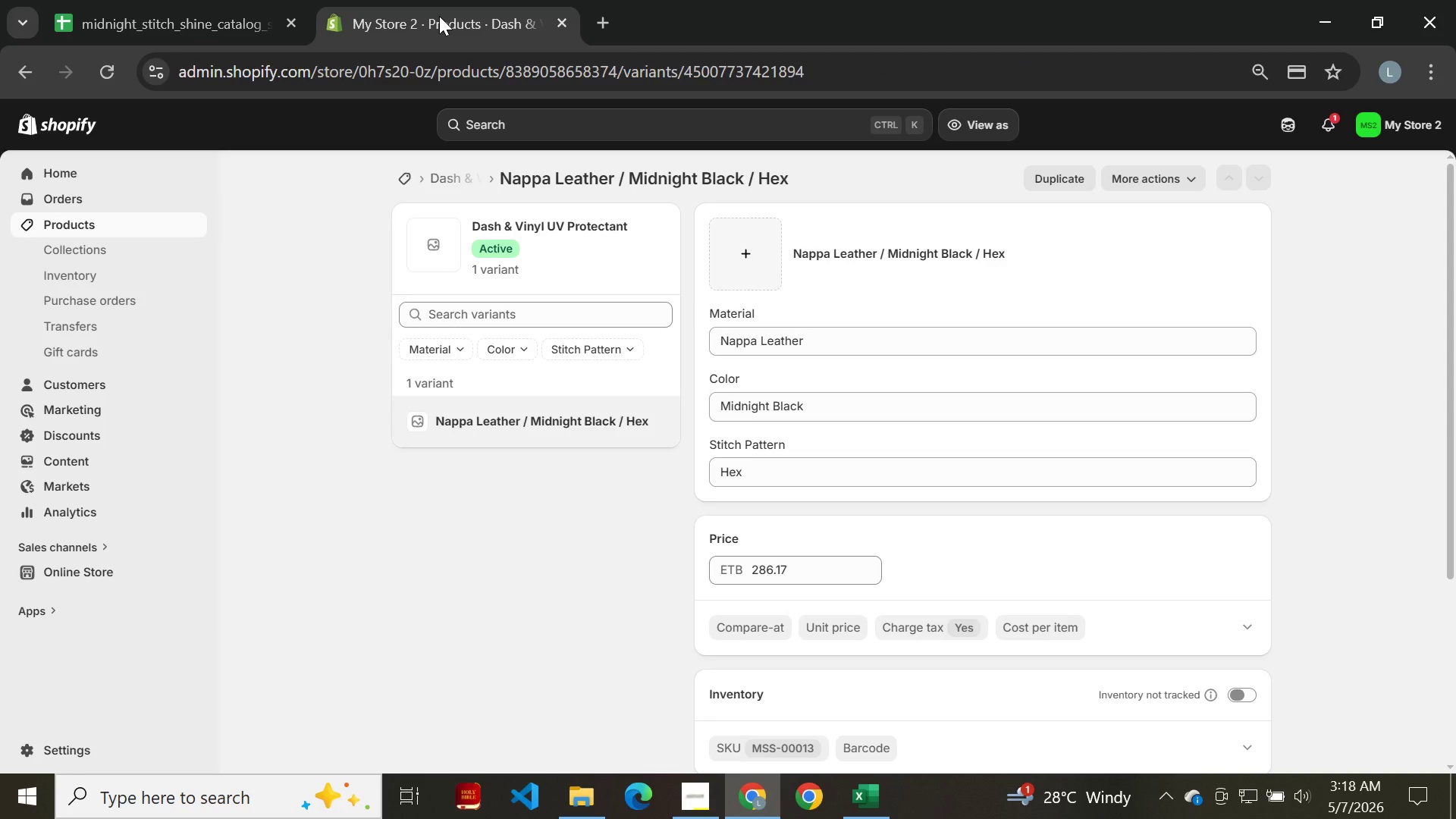 
left_click([439, 16])
 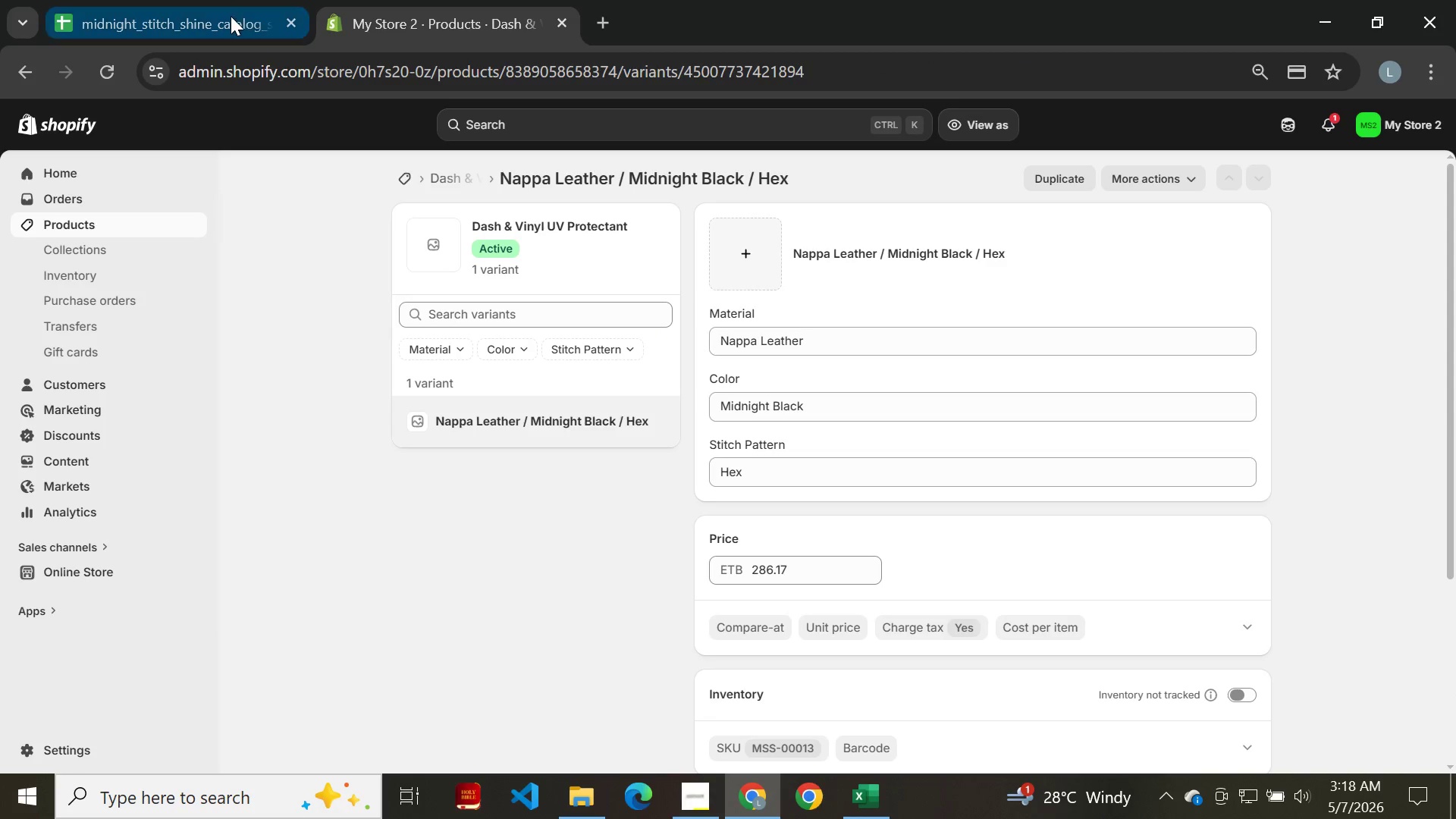 
left_click_drag(start_coordinate=[230, 16], to_coordinate=[917, 372])
 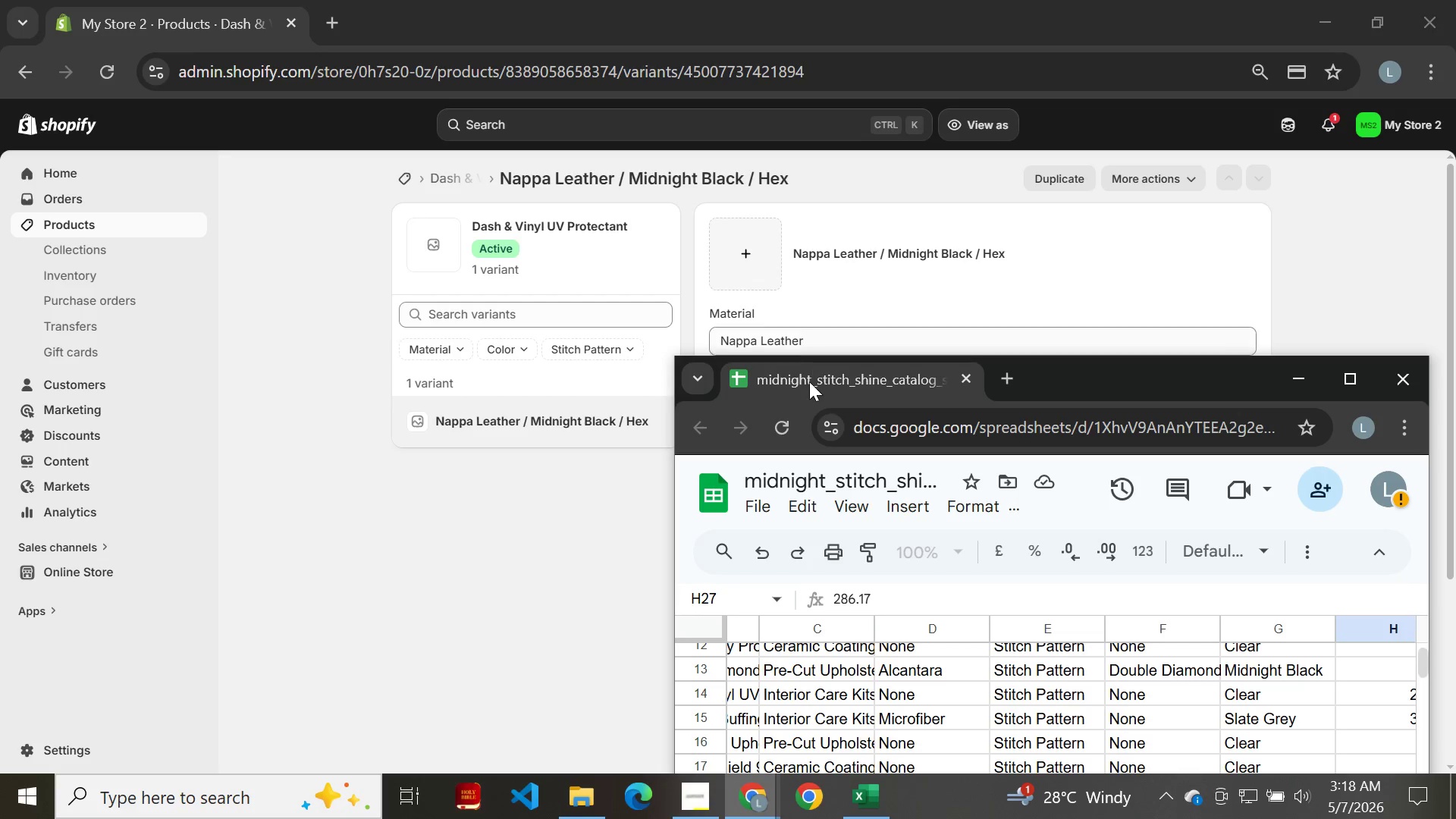 
left_click_drag(start_coordinate=[809, 381], to_coordinate=[497, 0])
 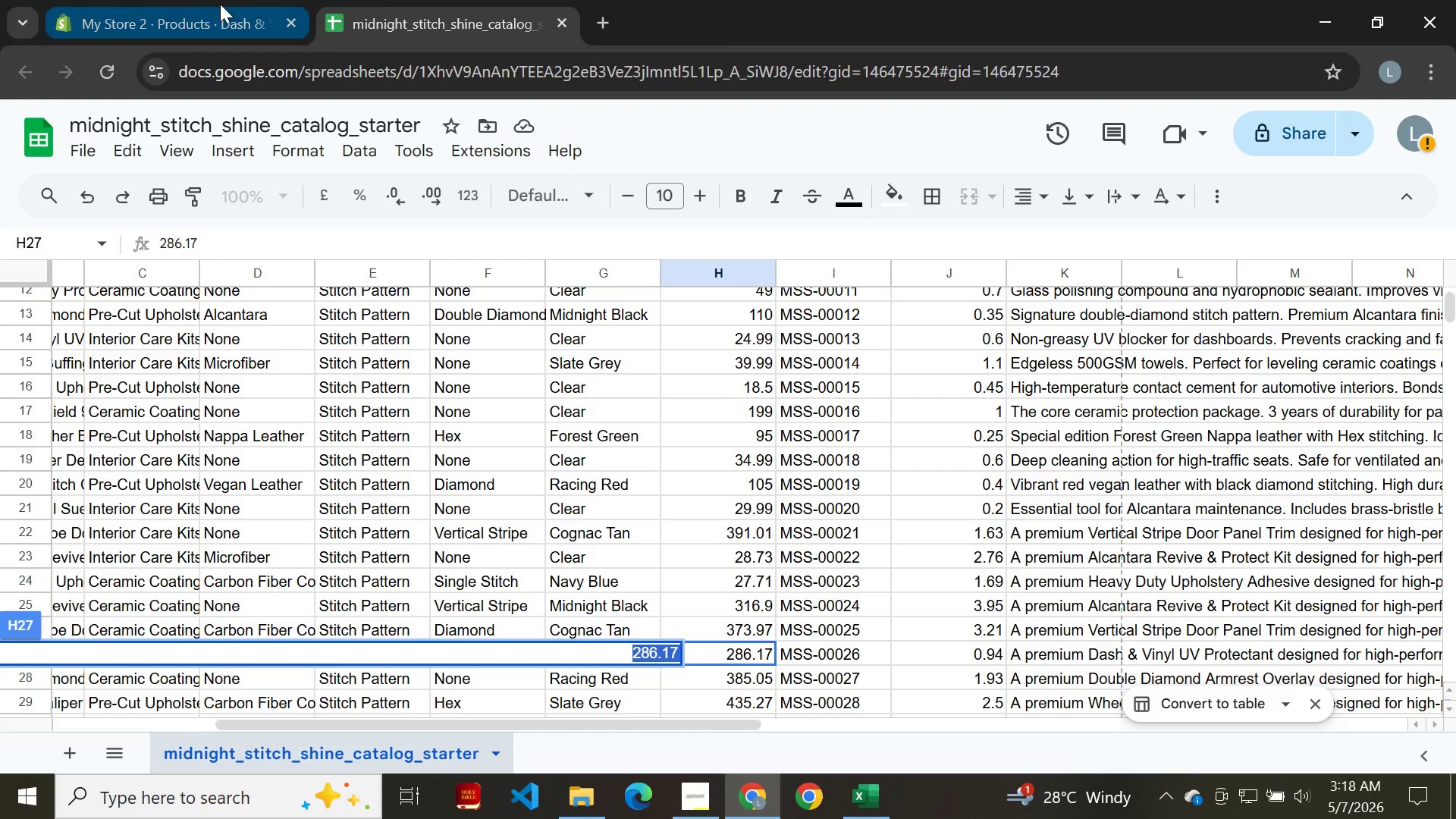 
left_click([220, 4])
 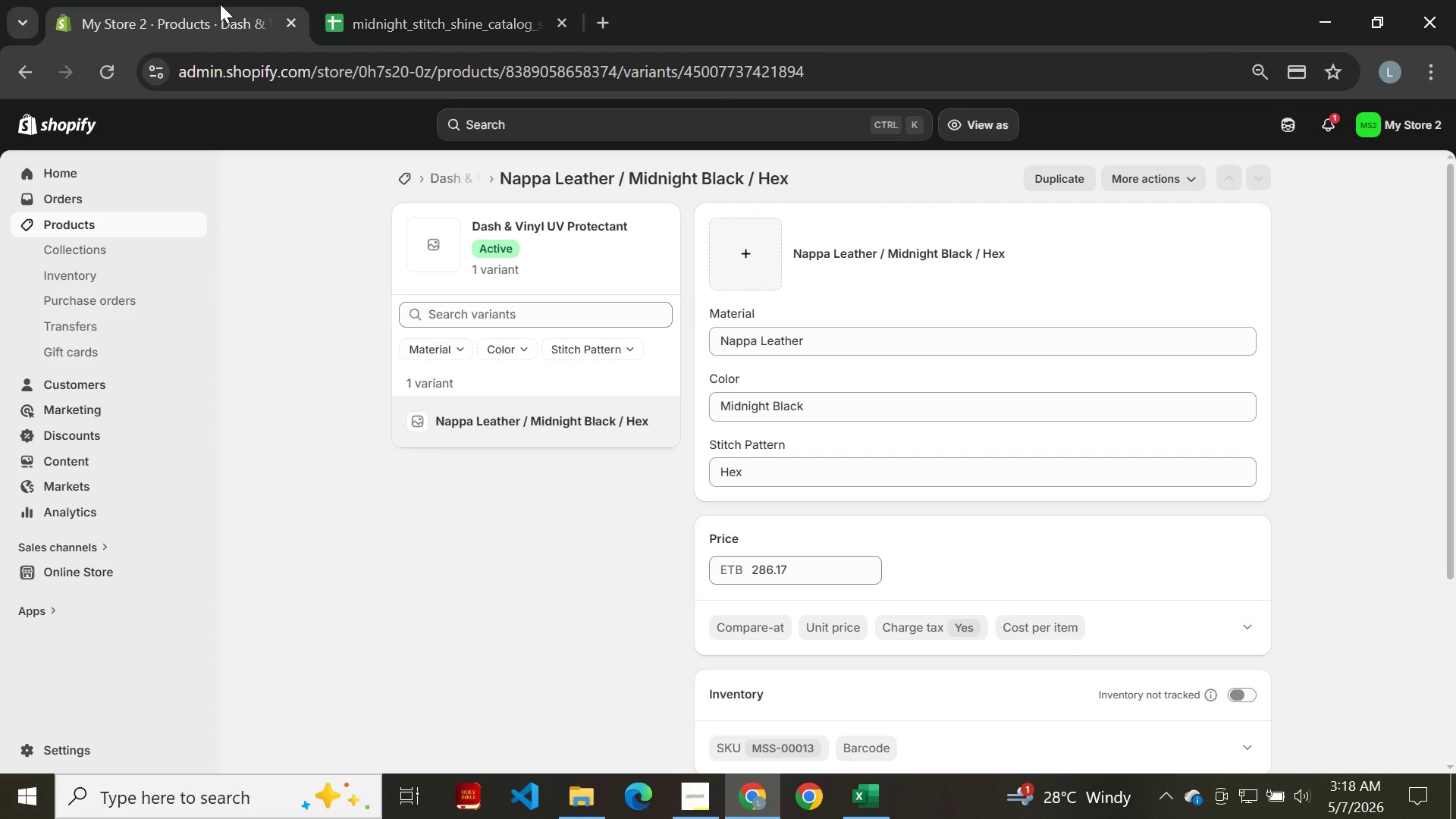 
left_click([220, 4])
 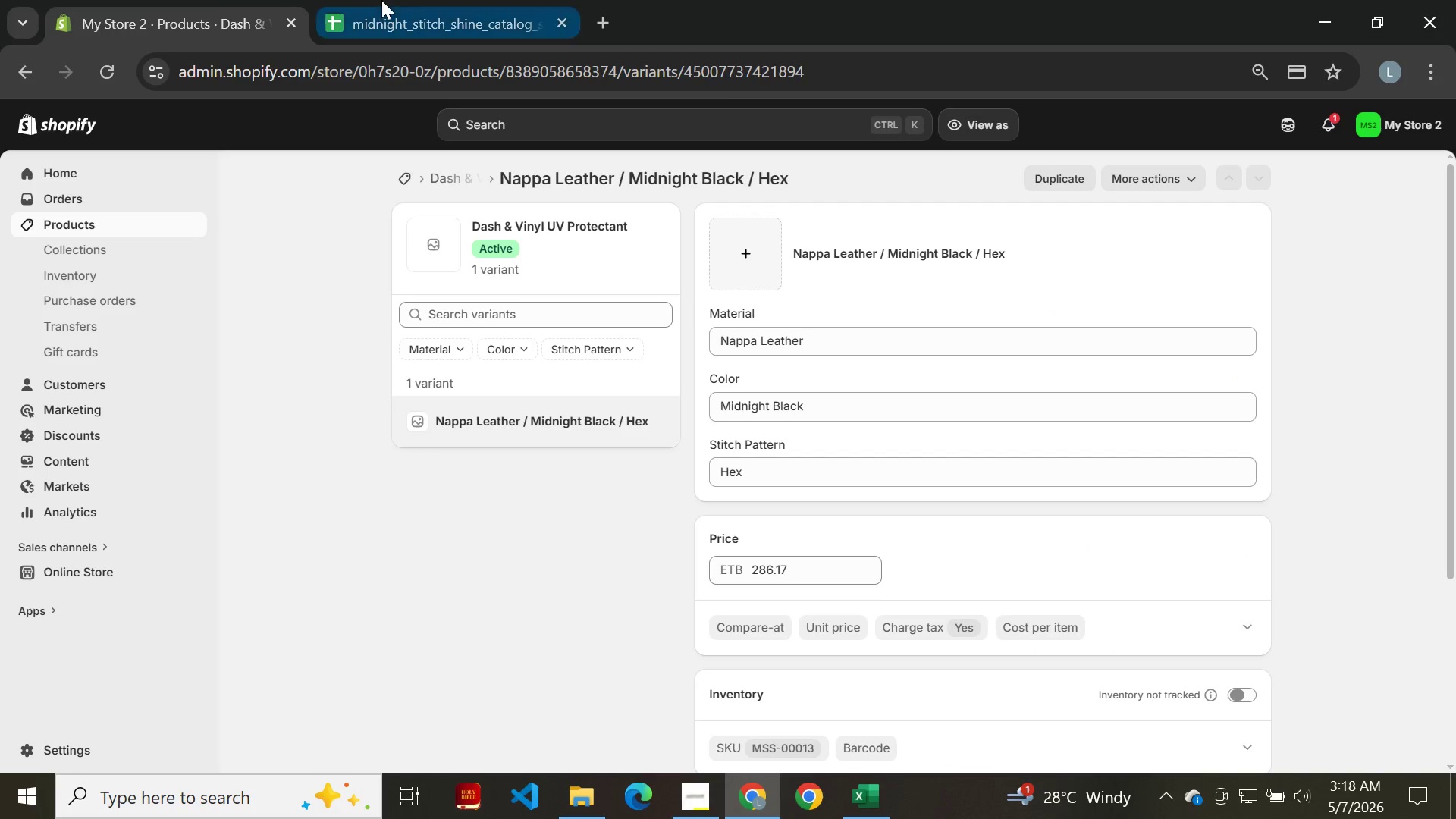 
left_click([381, 0])
 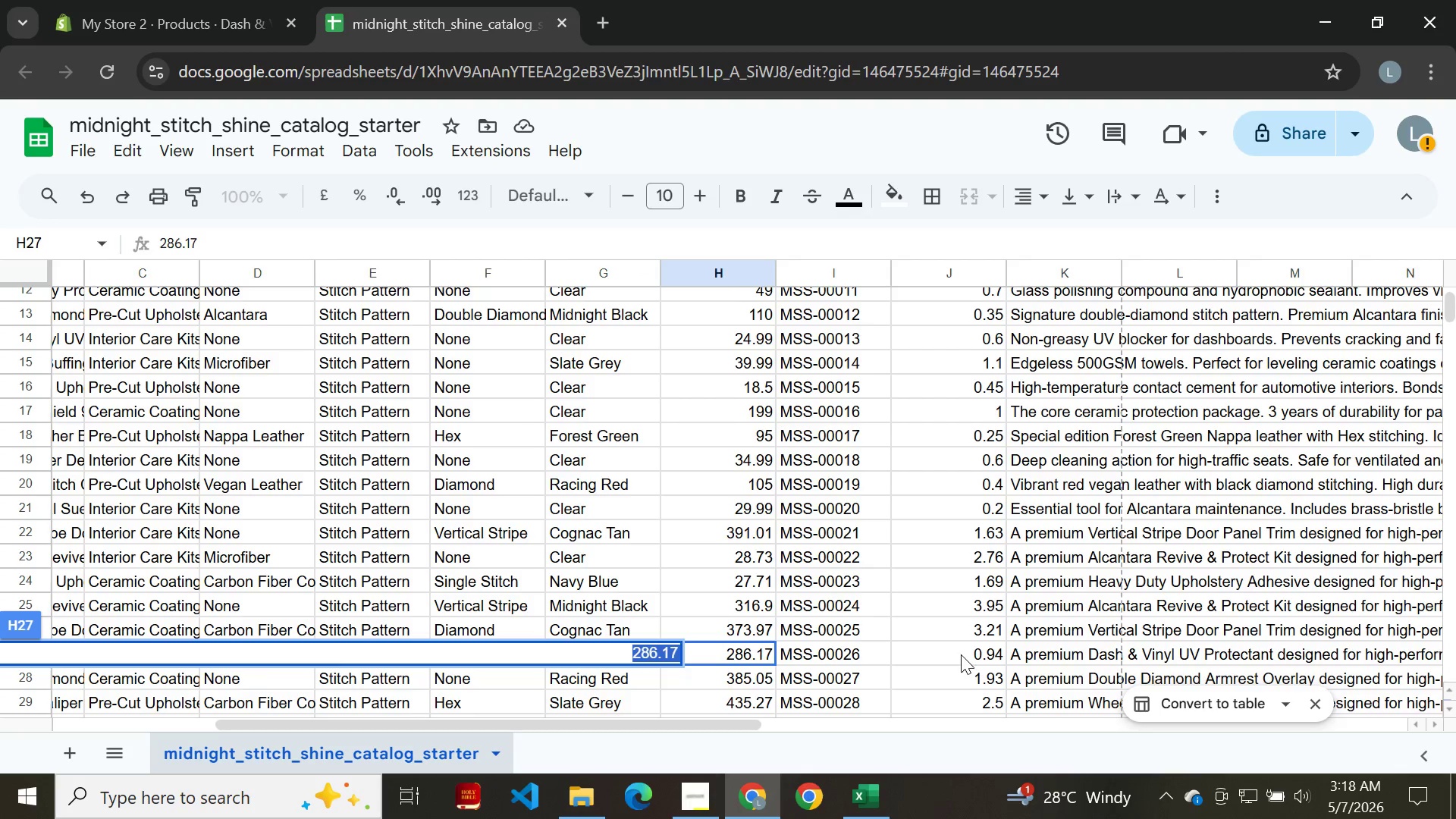 
double_click([961, 655])
 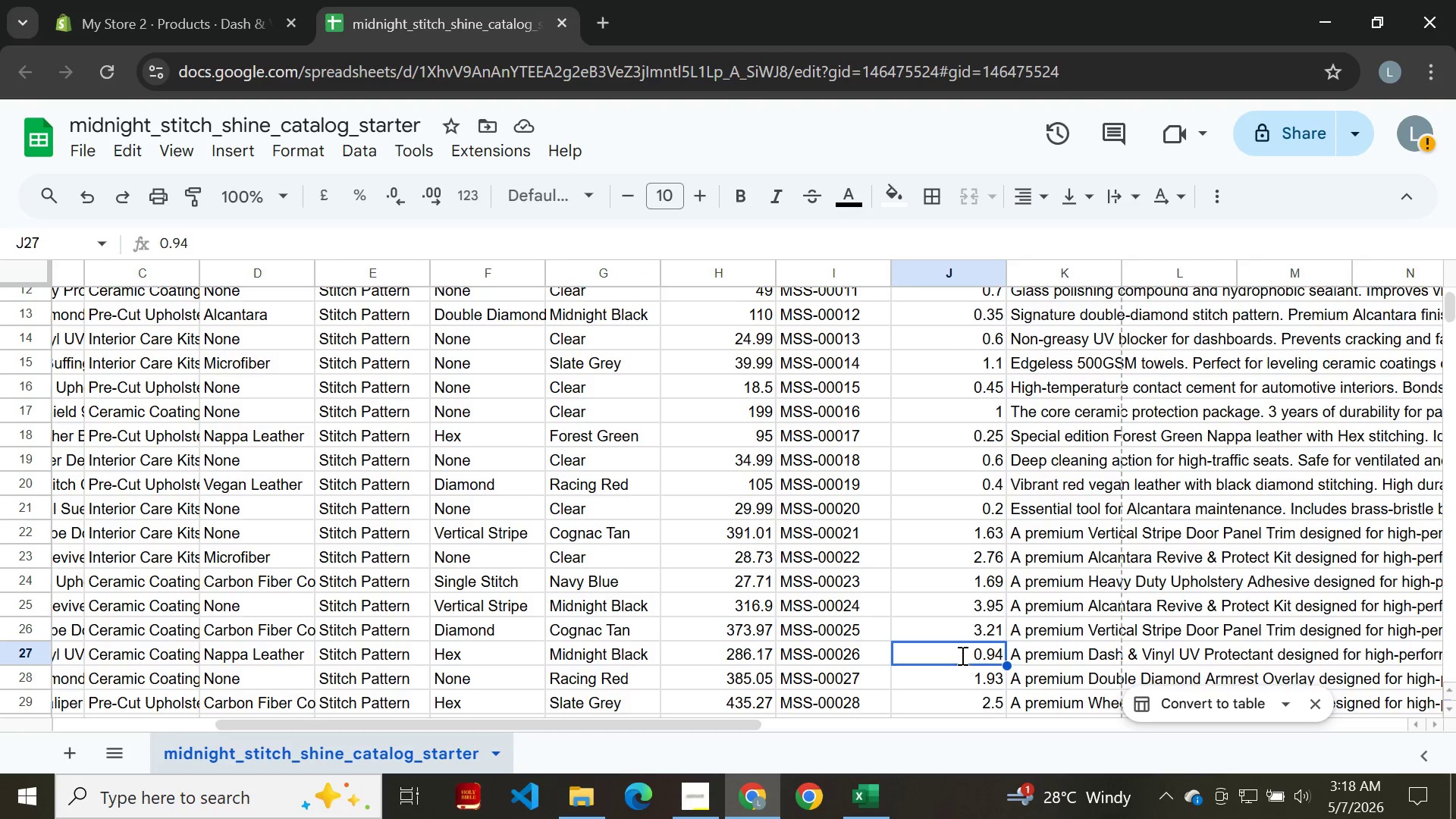 
triple_click([961, 655])
 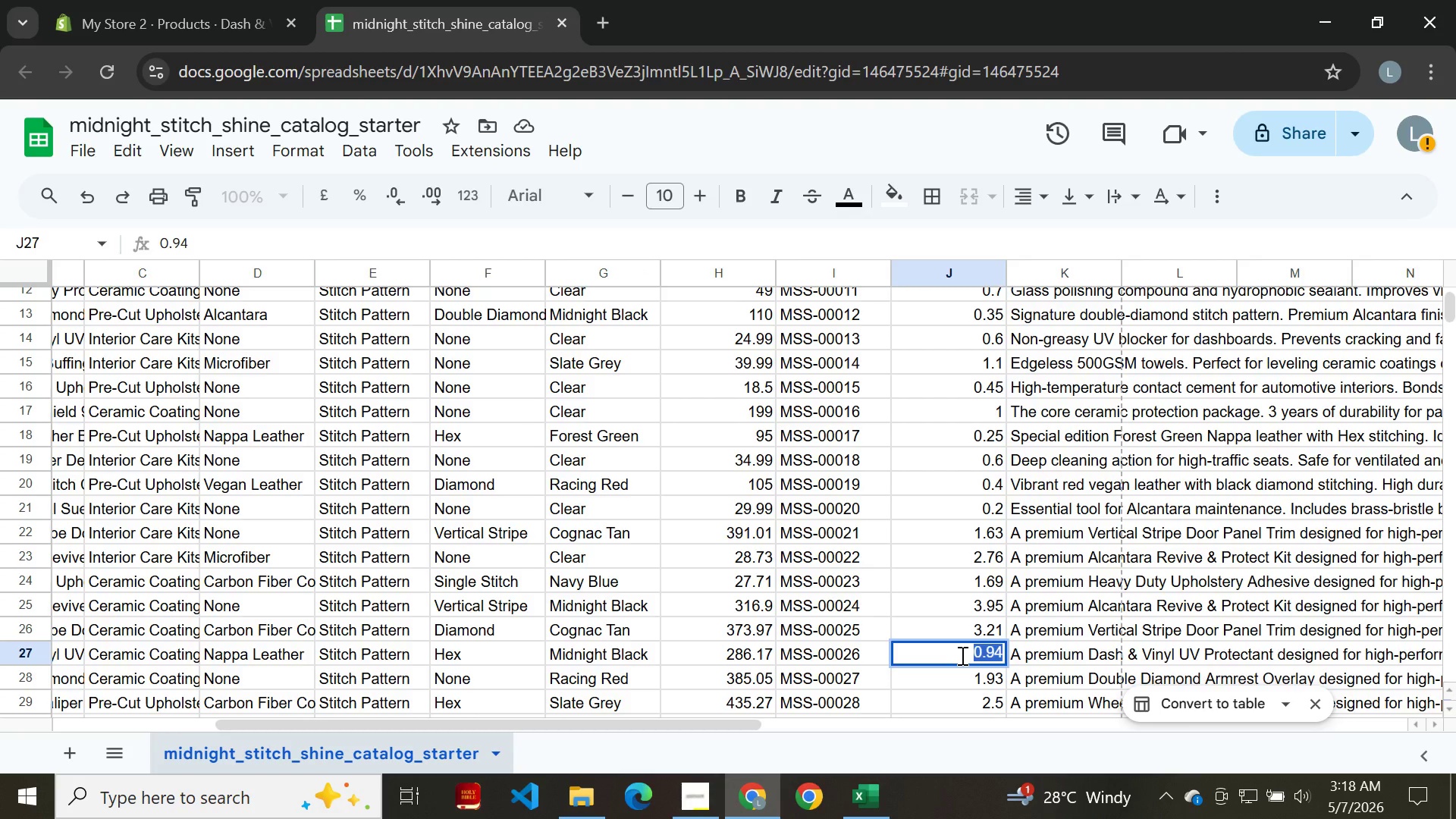 
key(Control+A)
 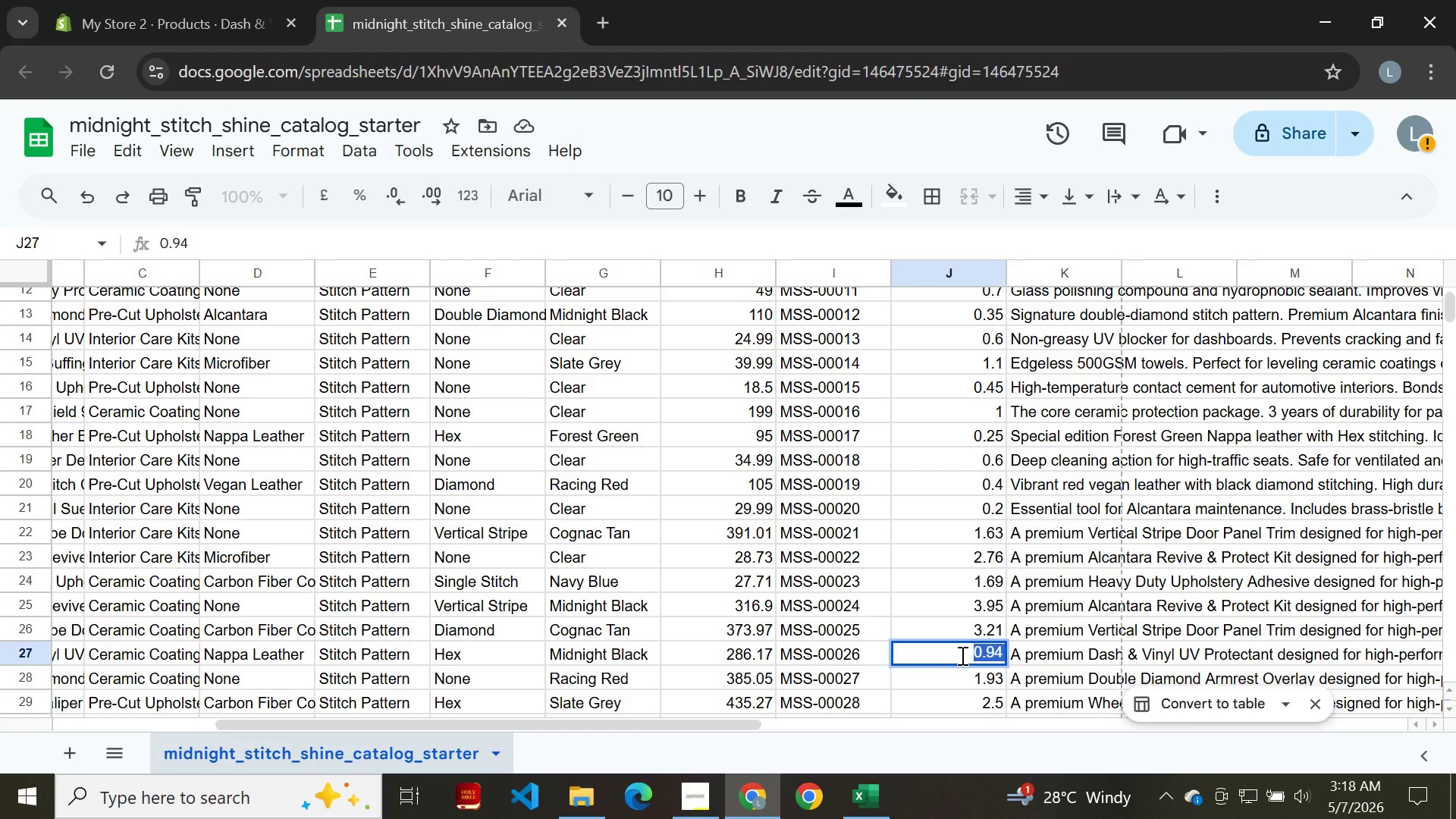 
key(Control+C)
 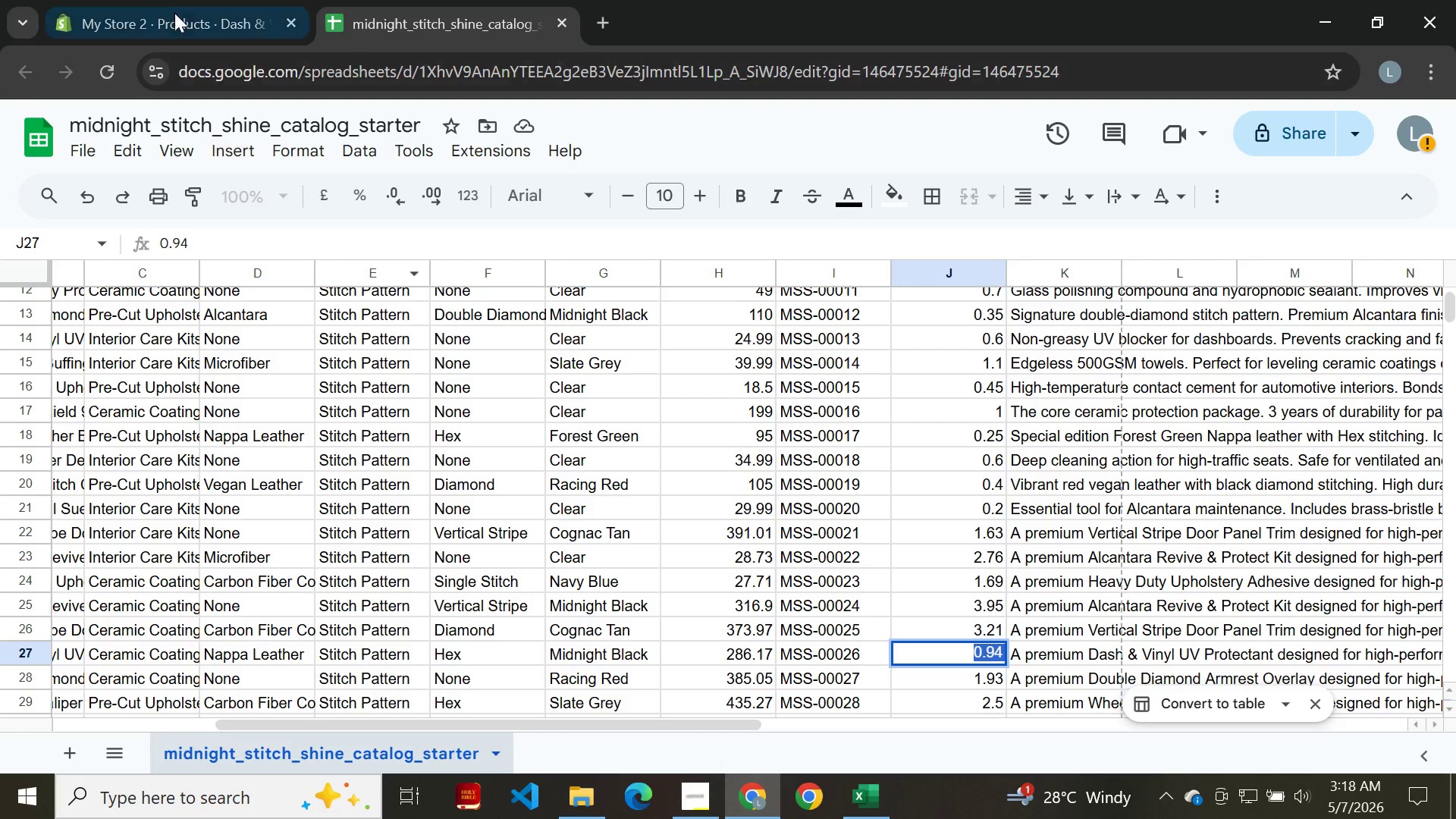 
left_click([172, 6])
 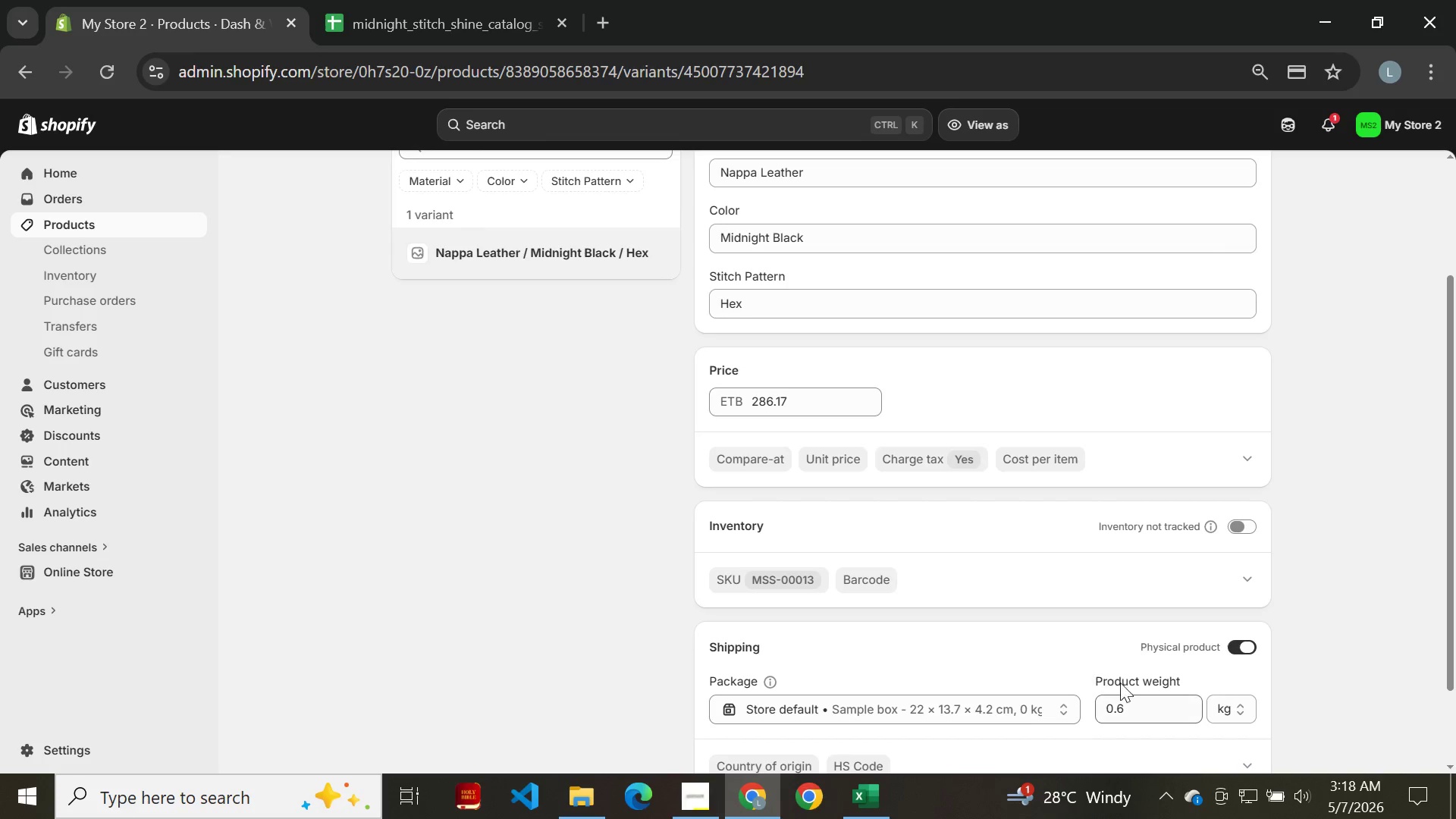 
left_click([1136, 704])
 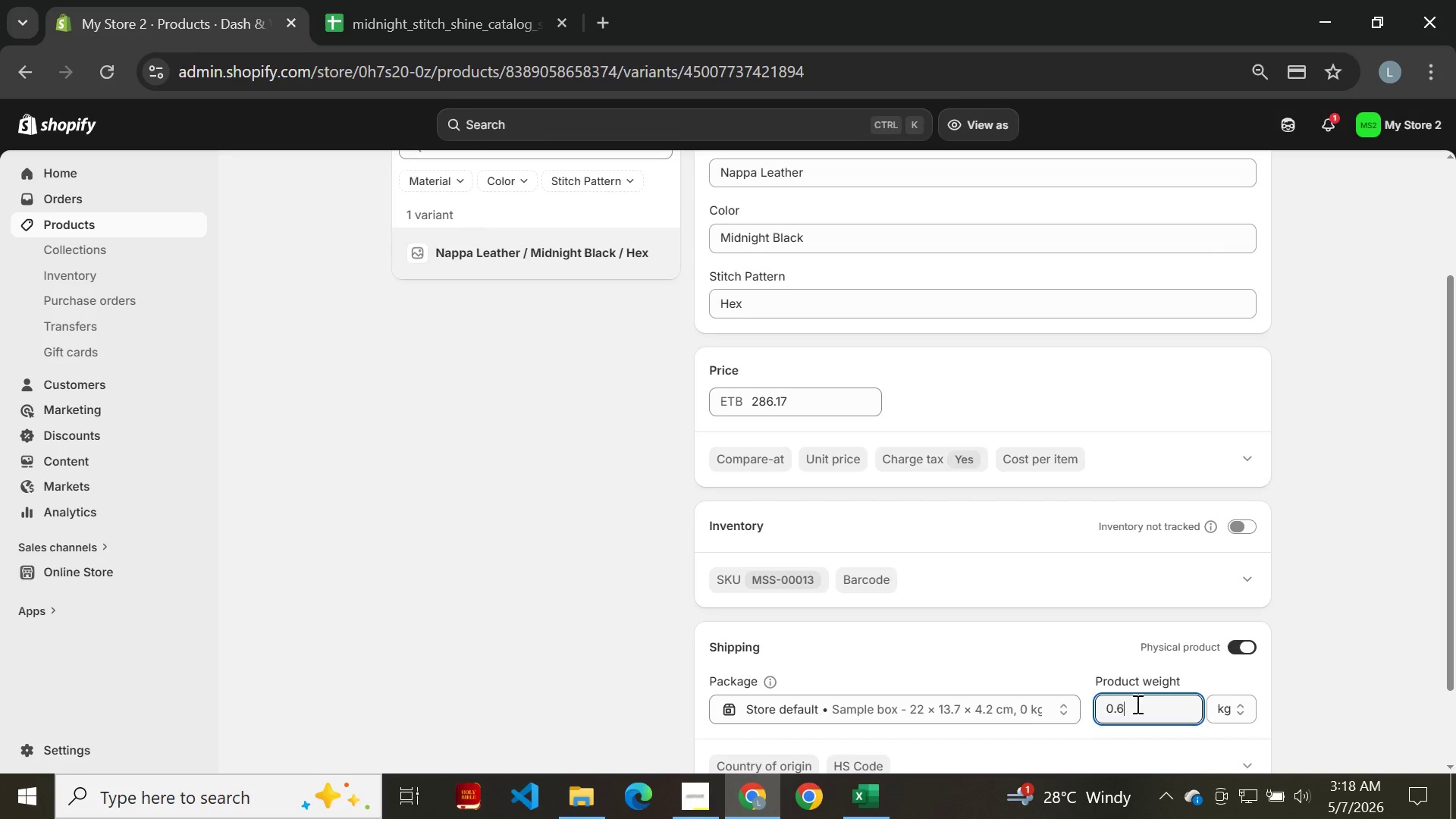 
key(Control+A)
 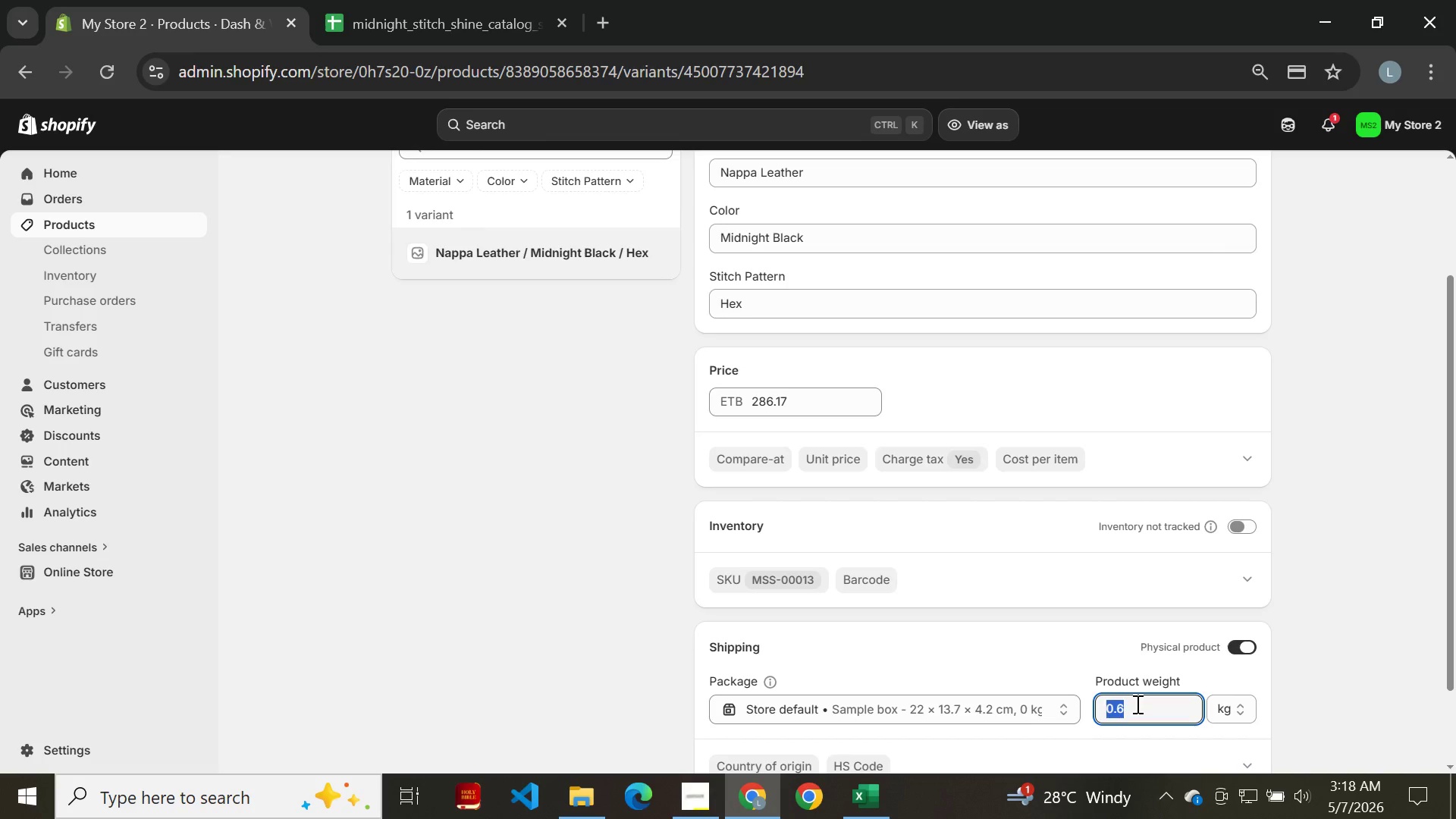 
key(Control+V)
 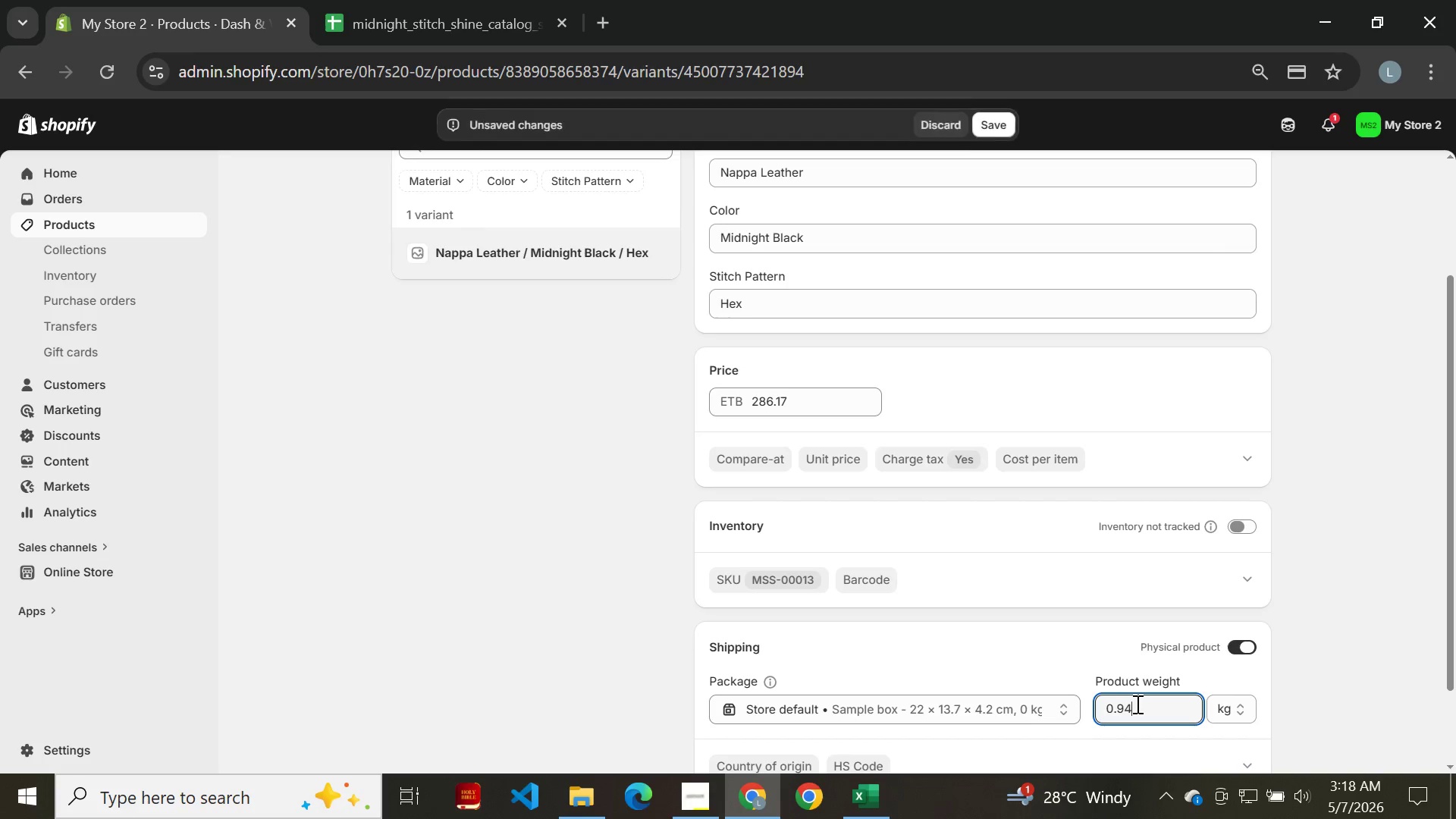 
key(Enter)
 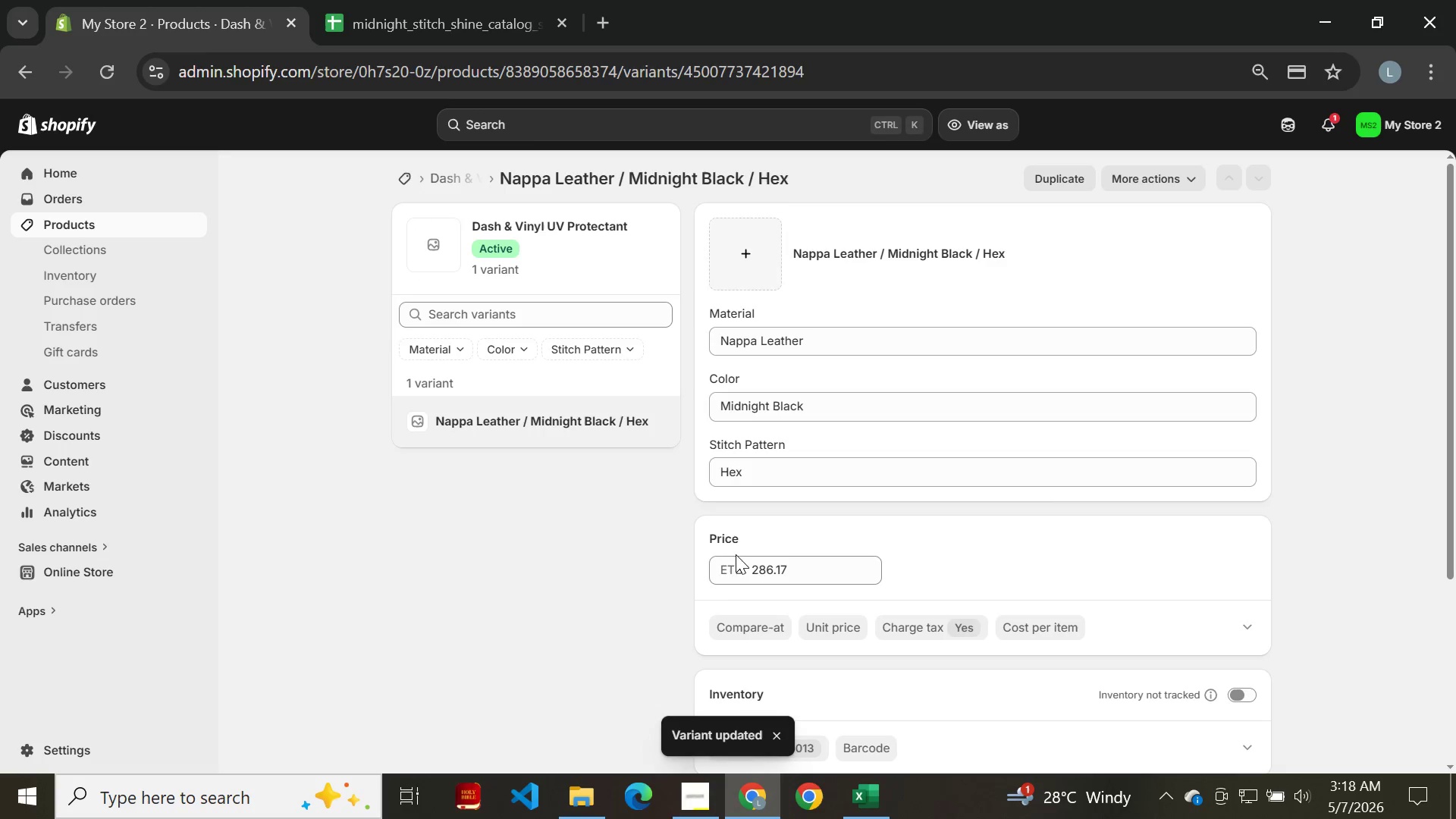 
wait(7.27)
 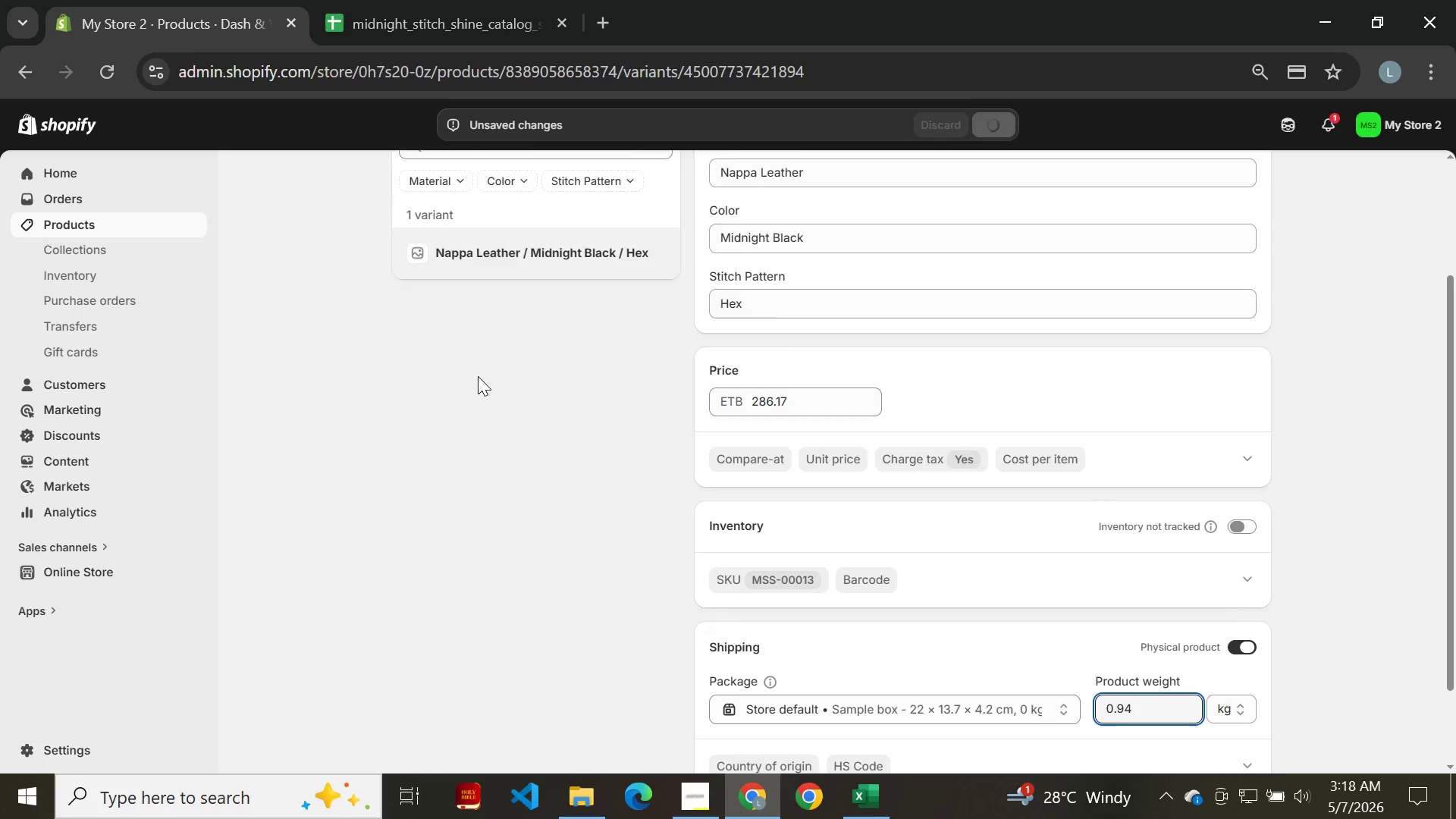 
left_click([425, 36])
 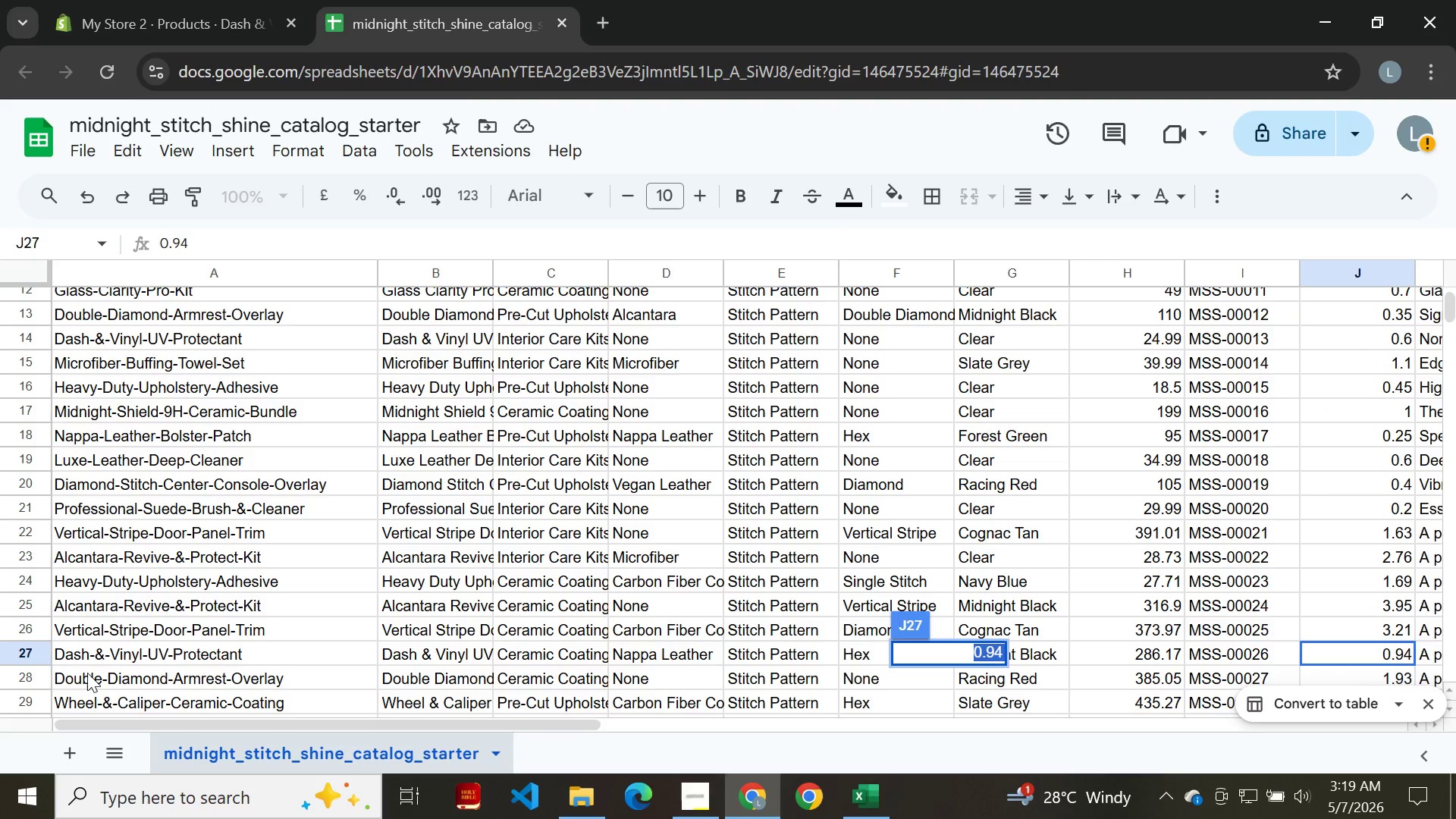 
wait(9.39)
 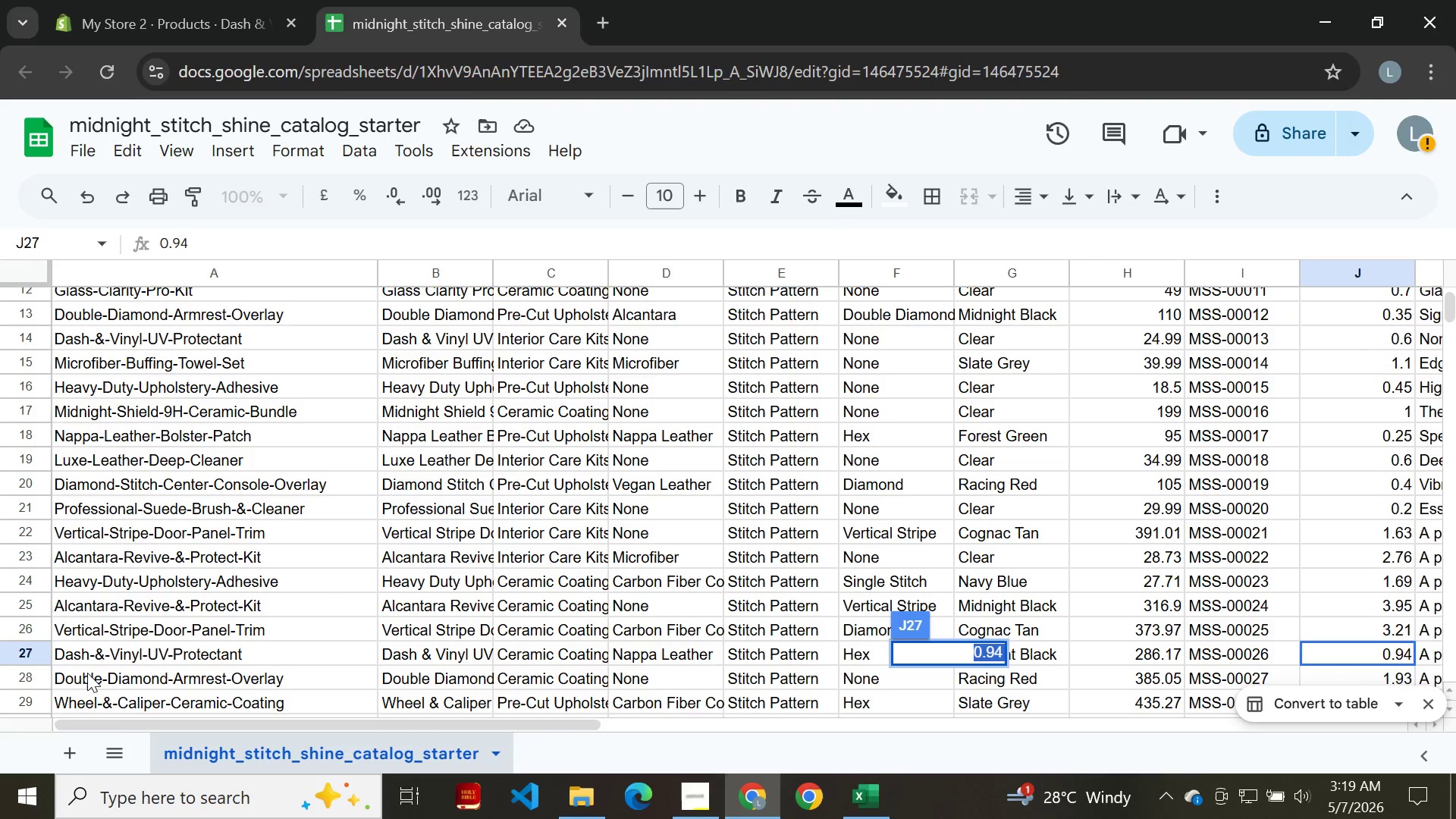 
left_click([20, 595])
 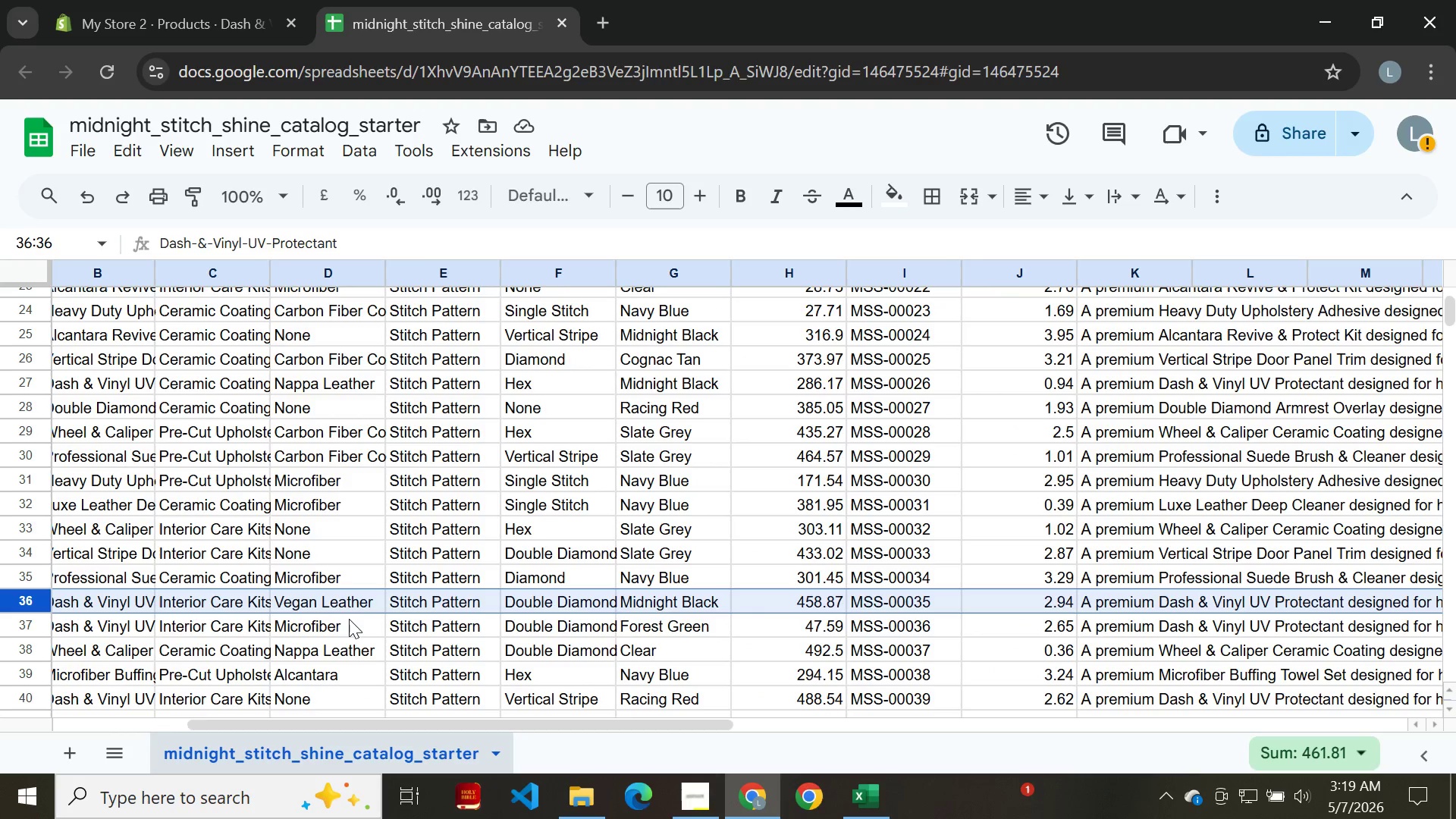 
wait(7.48)
 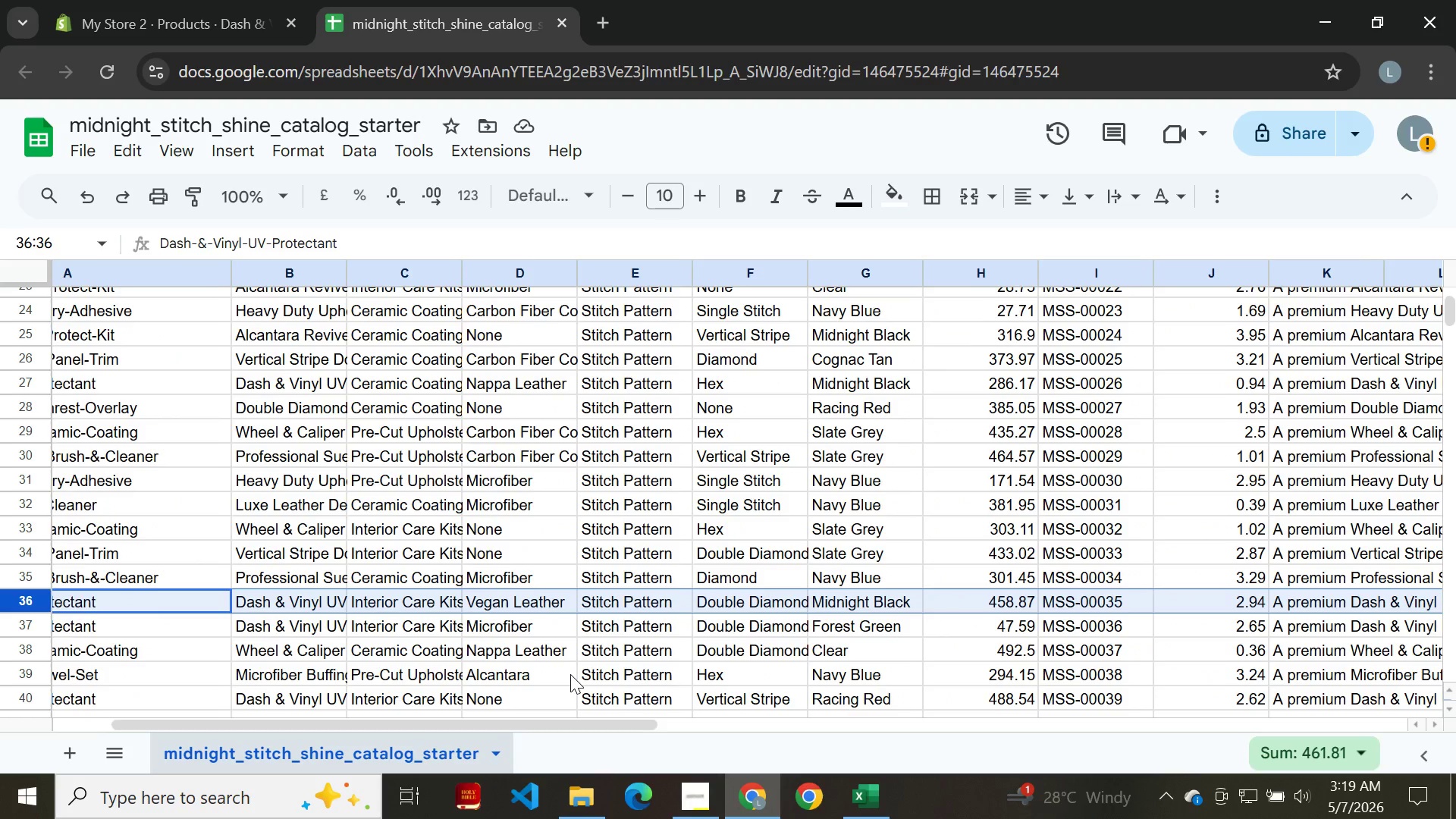 
left_click([190, 14])
 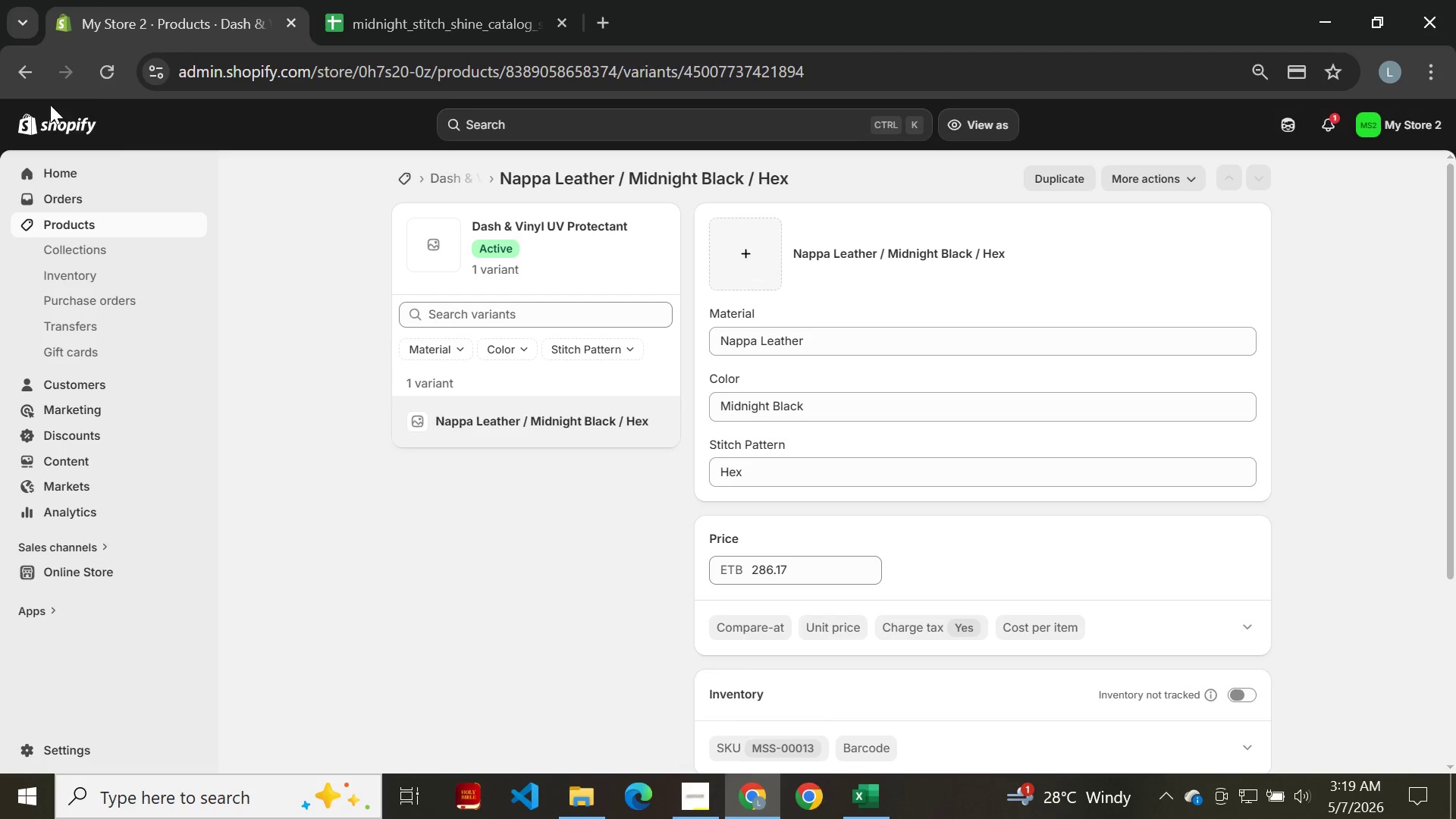 
left_click([26, 74])
 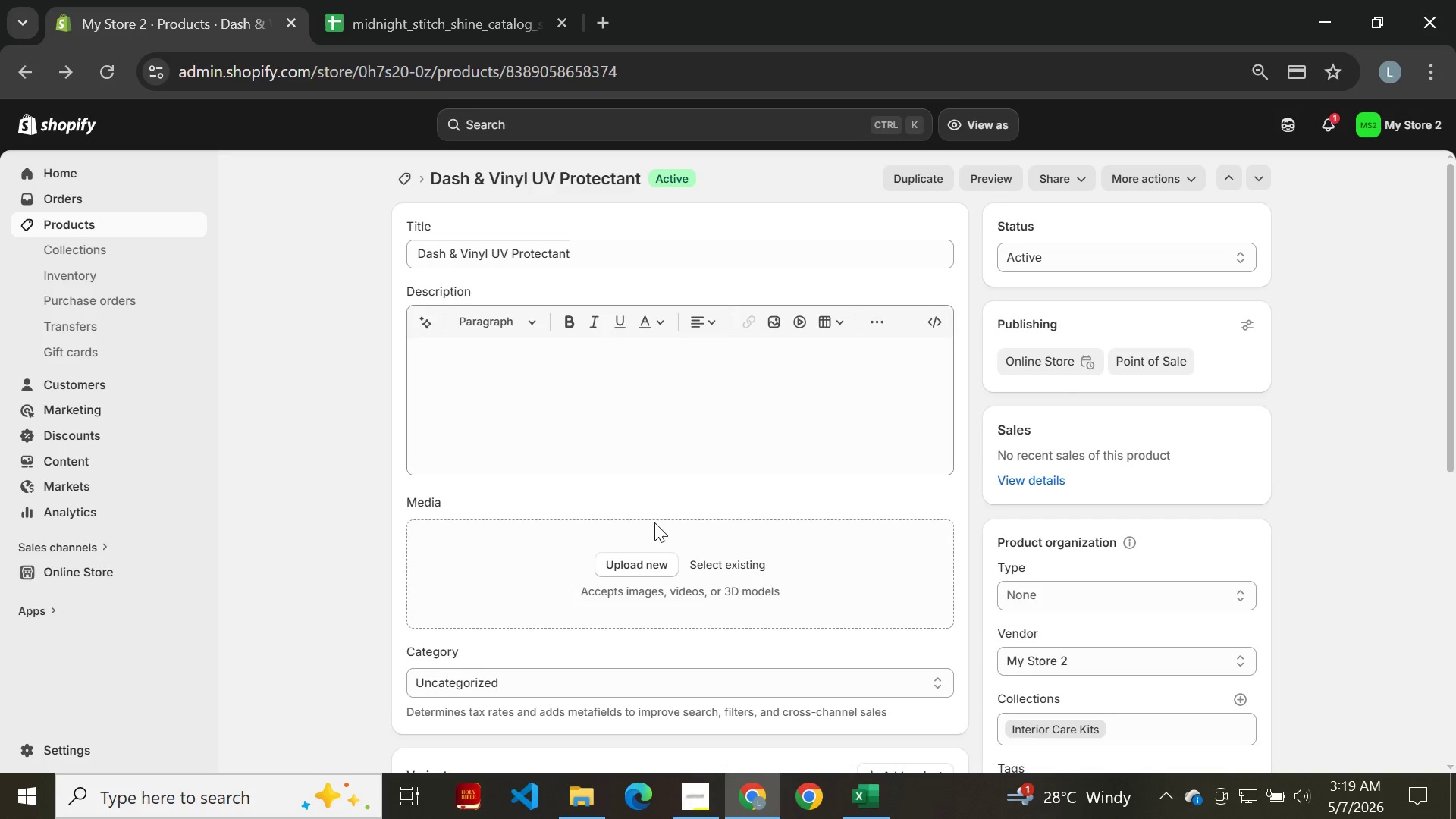 
wait(6.96)
 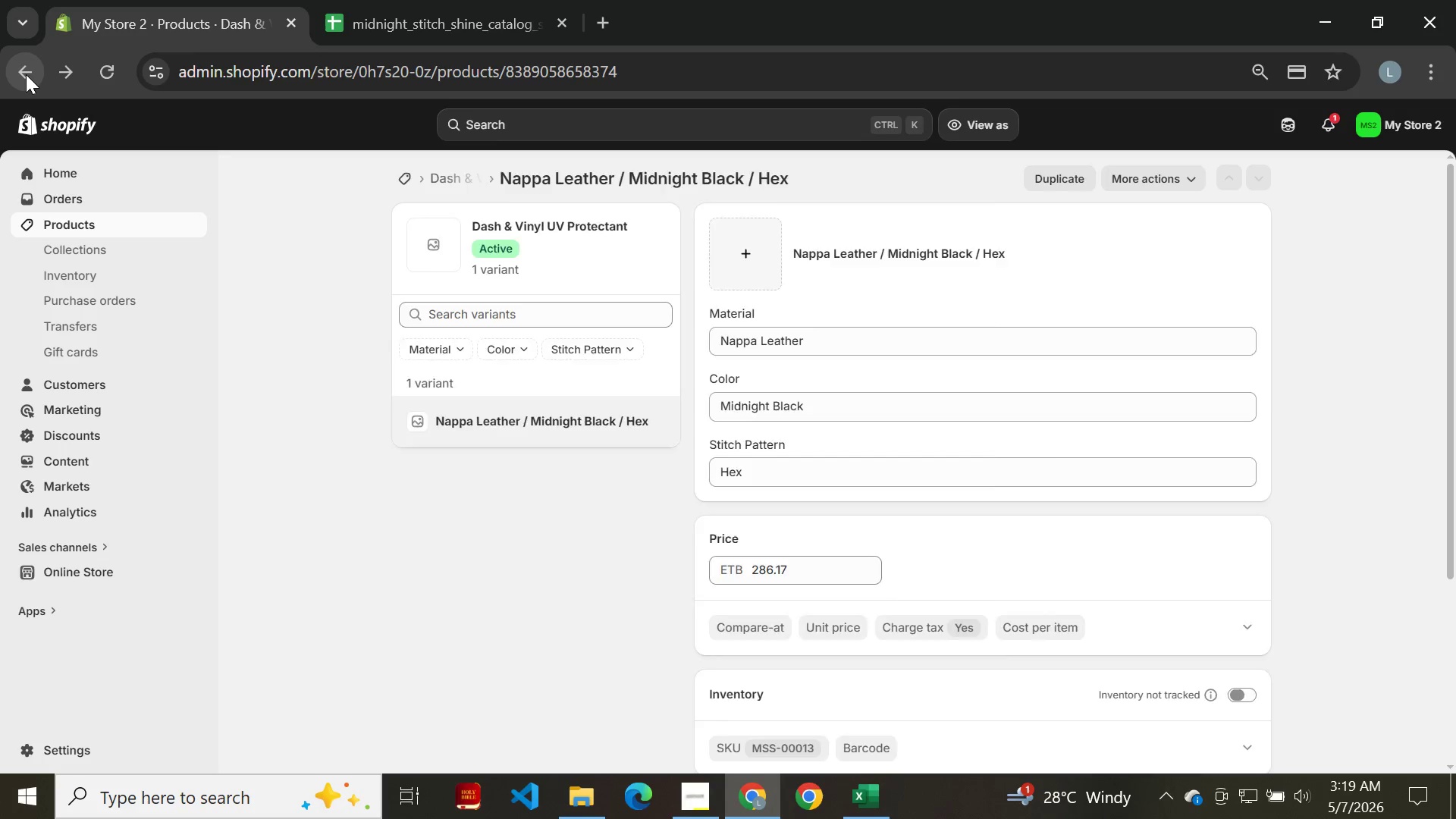 
mouse_move([582, 403])
 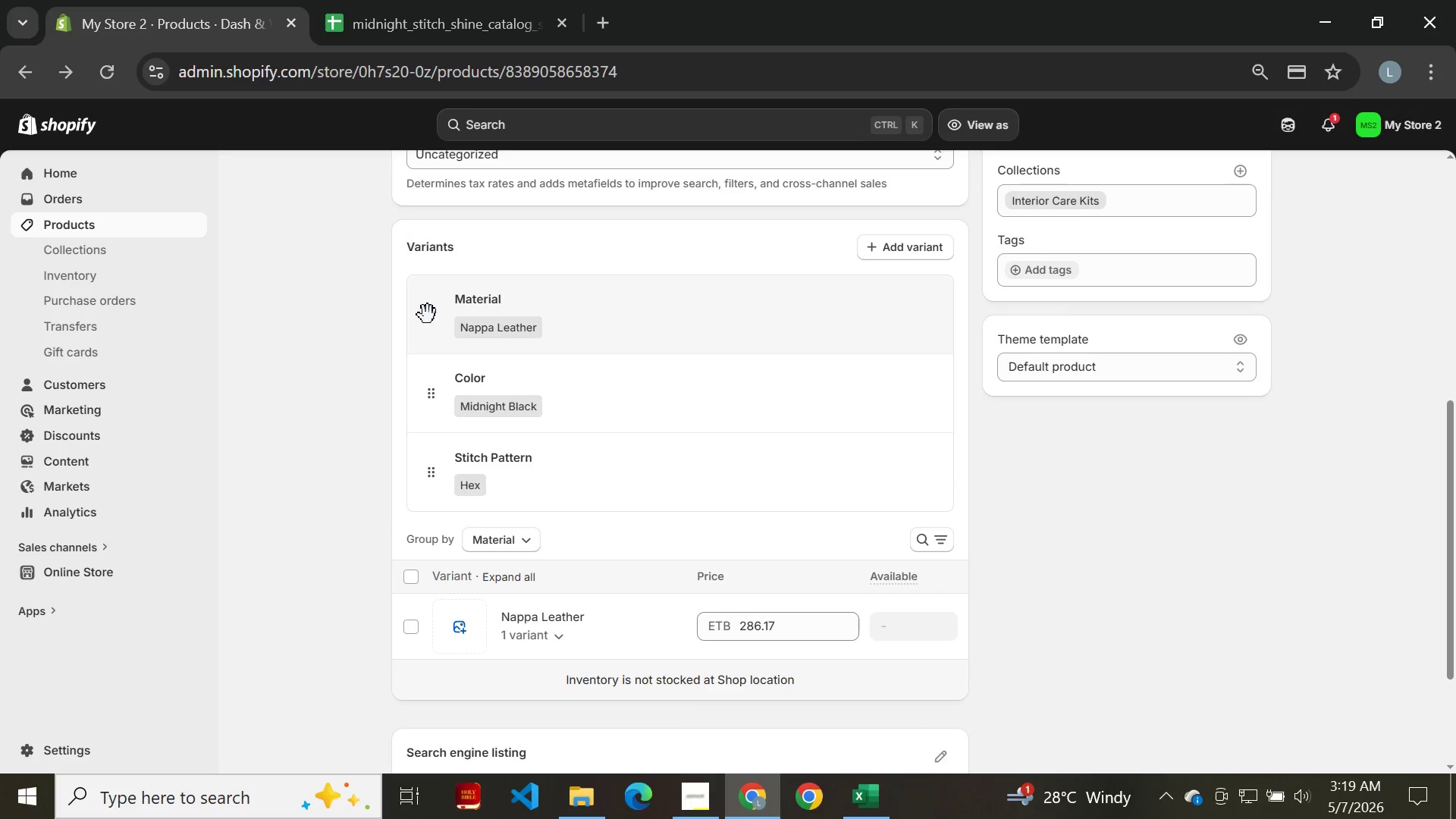 
left_click([428, 315])
 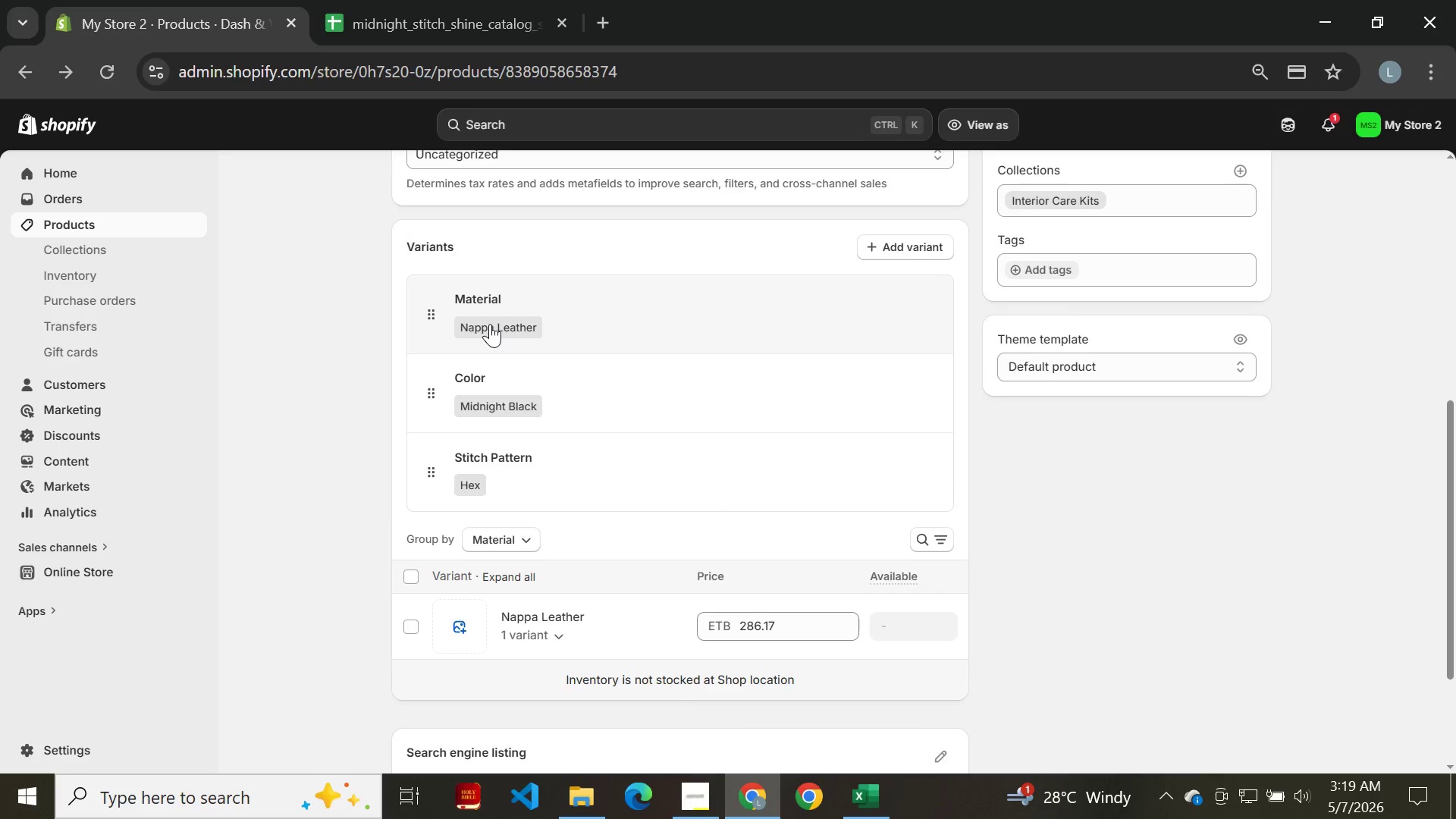 
left_click([490, 324])
 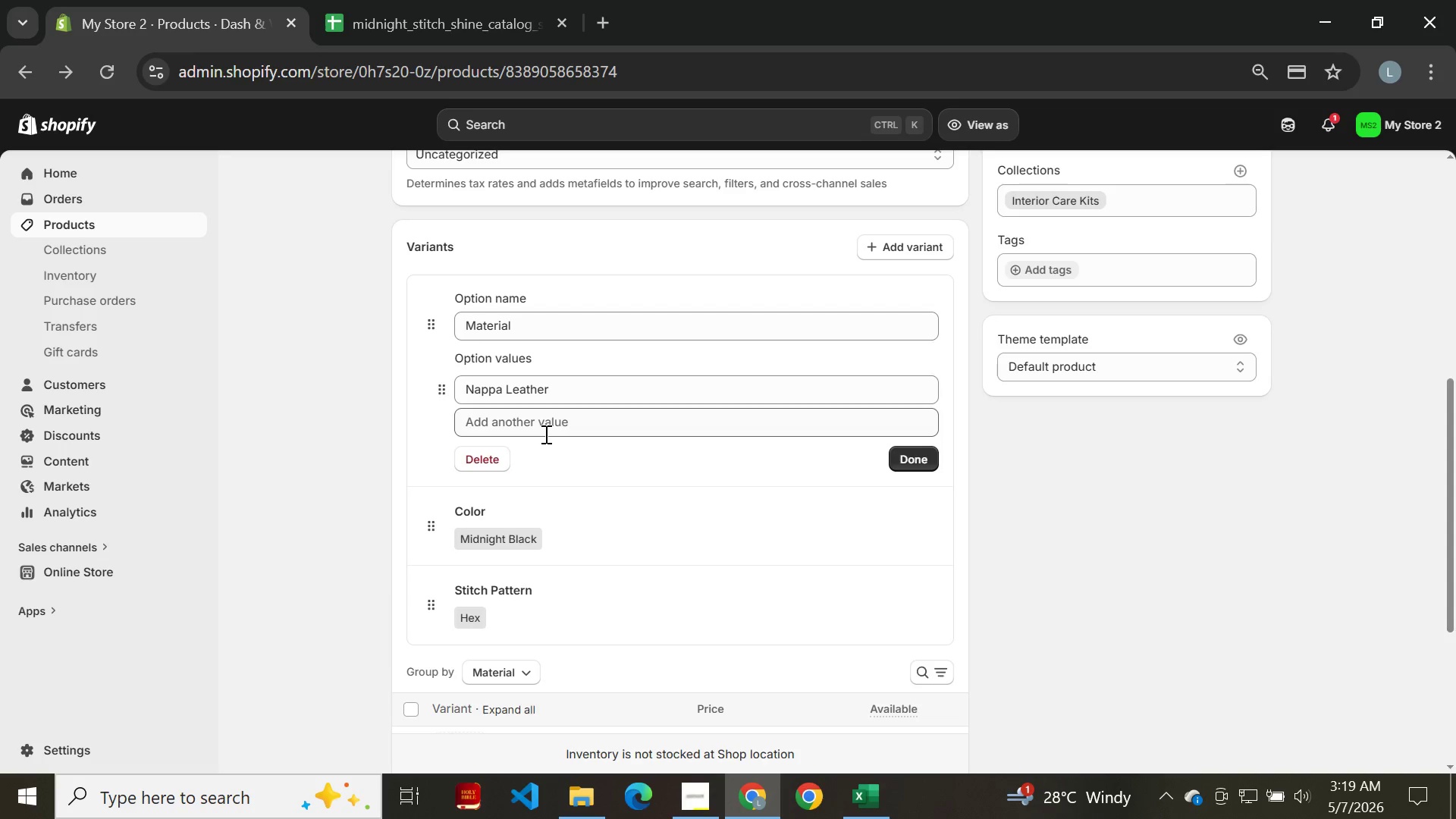 
left_click([557, 425])
 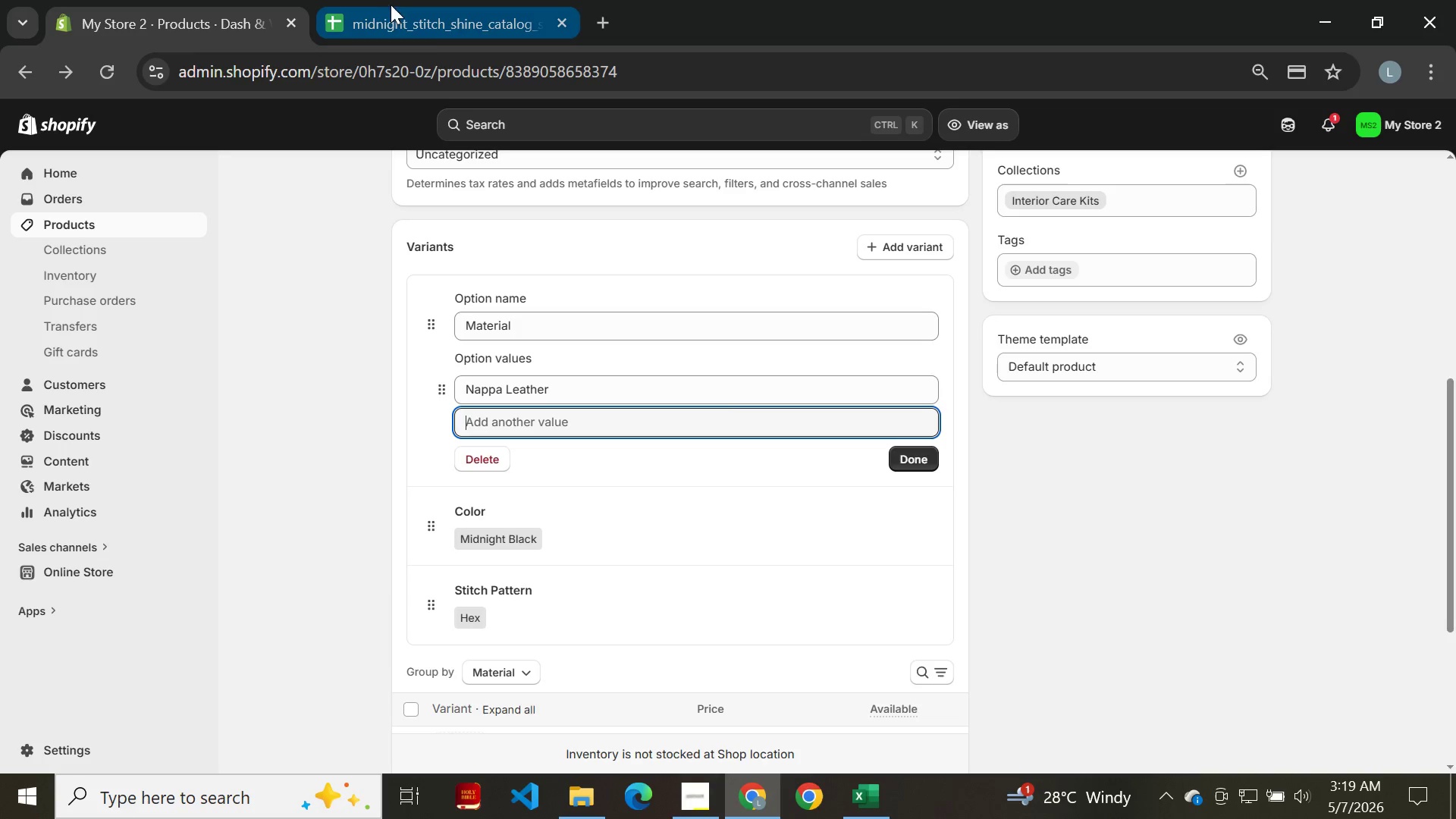 
left_click([425, 37])
 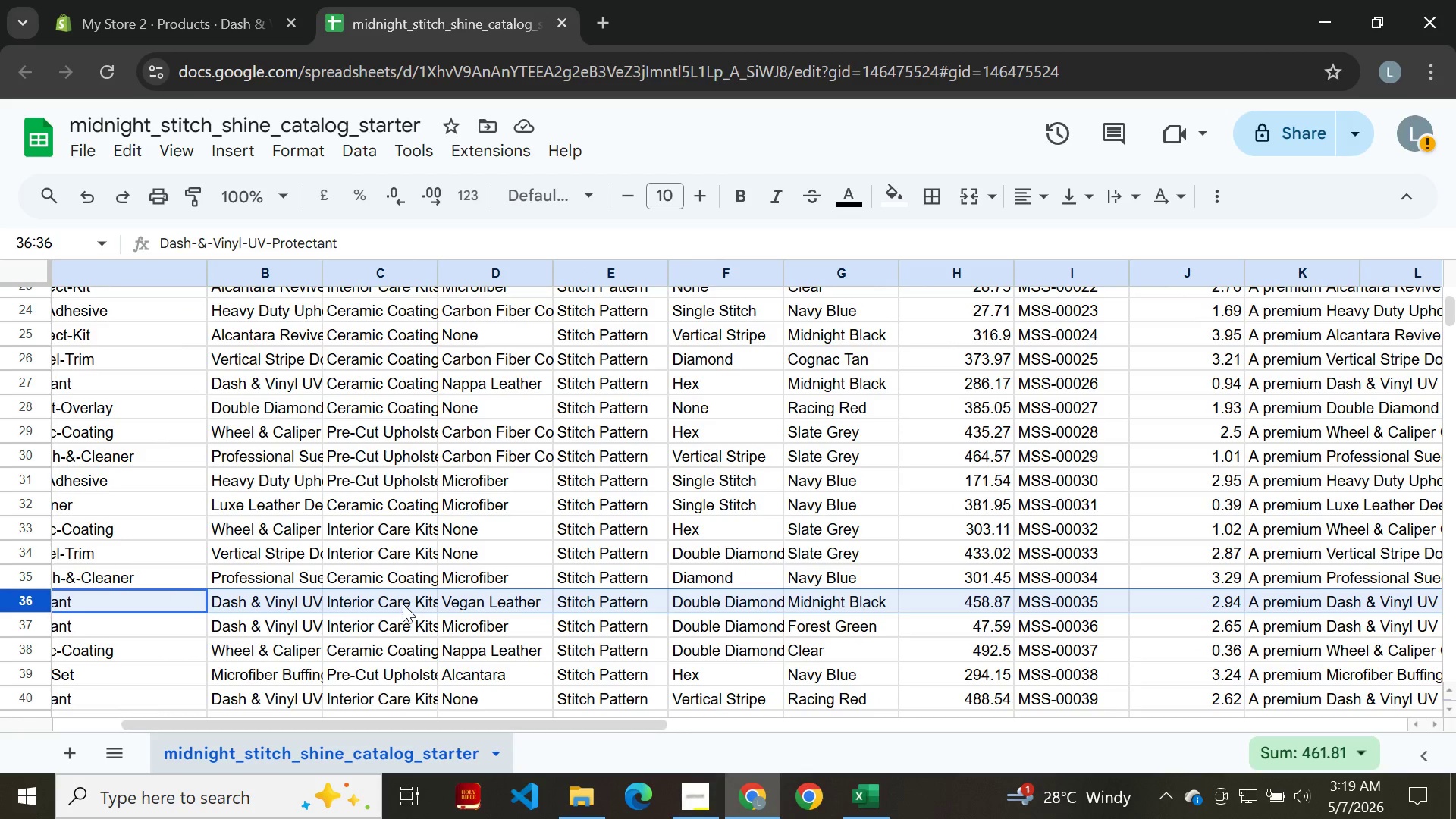 
wait(6.03)
 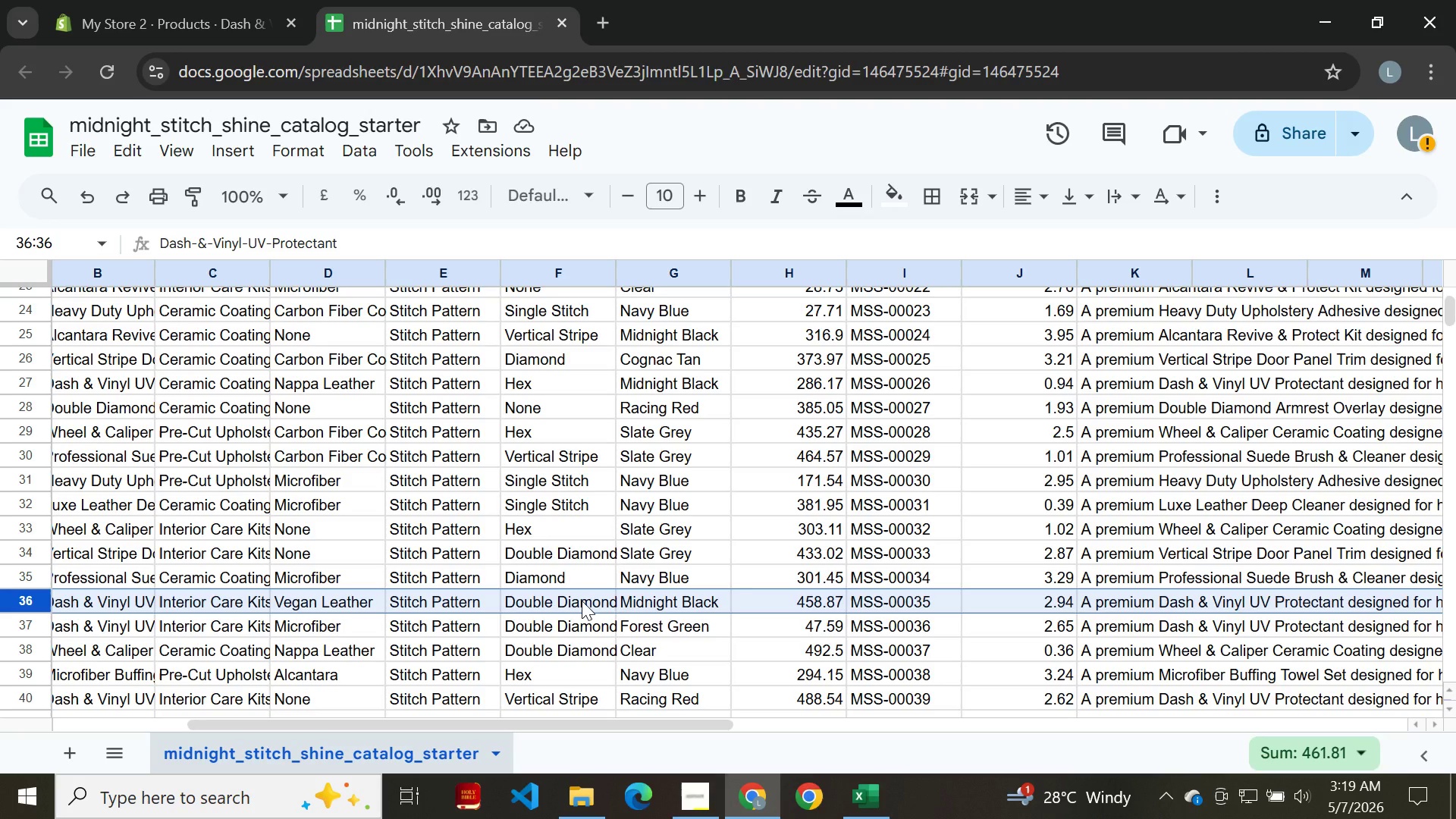 
left_click([508, 601])
 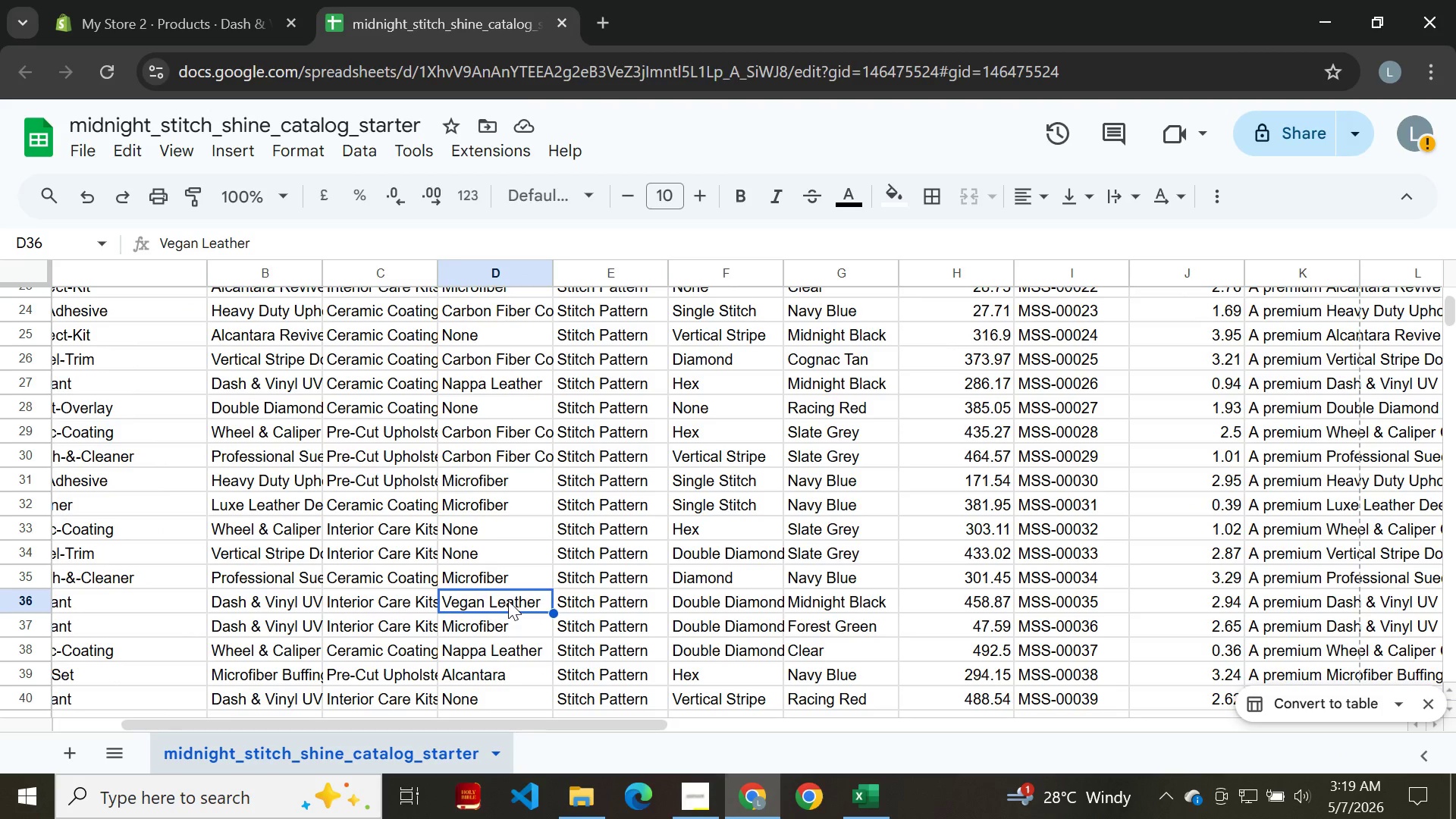 
double_click([508, 601])
 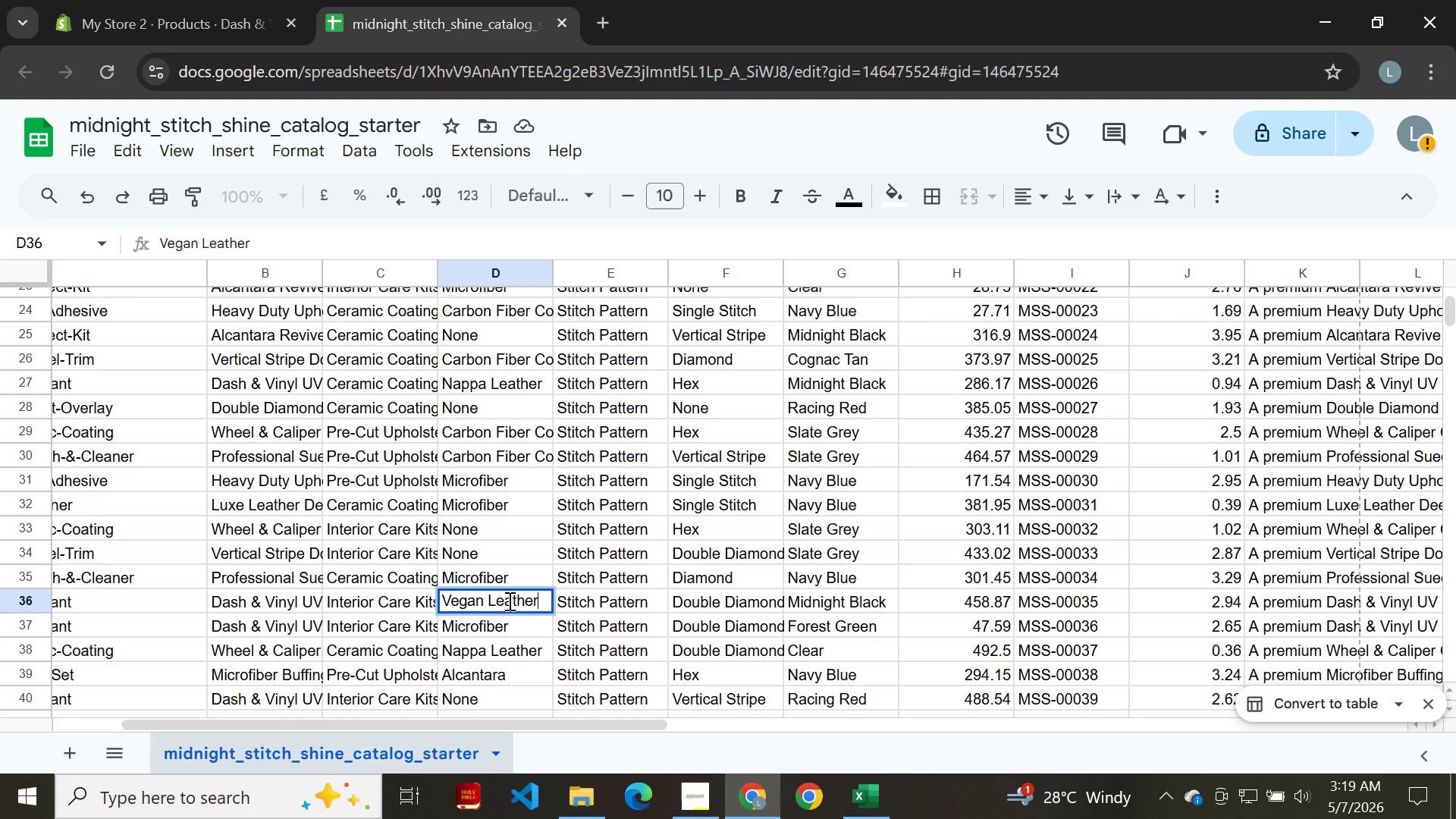 
key(Control+A)
 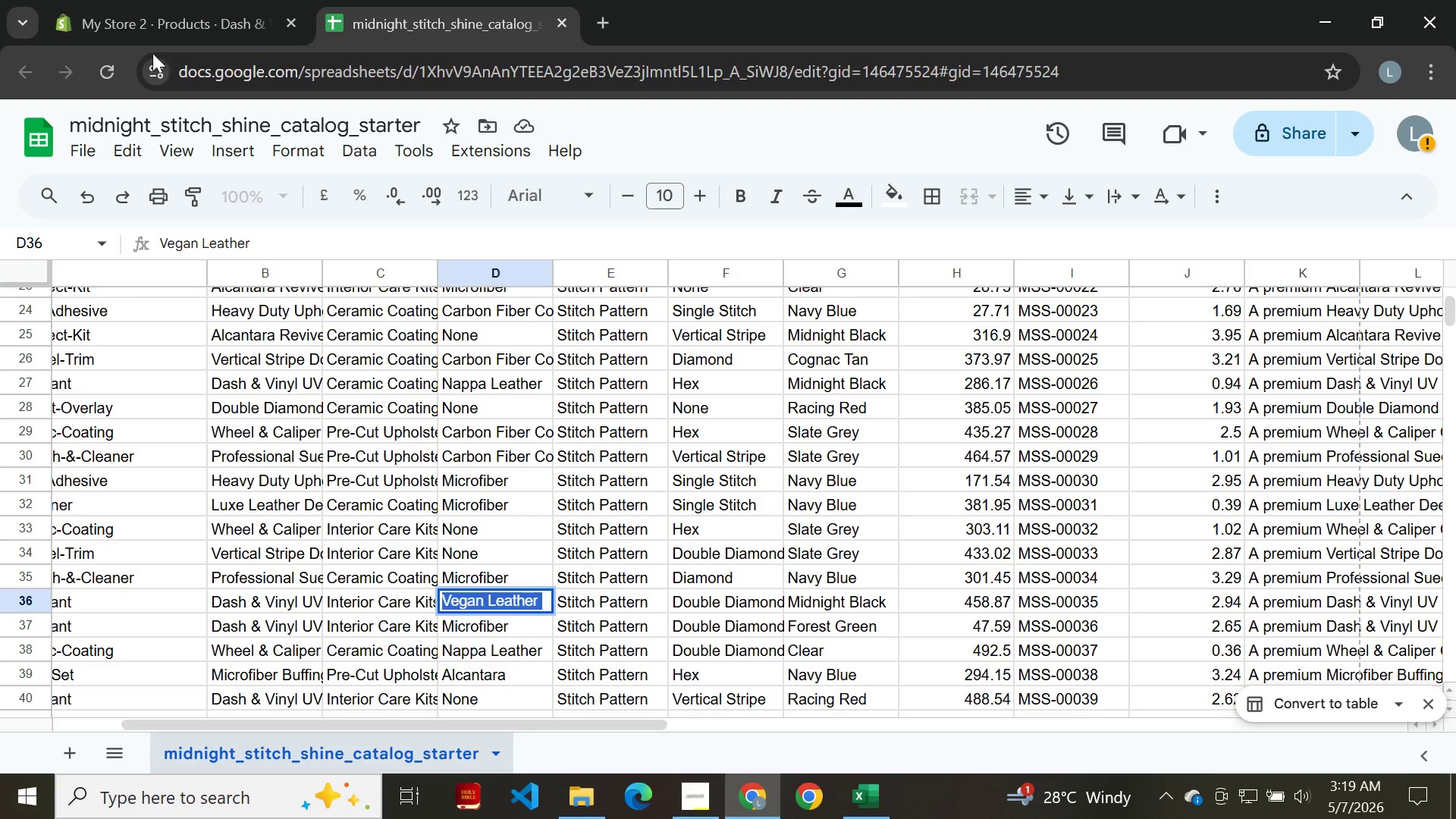 
left_click([146, 19])
 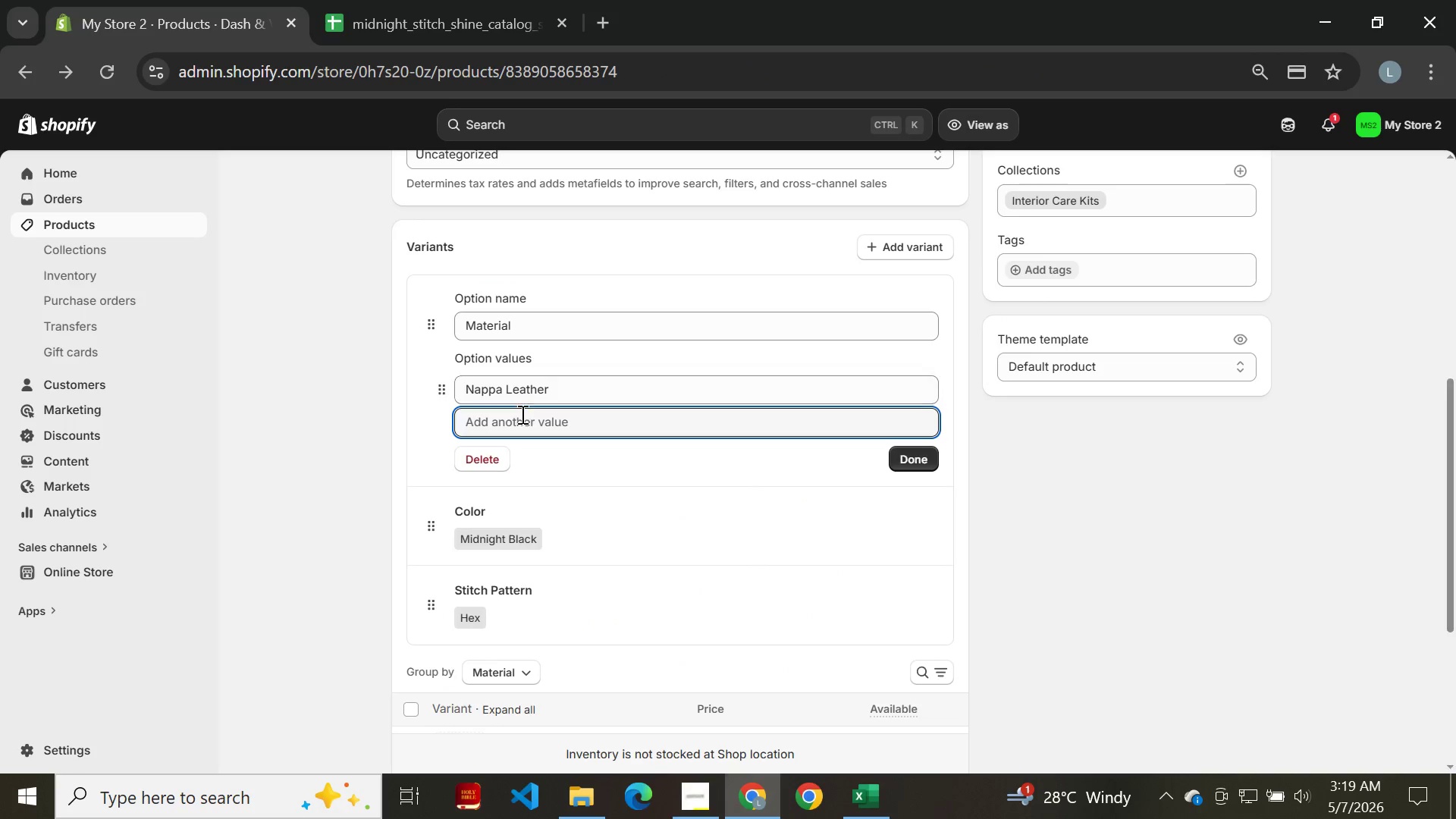 
left_click([530, 422])
 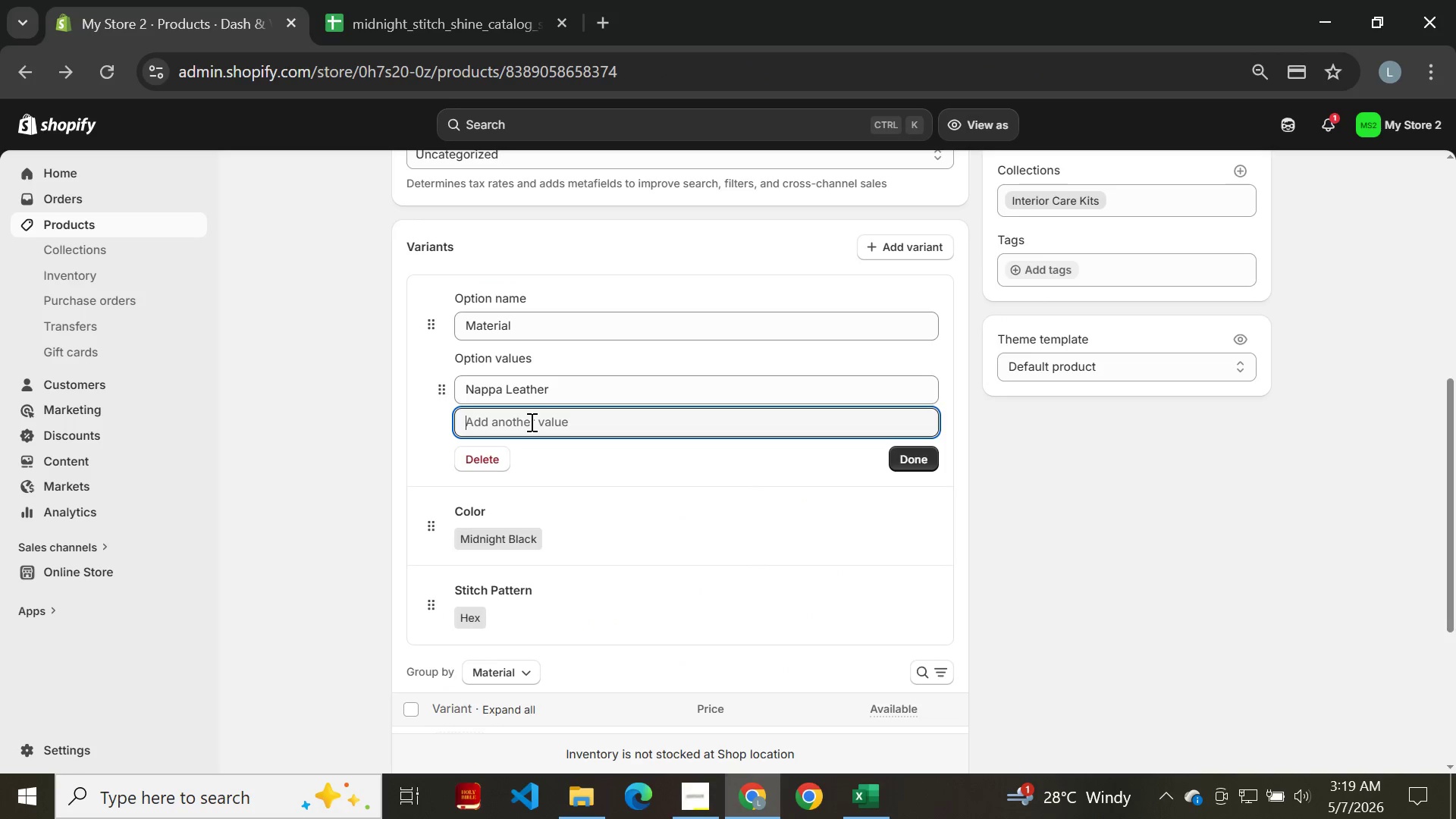 
key(Control+V)
 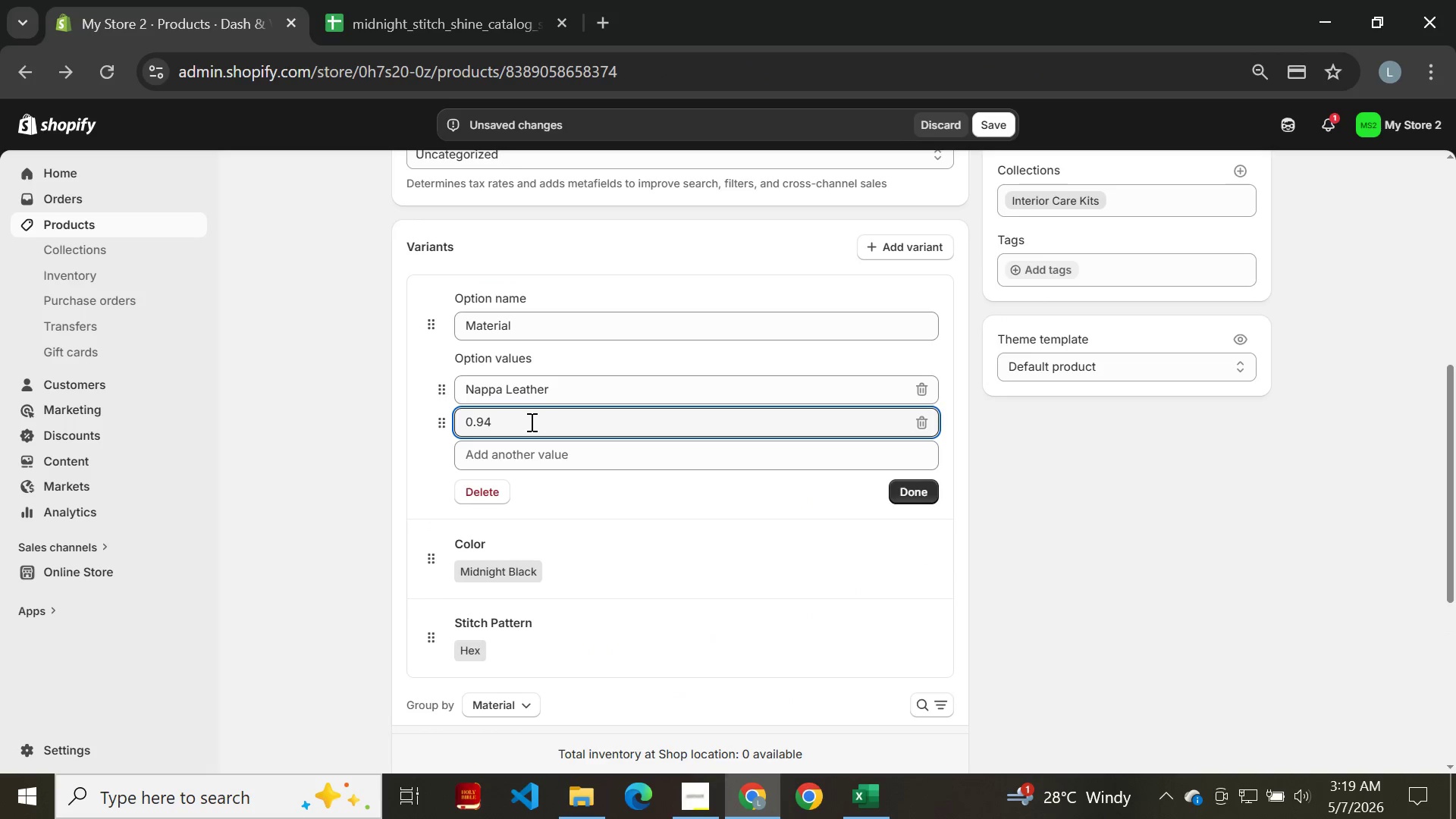 
key(Control+A)
 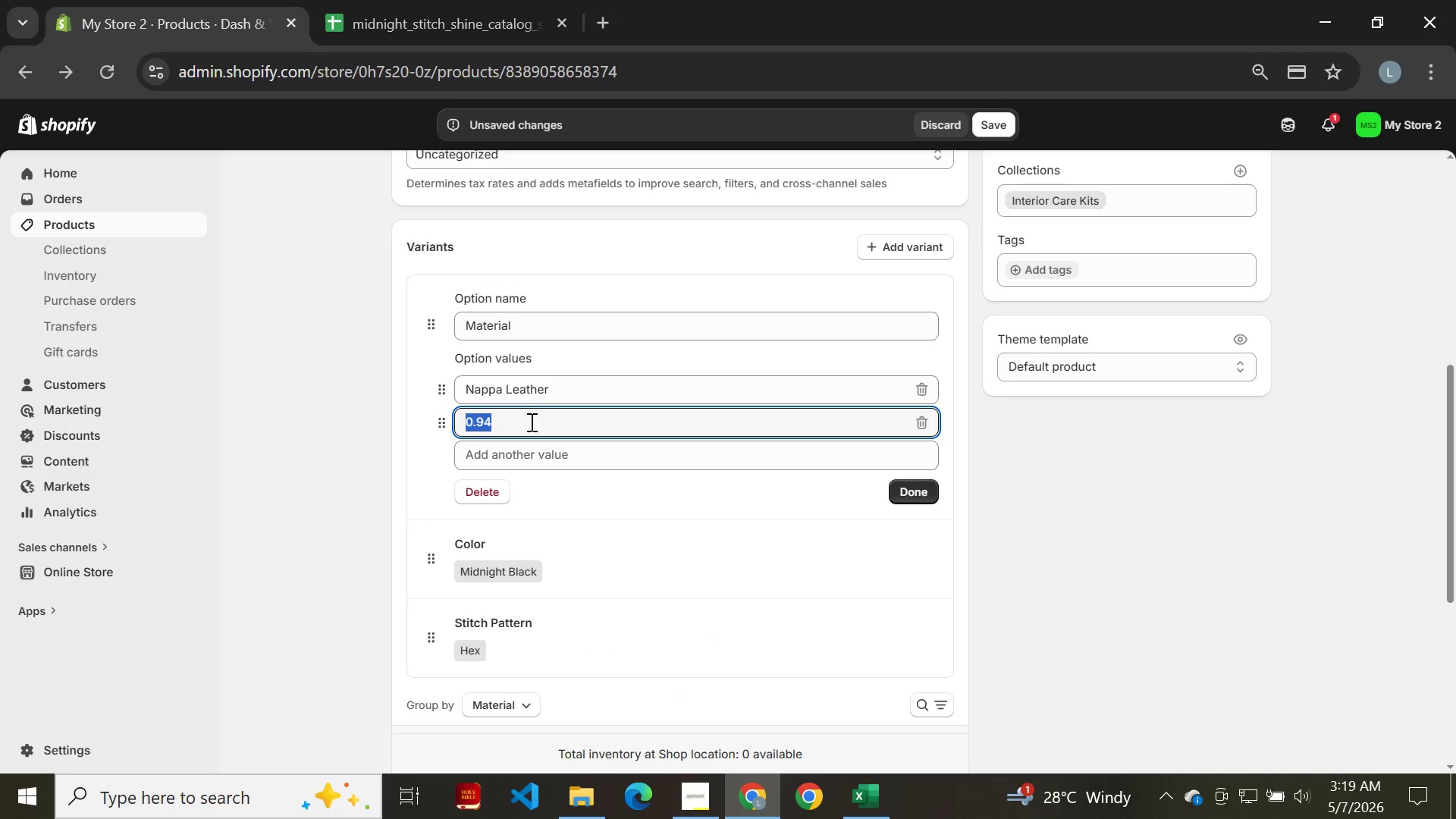 
key(Backspace)
 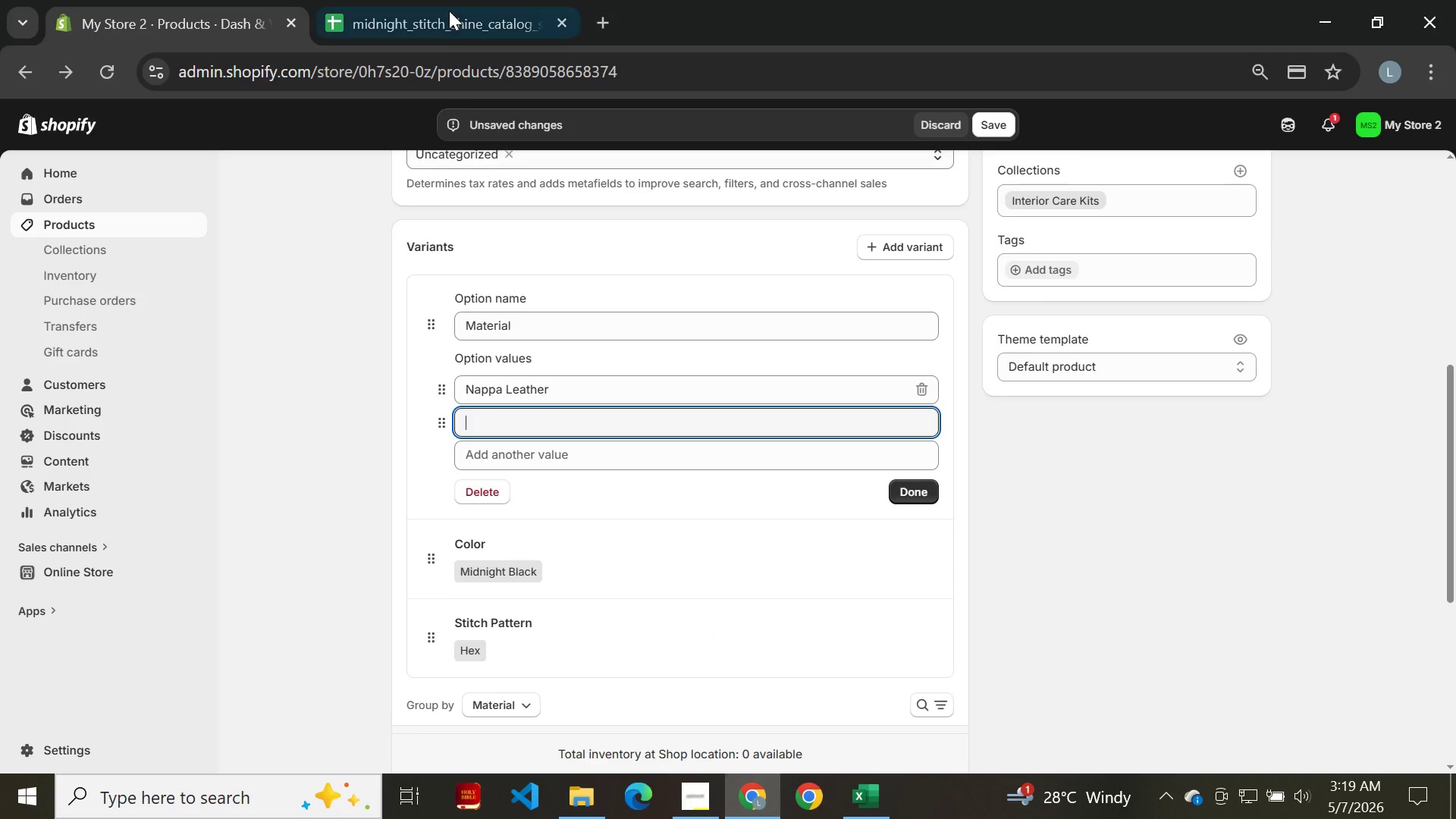 
left_click([449, 6])
 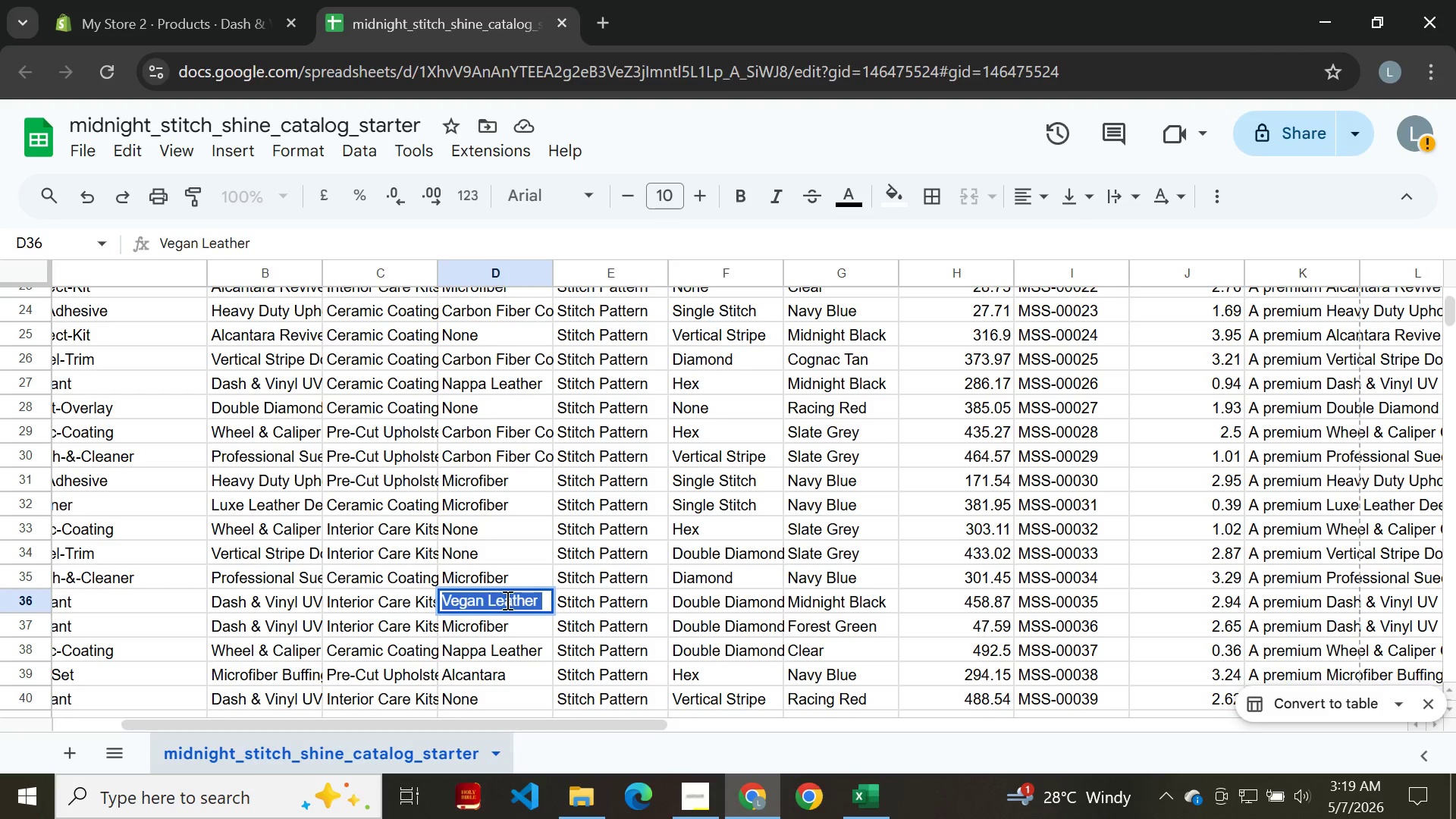 
left_click([506, 600])
 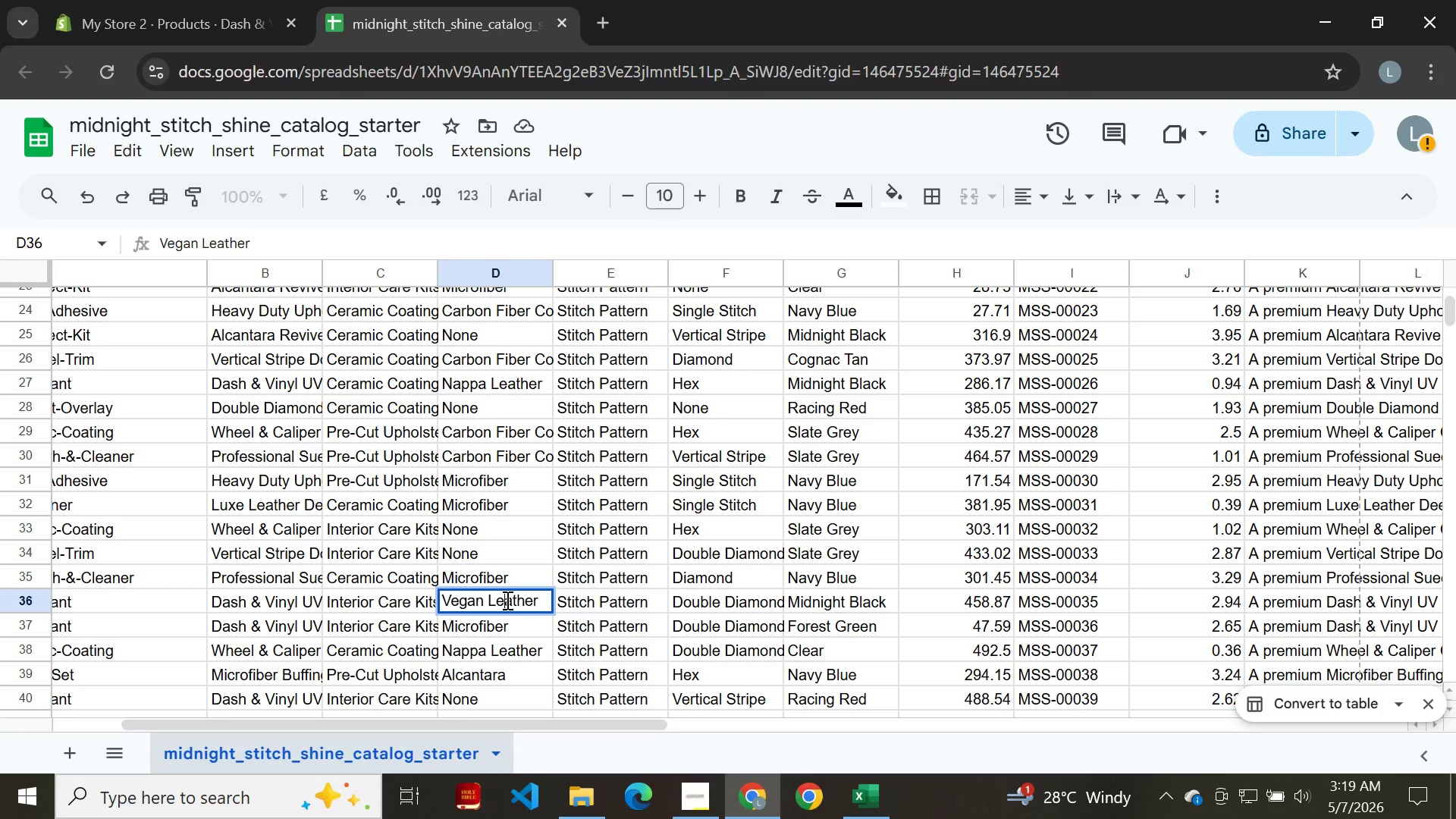 
key(Control+A)
 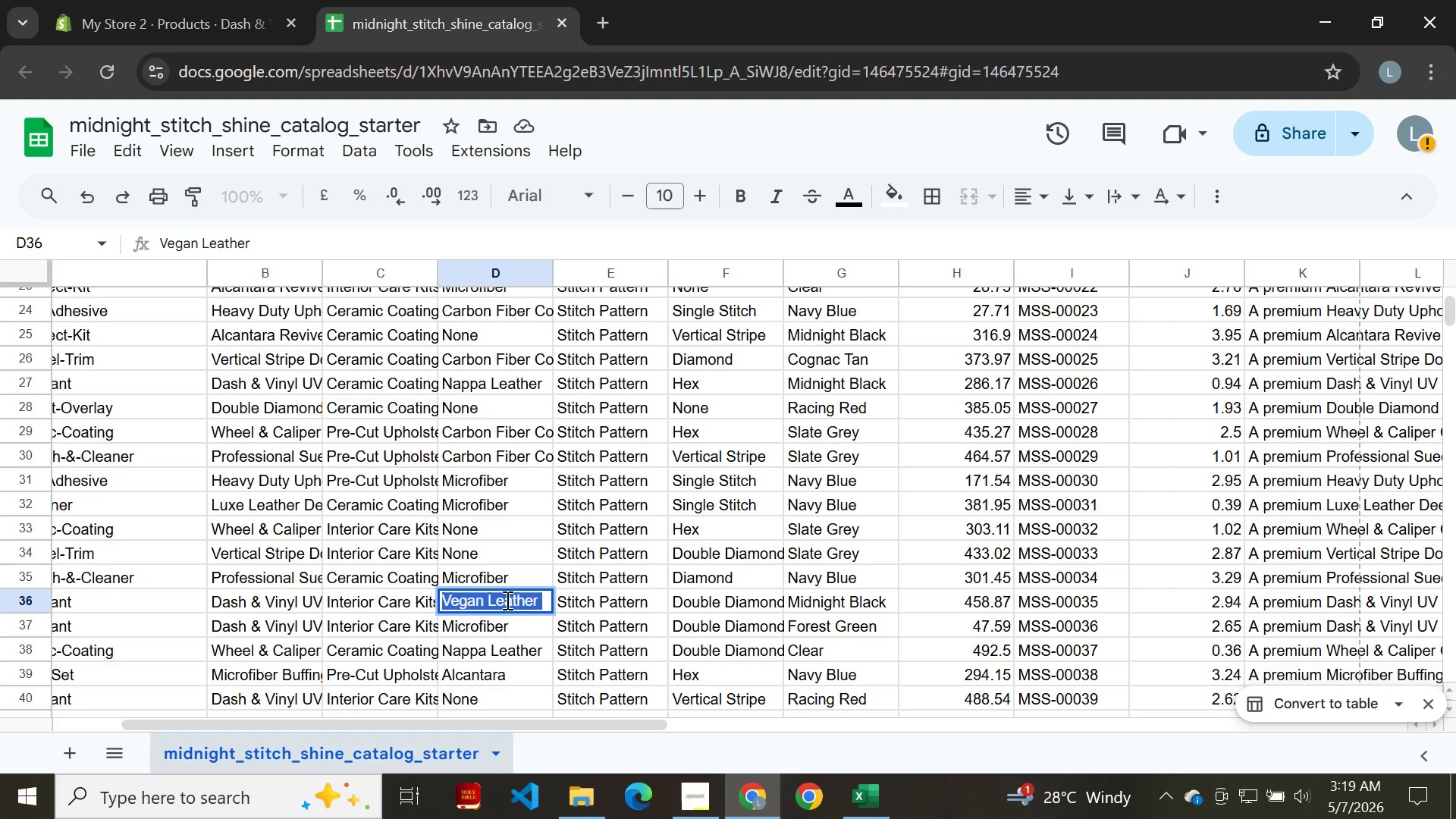 
key(Control+C)
 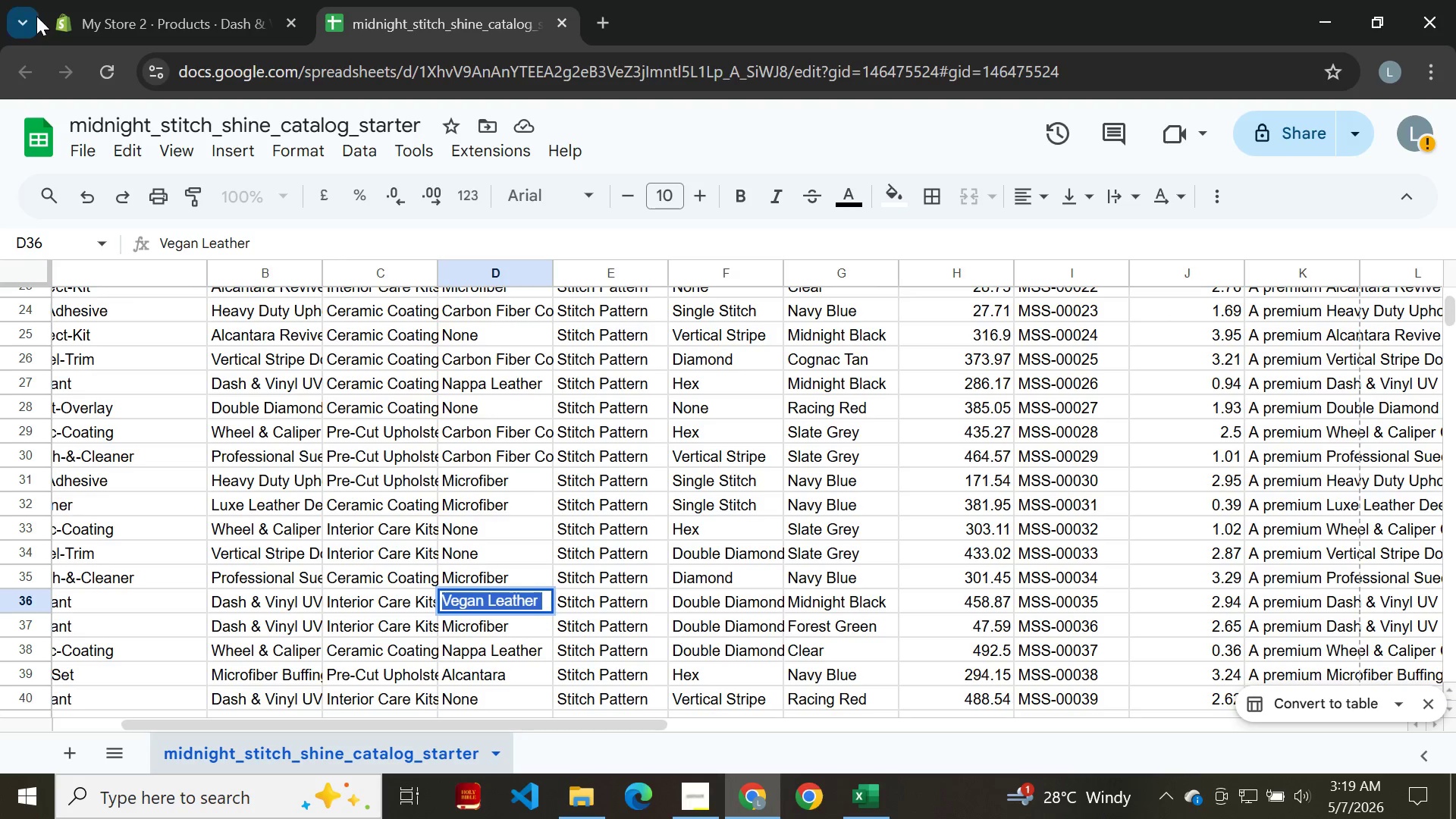 
left_click([191, 23])
 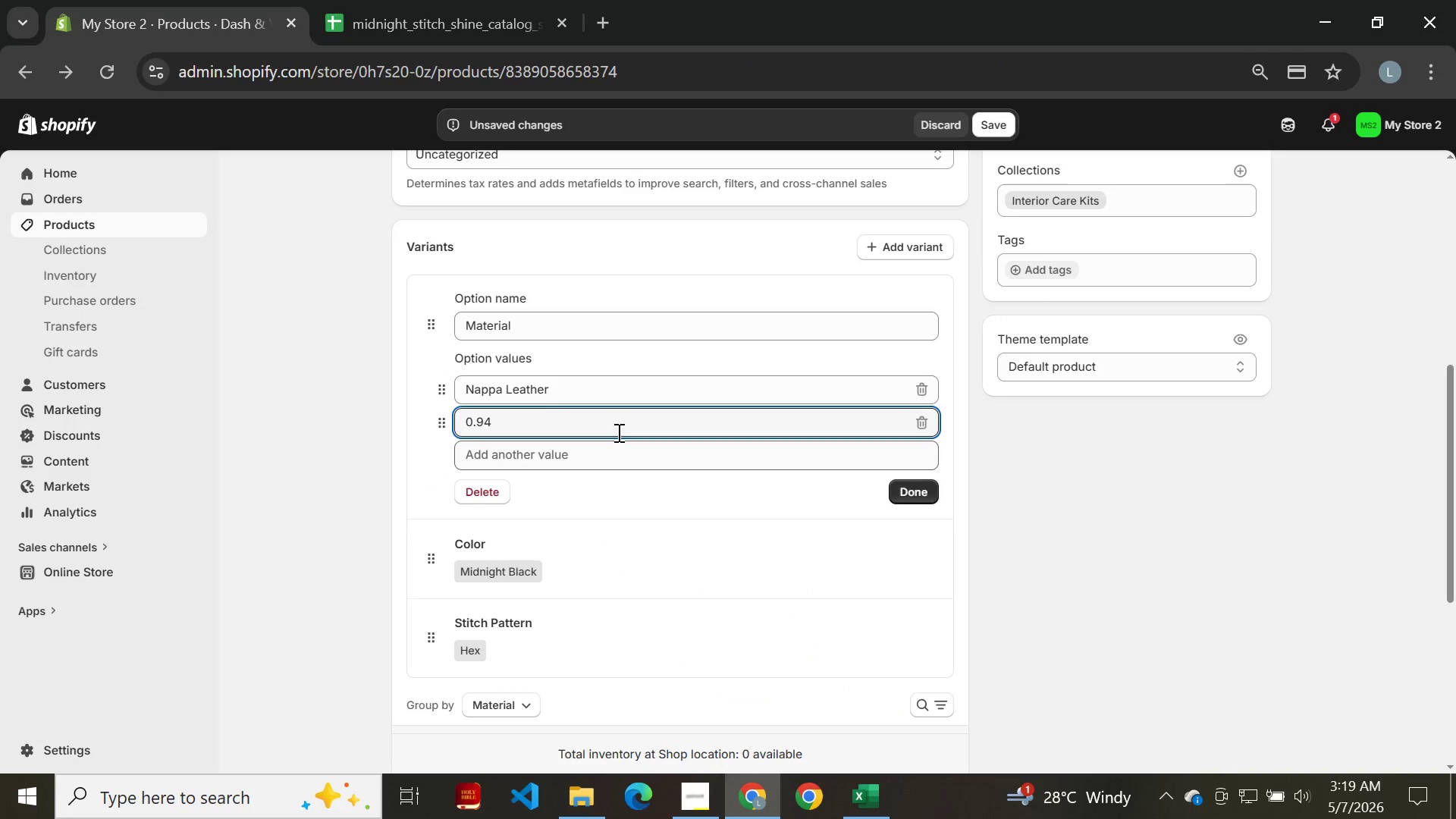 
left_click([617, 421])
 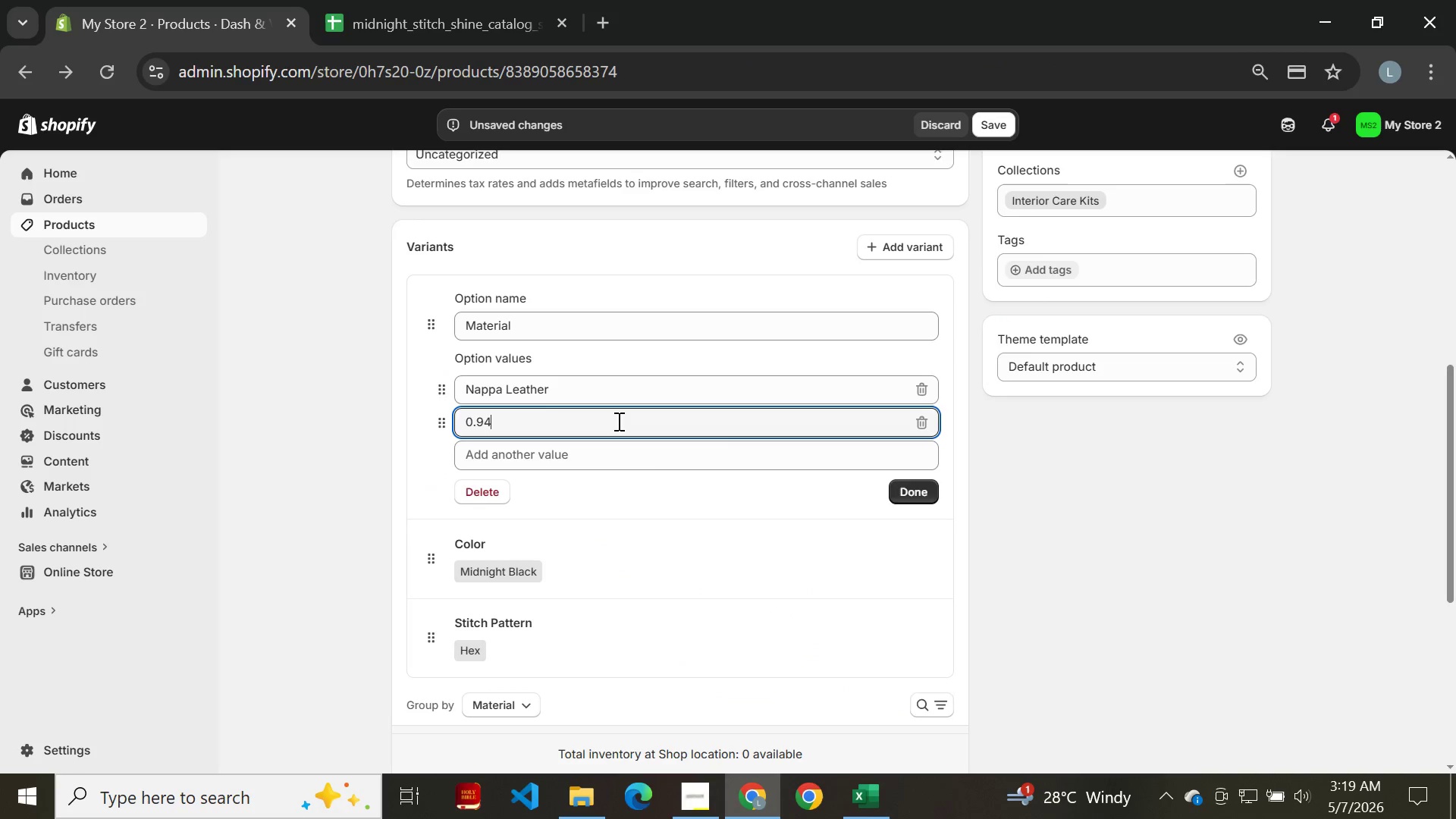 
key(Control+A)
 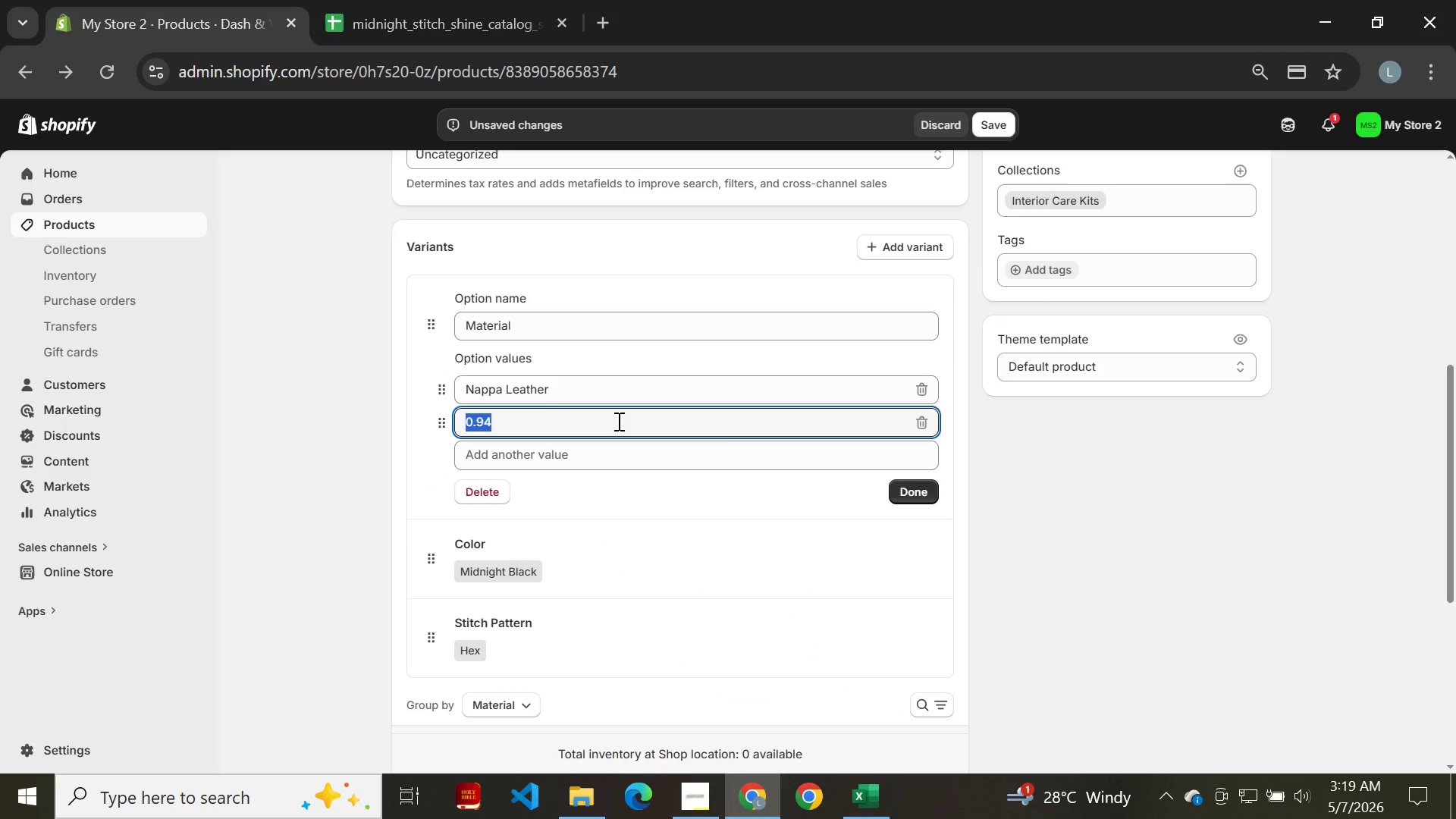 
key(Control+V)
 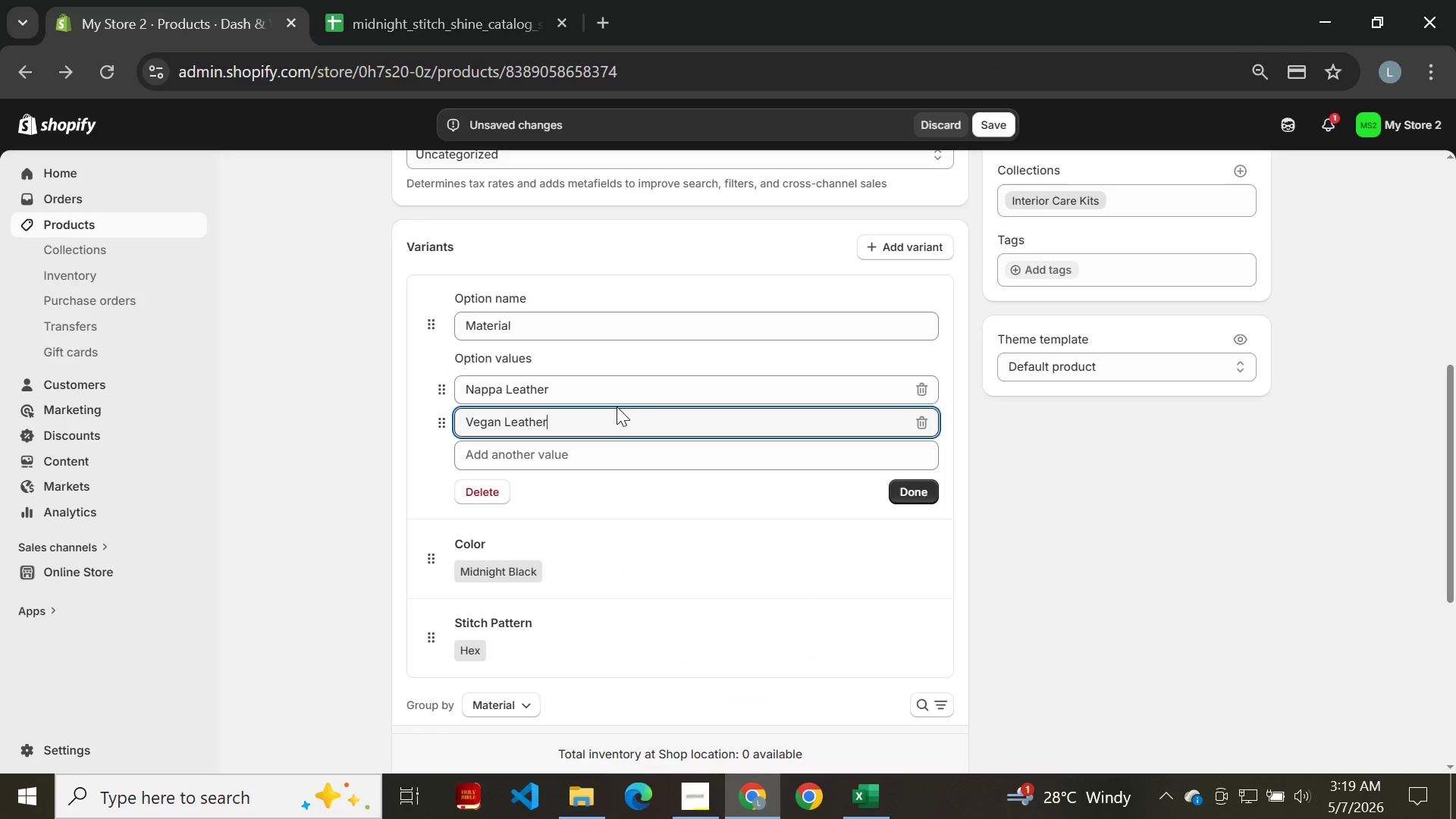 
key(Enter)
 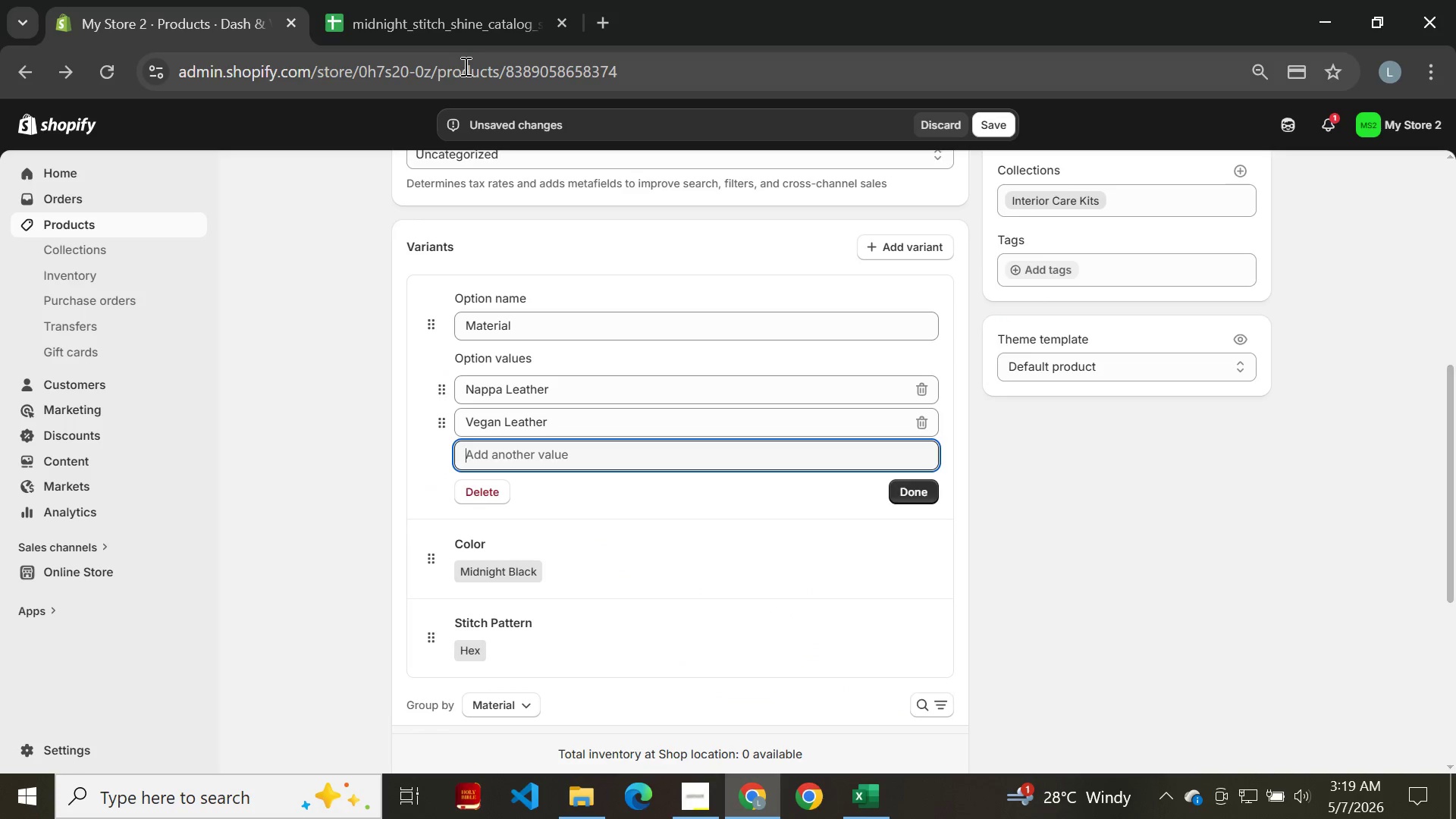 
left_click([465, 23])
 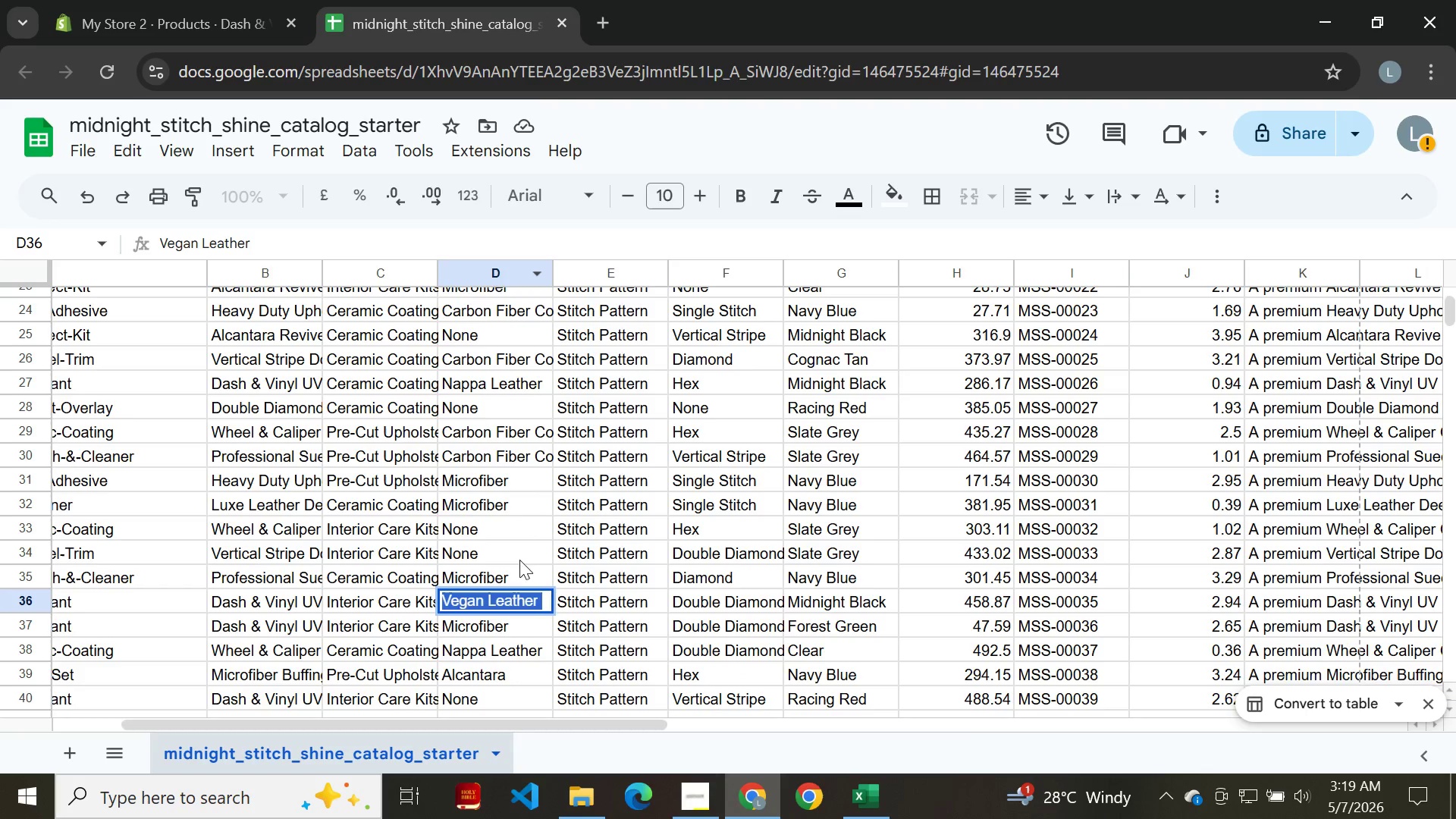 
mouse_move([464, 608])
 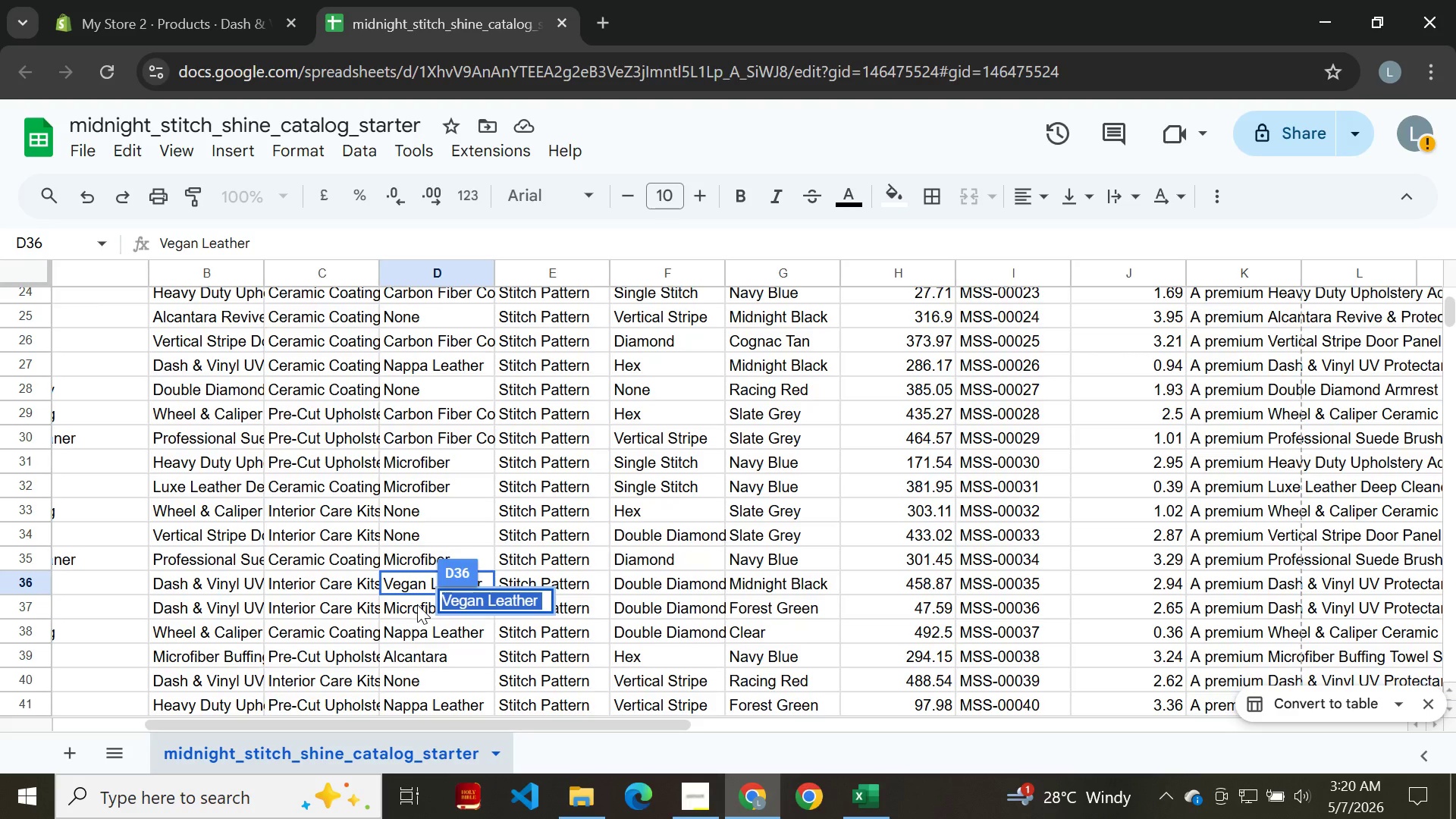 
double_click([417, 604])
 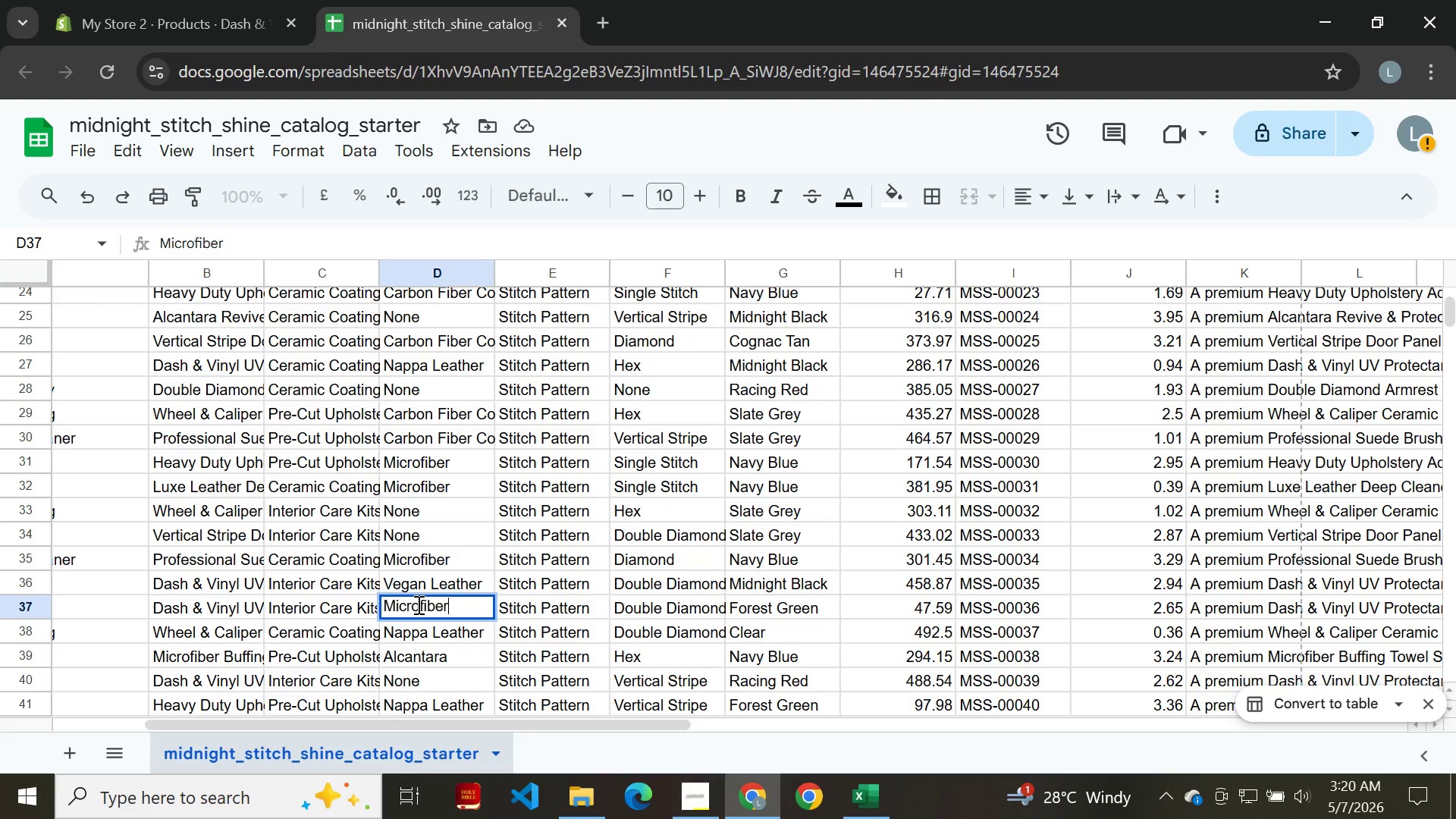 
key(Control+A)
 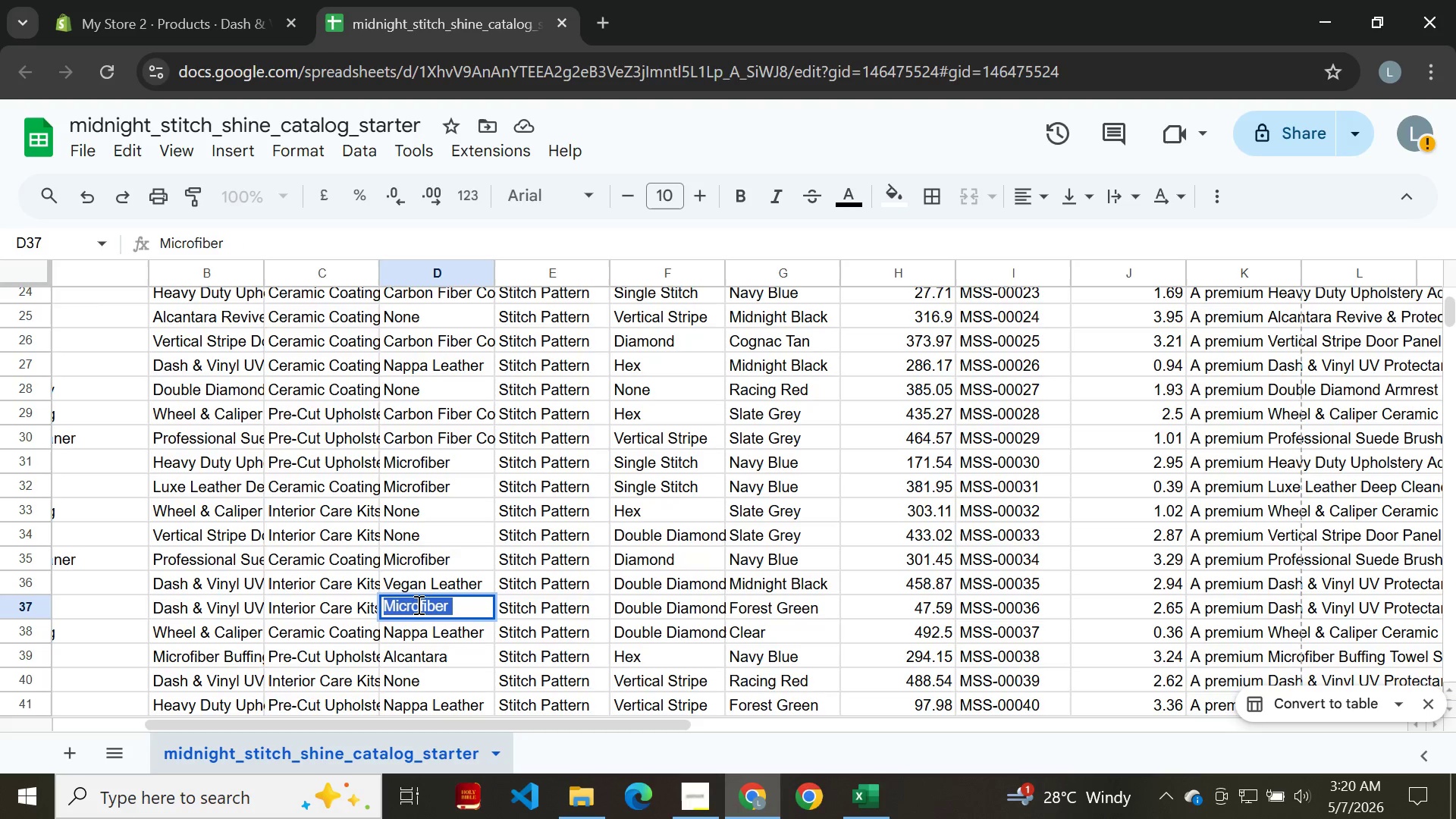 
key(Control+C)
 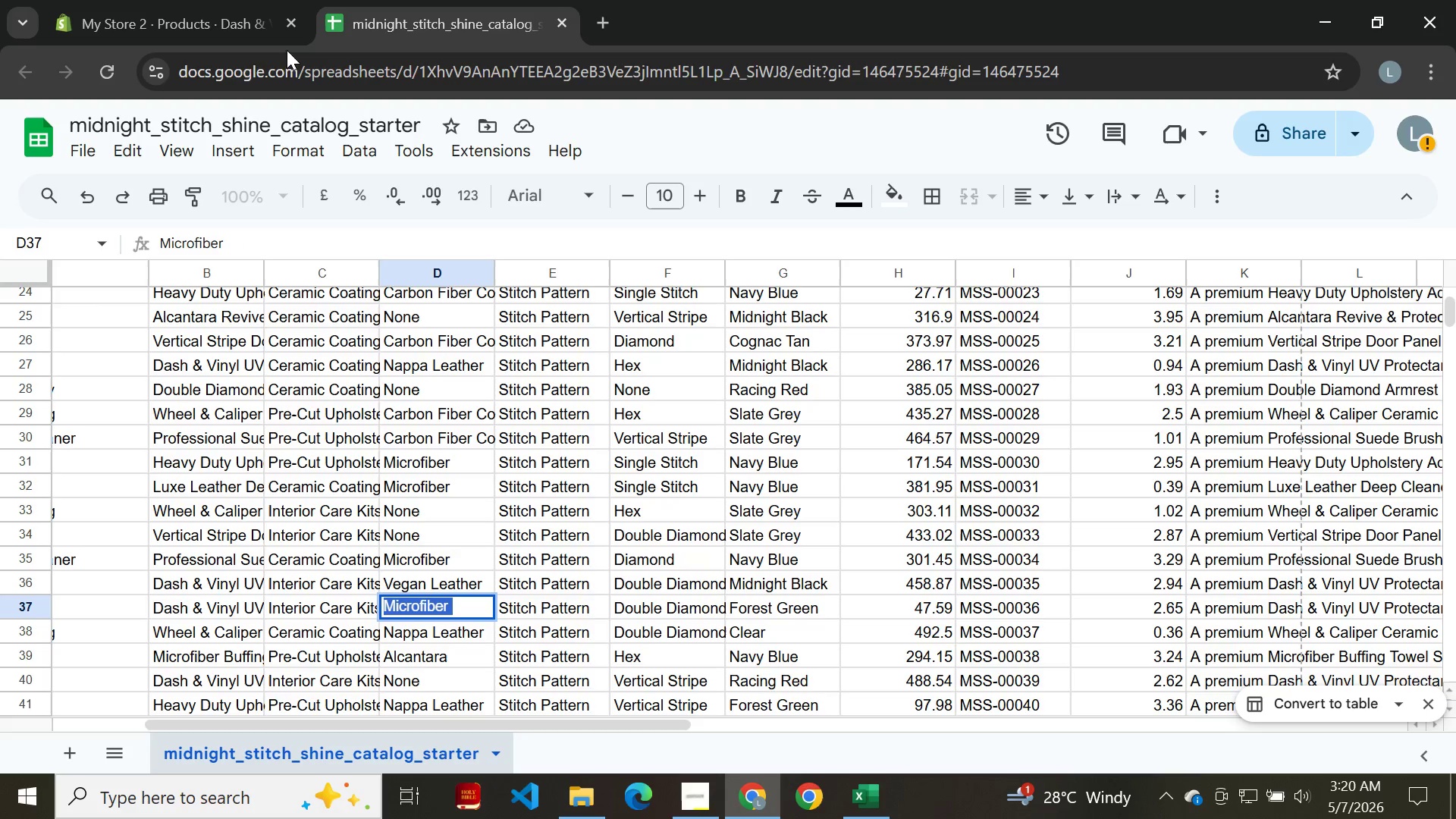 
left_click([182, 17])
 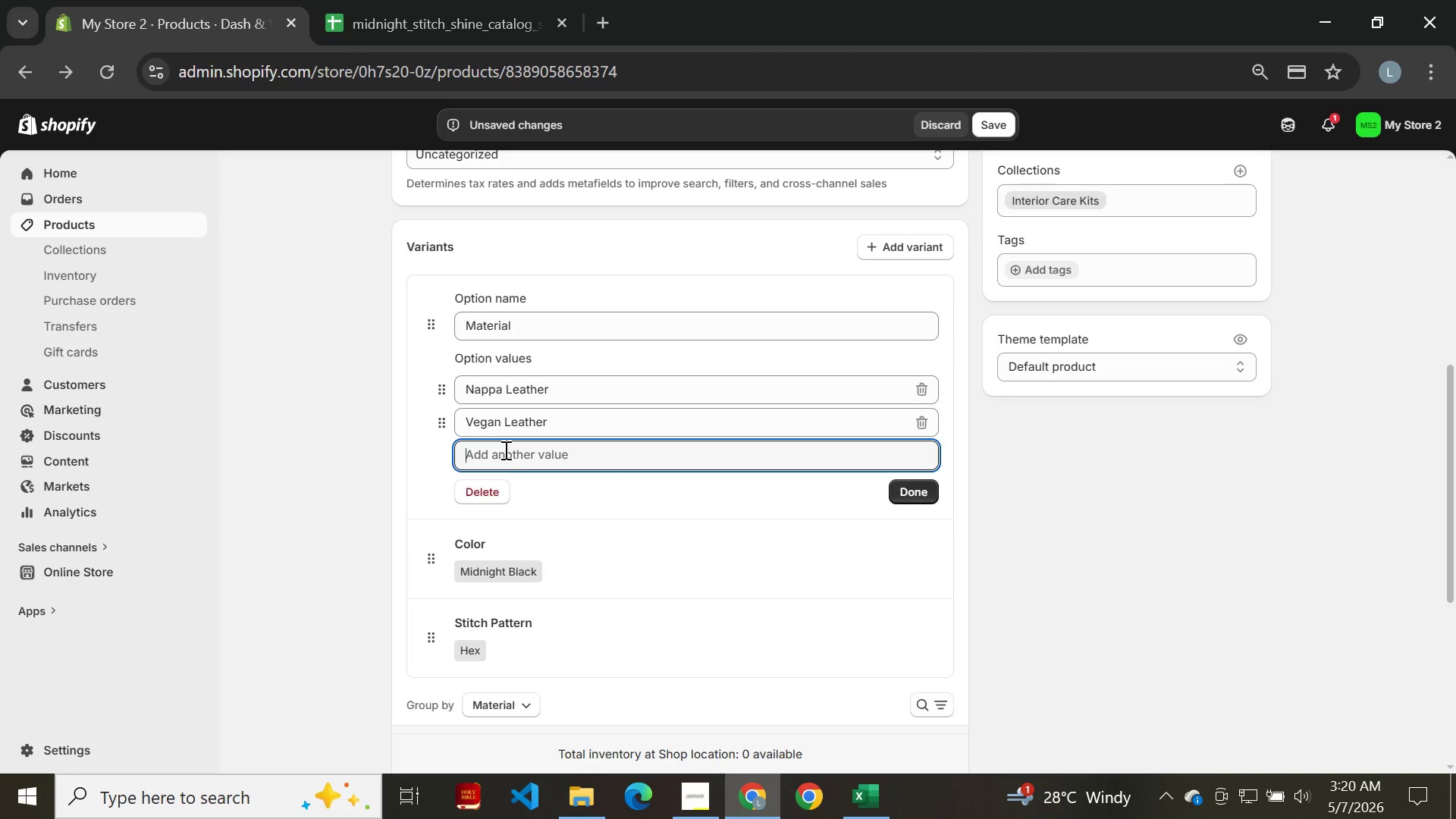 
left_click([504, 453])
 